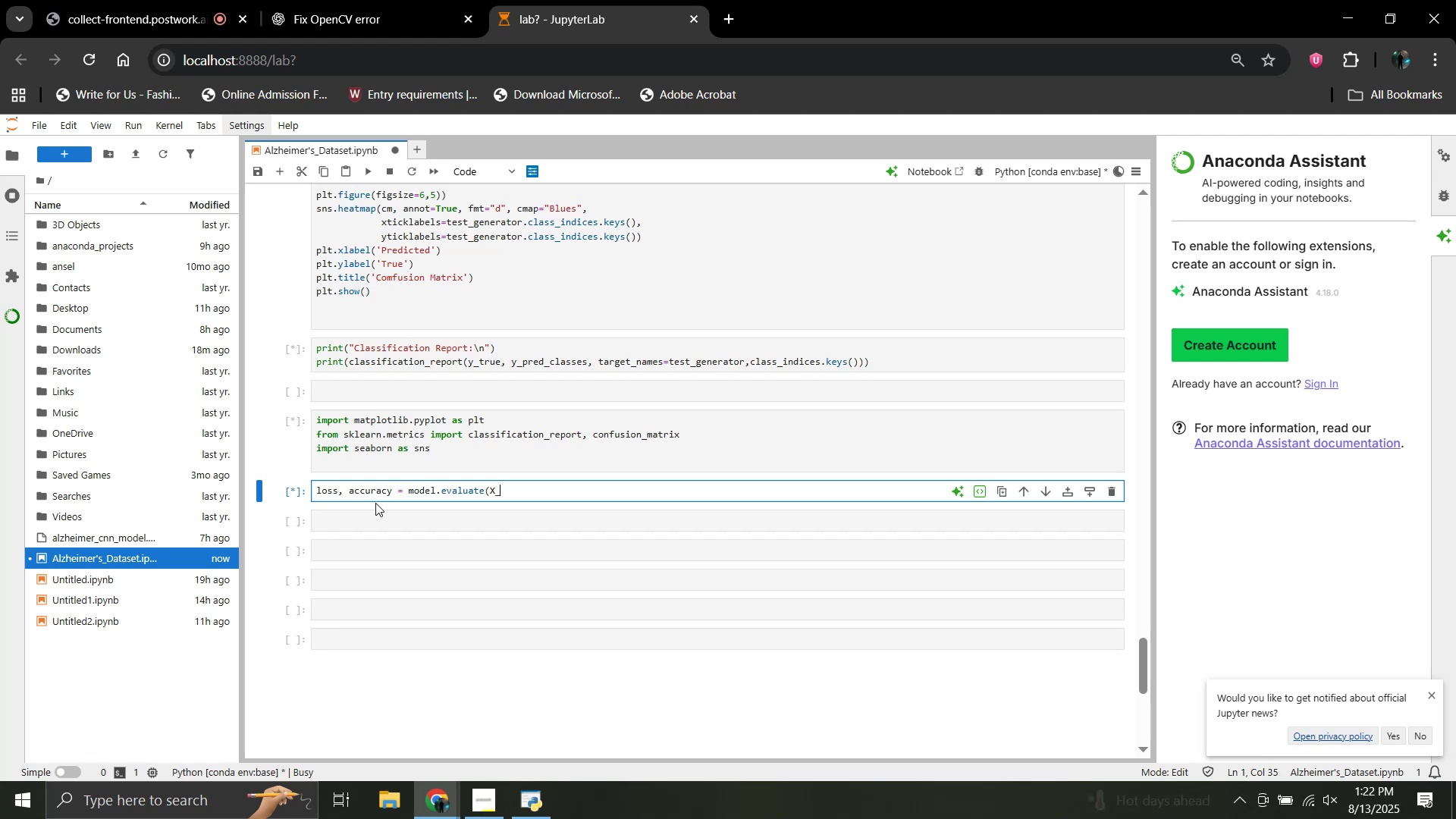 
type(test, y_test)
 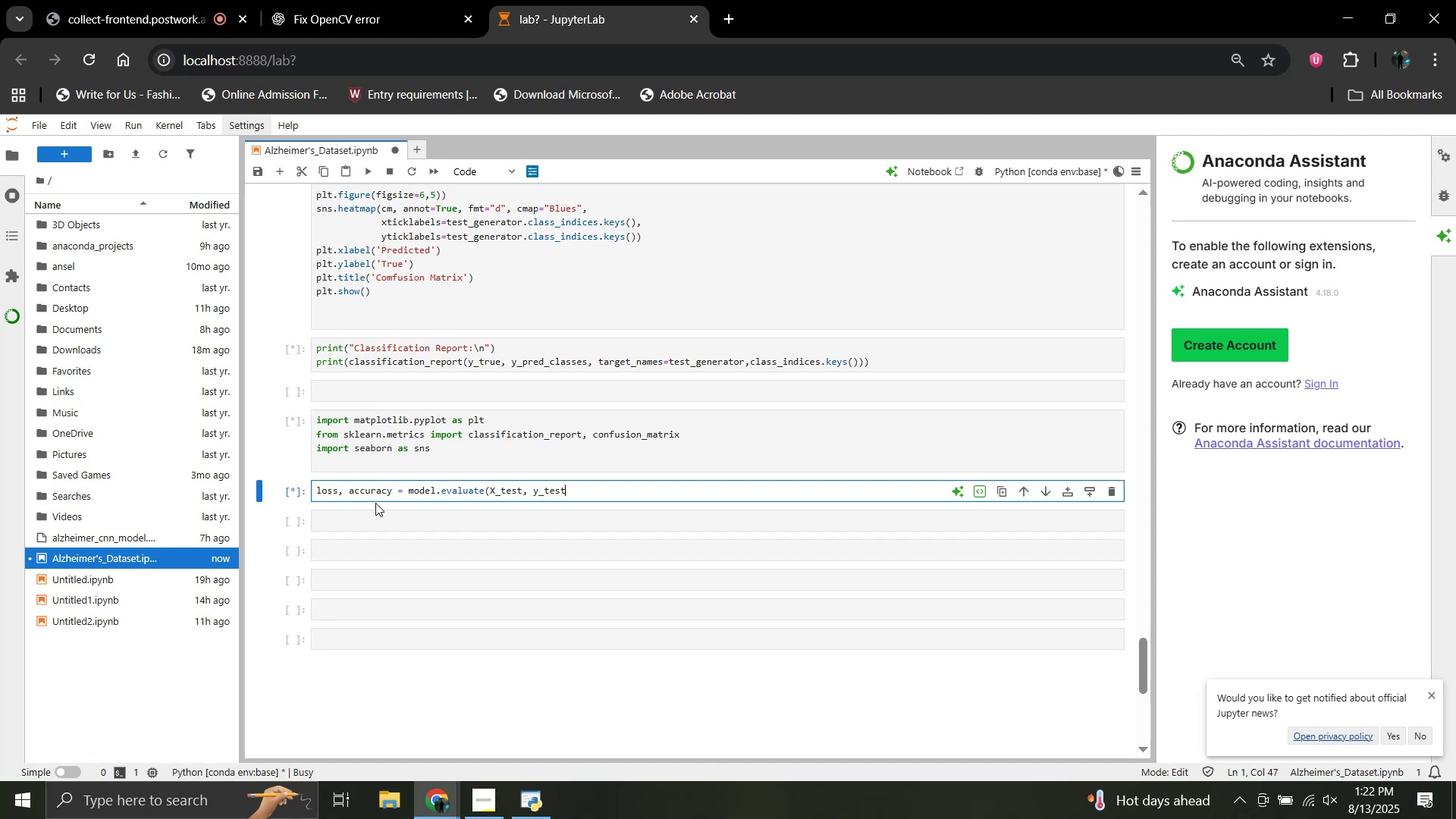 
type(, verbose=0))
 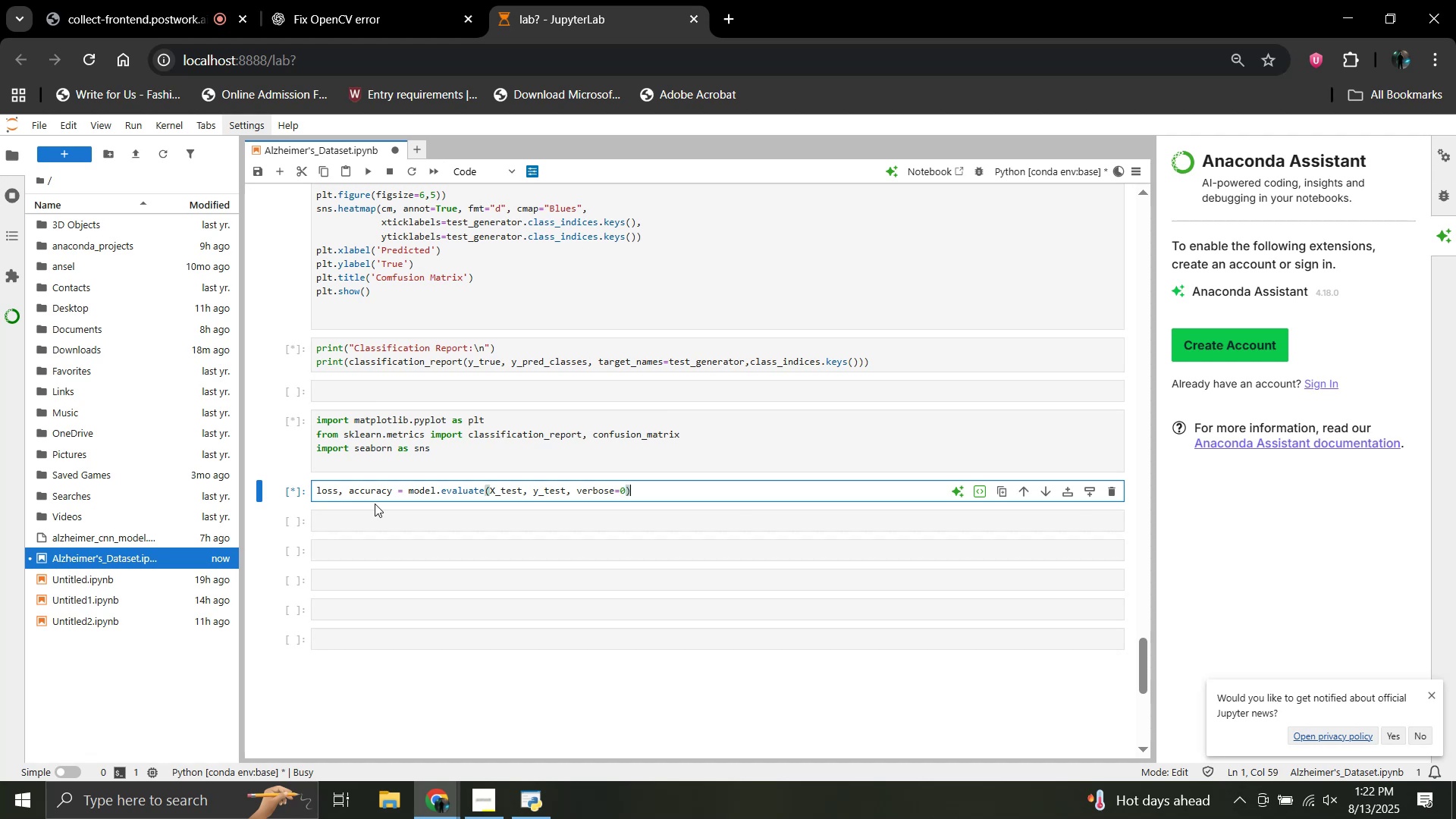 
key(Enter)
 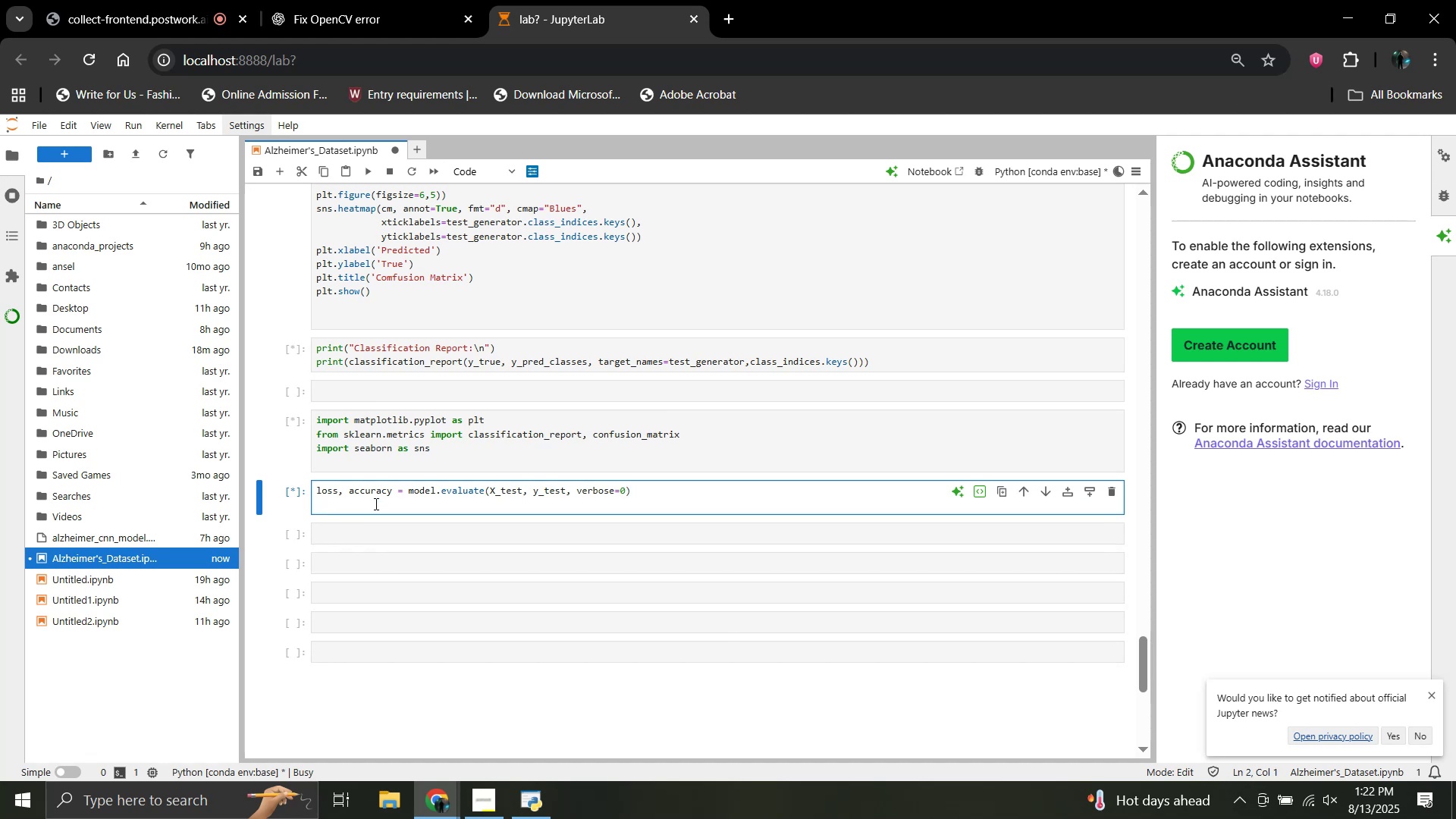 
type(print(f"Test Accuracy:{)
 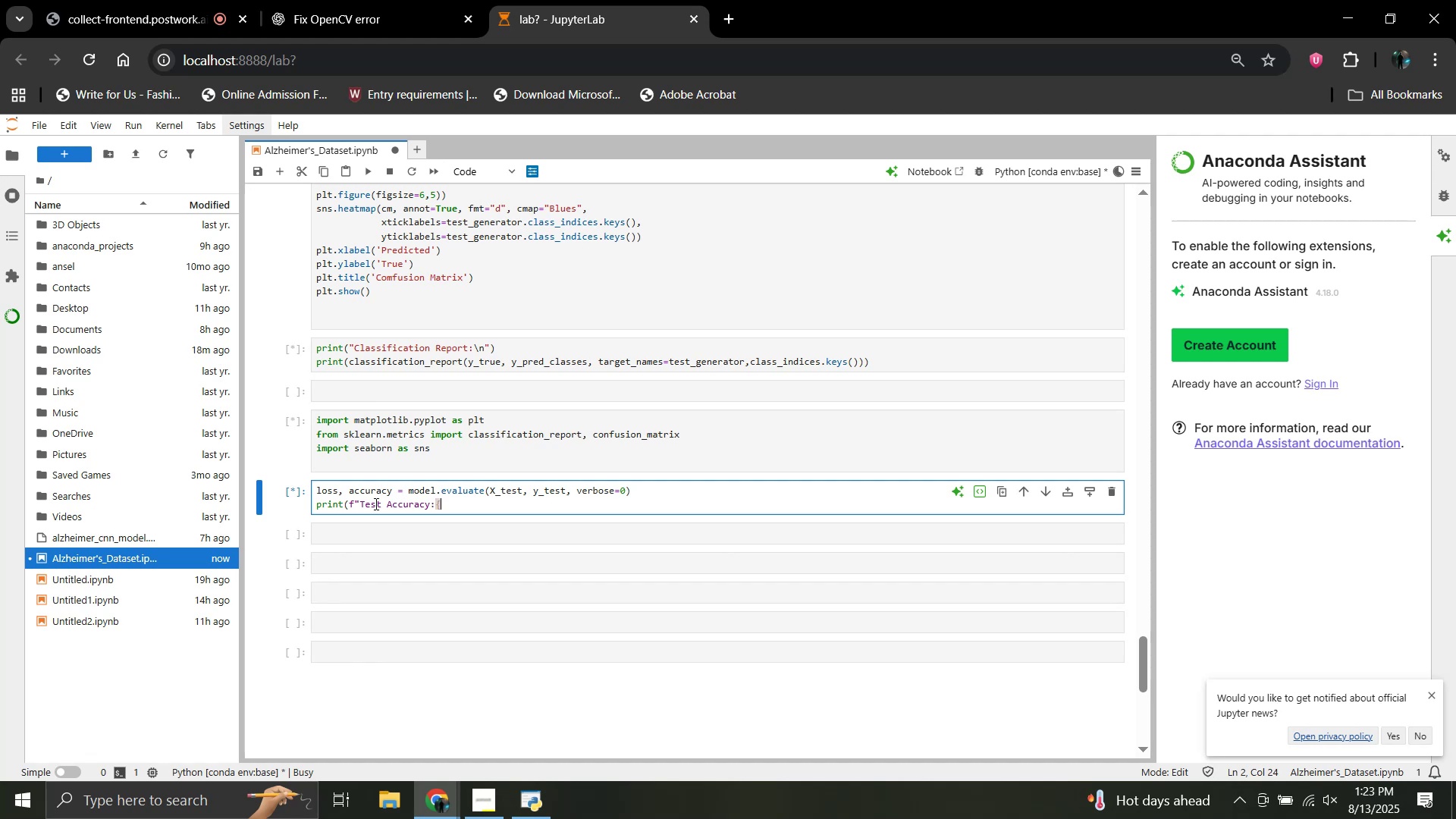 
wait(6.91)
 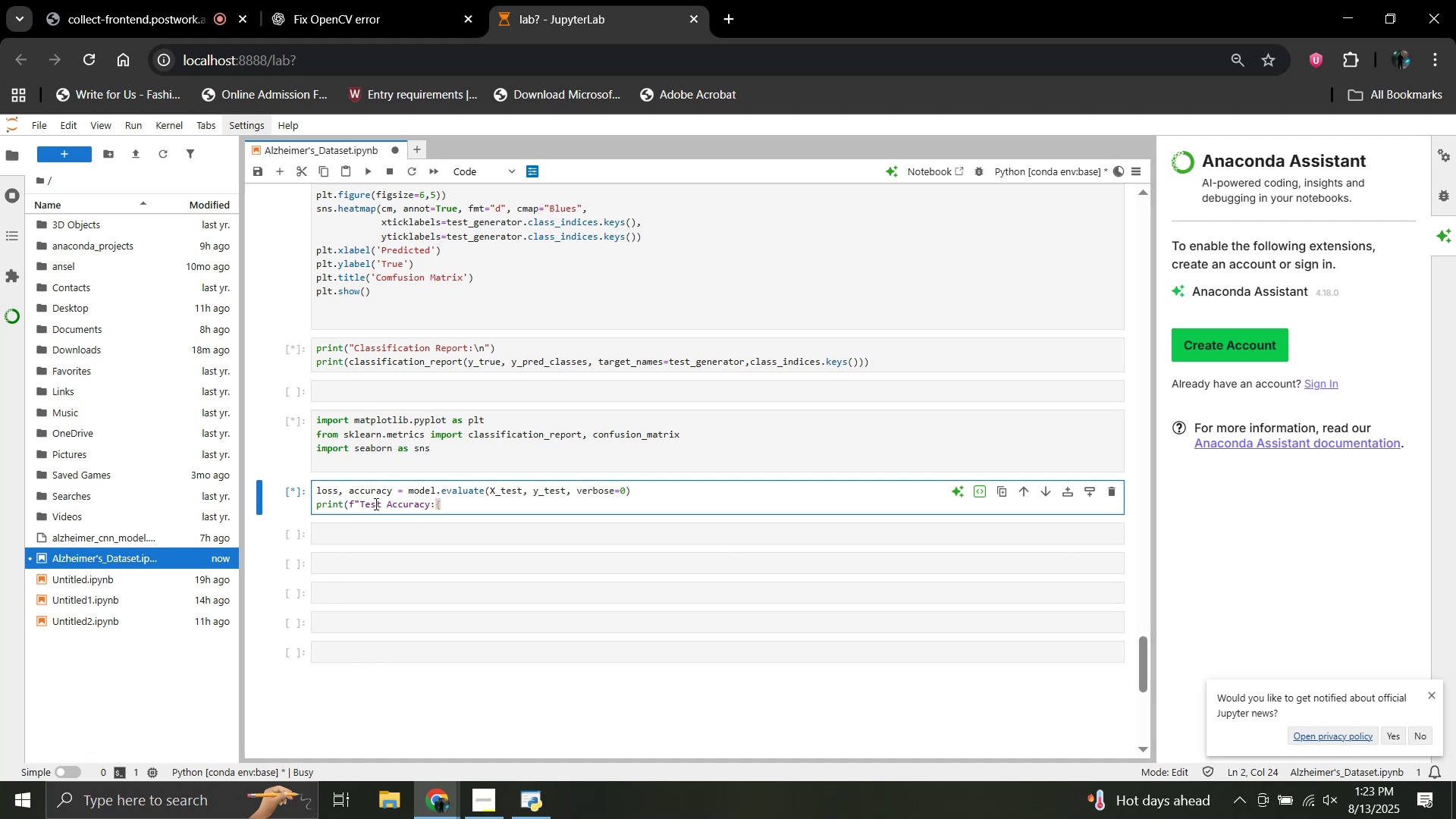 
scroll: coordinate [501, 350], scroll_direction: up, amount: 47.0
 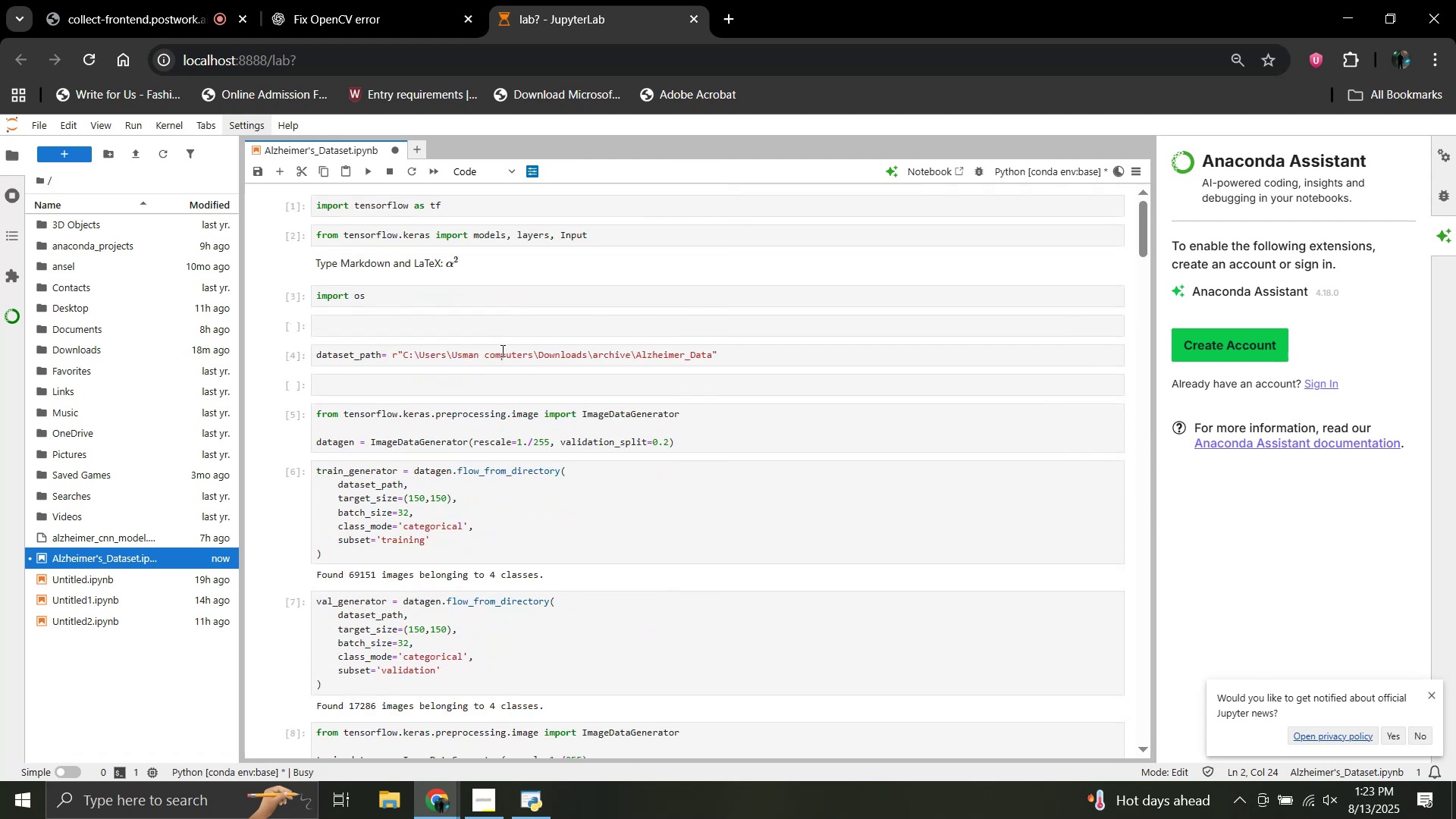 
scroll: coordinate [501, 350], scroll_direction: down, amount: 4.0
 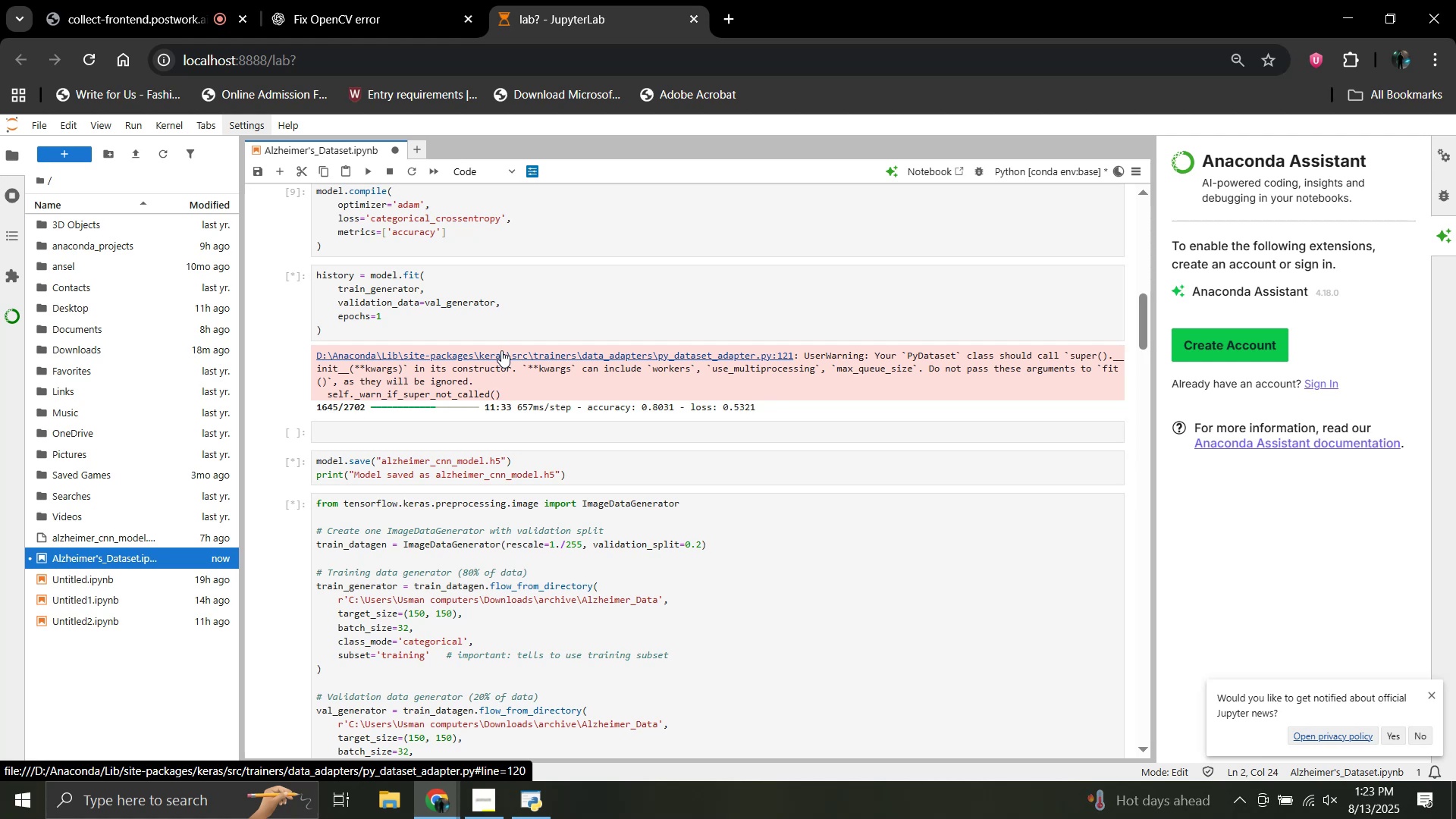 
wait(11.77)
 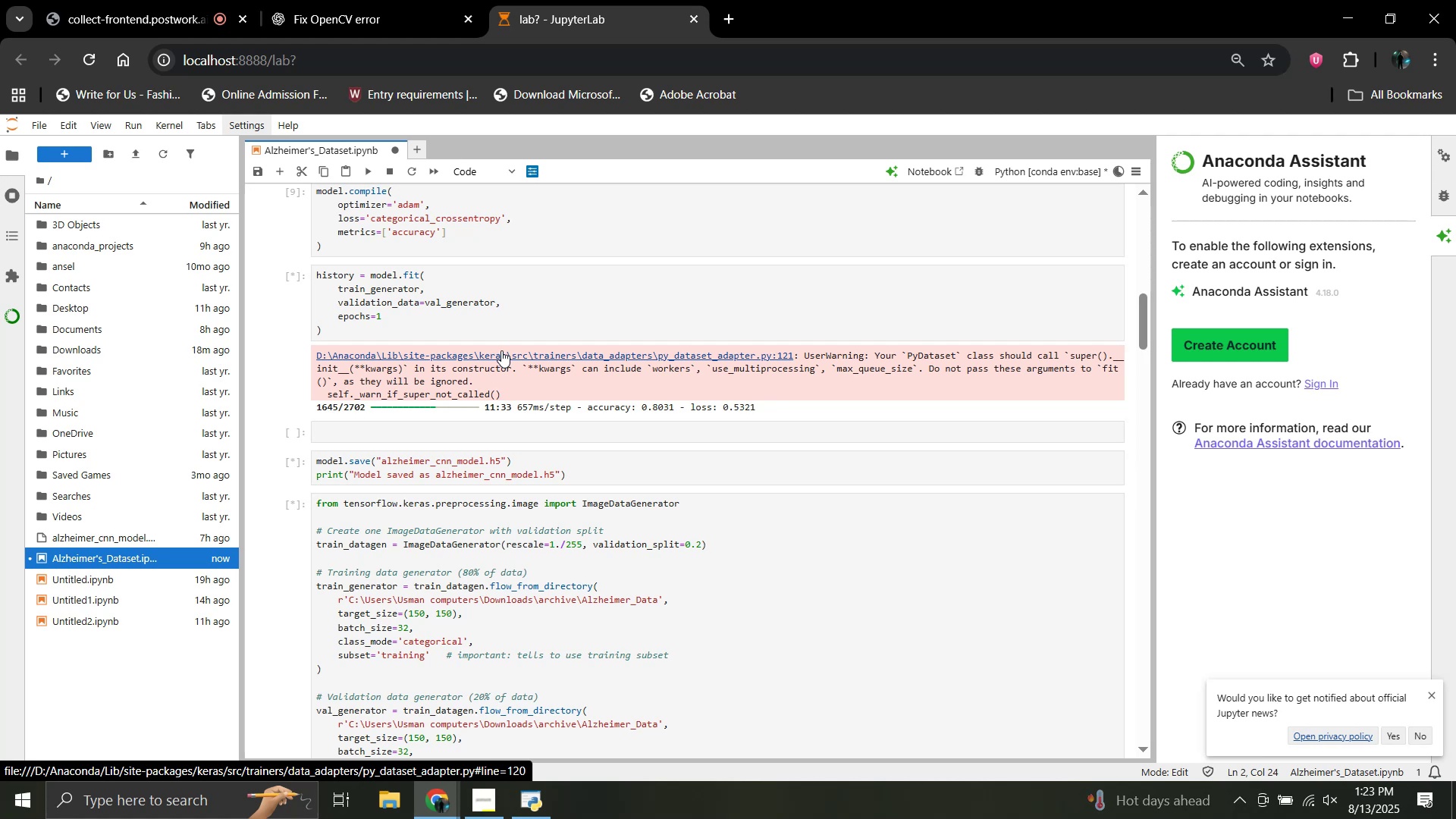 
left_click([378, 0])
 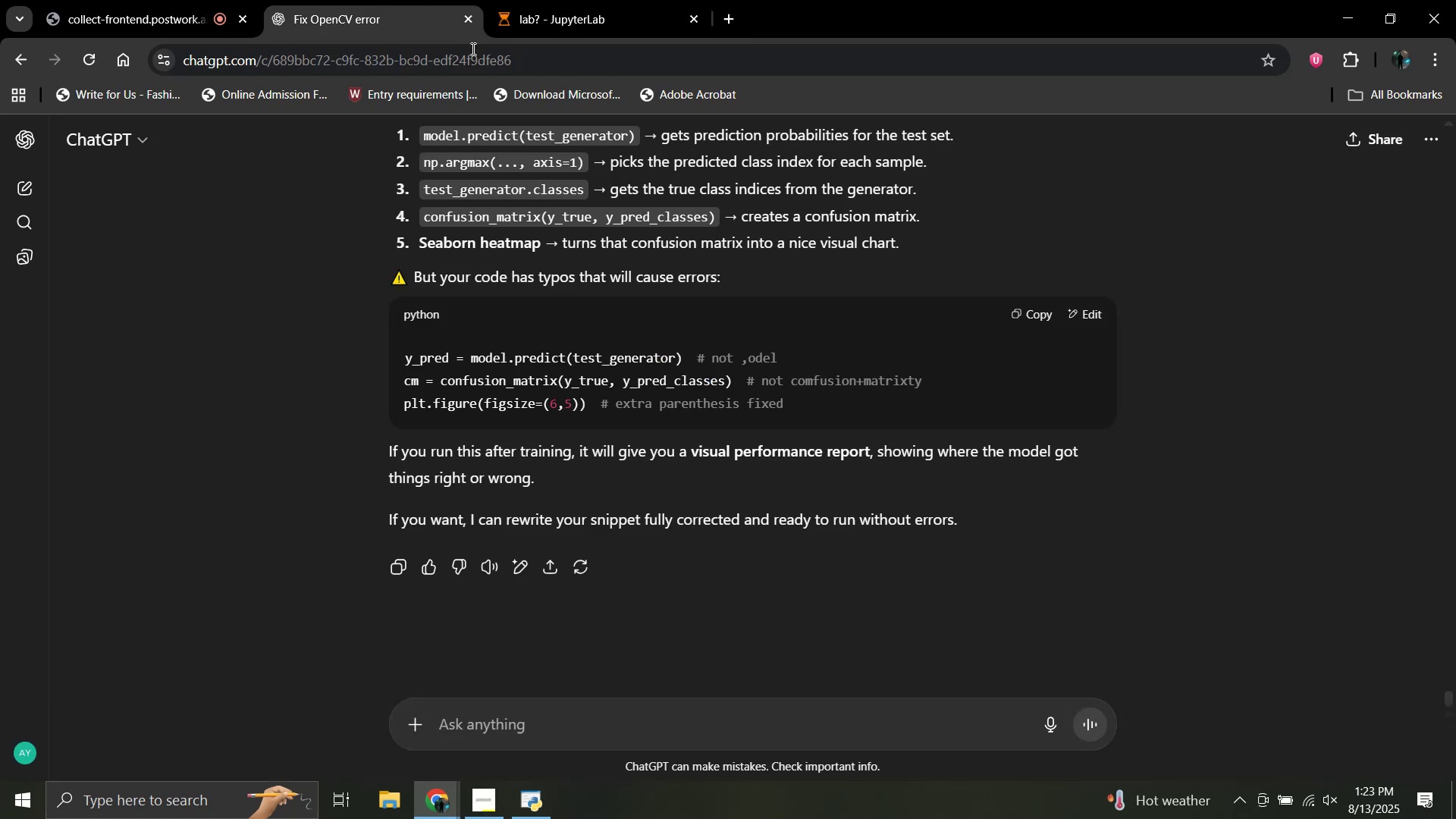 
scroll: coordinate [588, 371], scroll_direction: up, amount: 33.0
 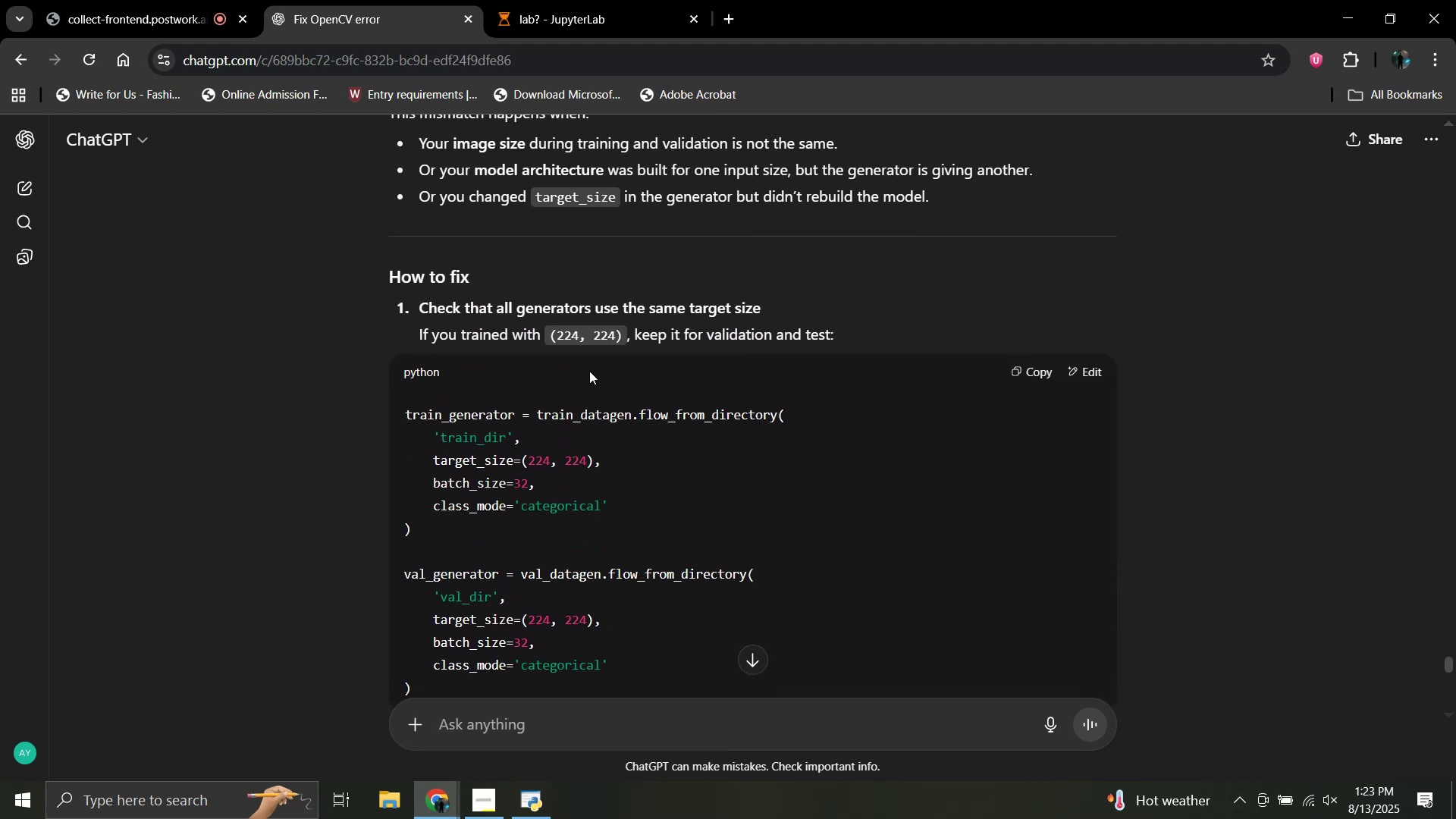 
wait(6.38)
 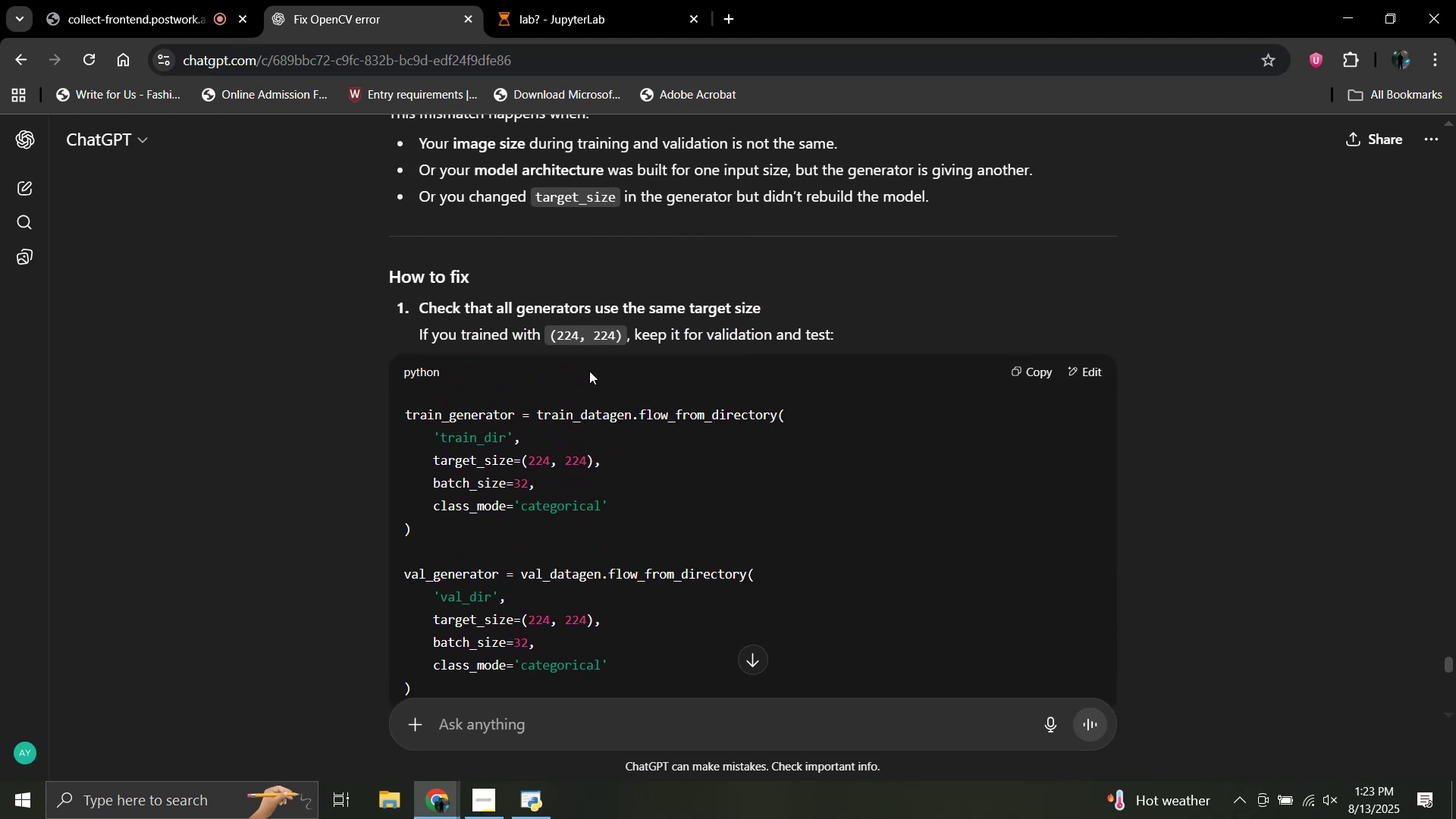 
left_click([610, 24])
 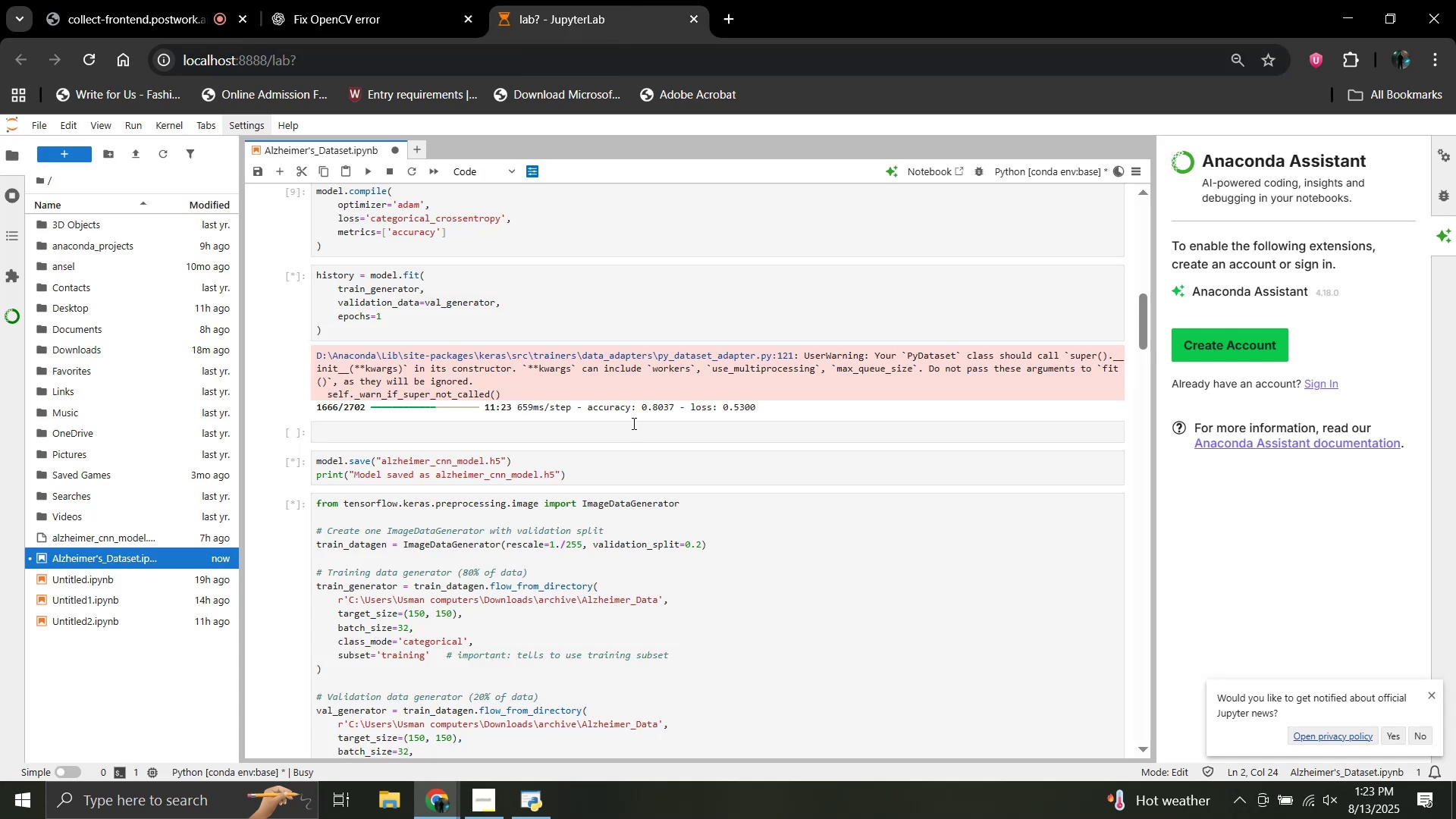 
scroll: coordinate [632, 423], scroll_direction: up, amount: 2.0
 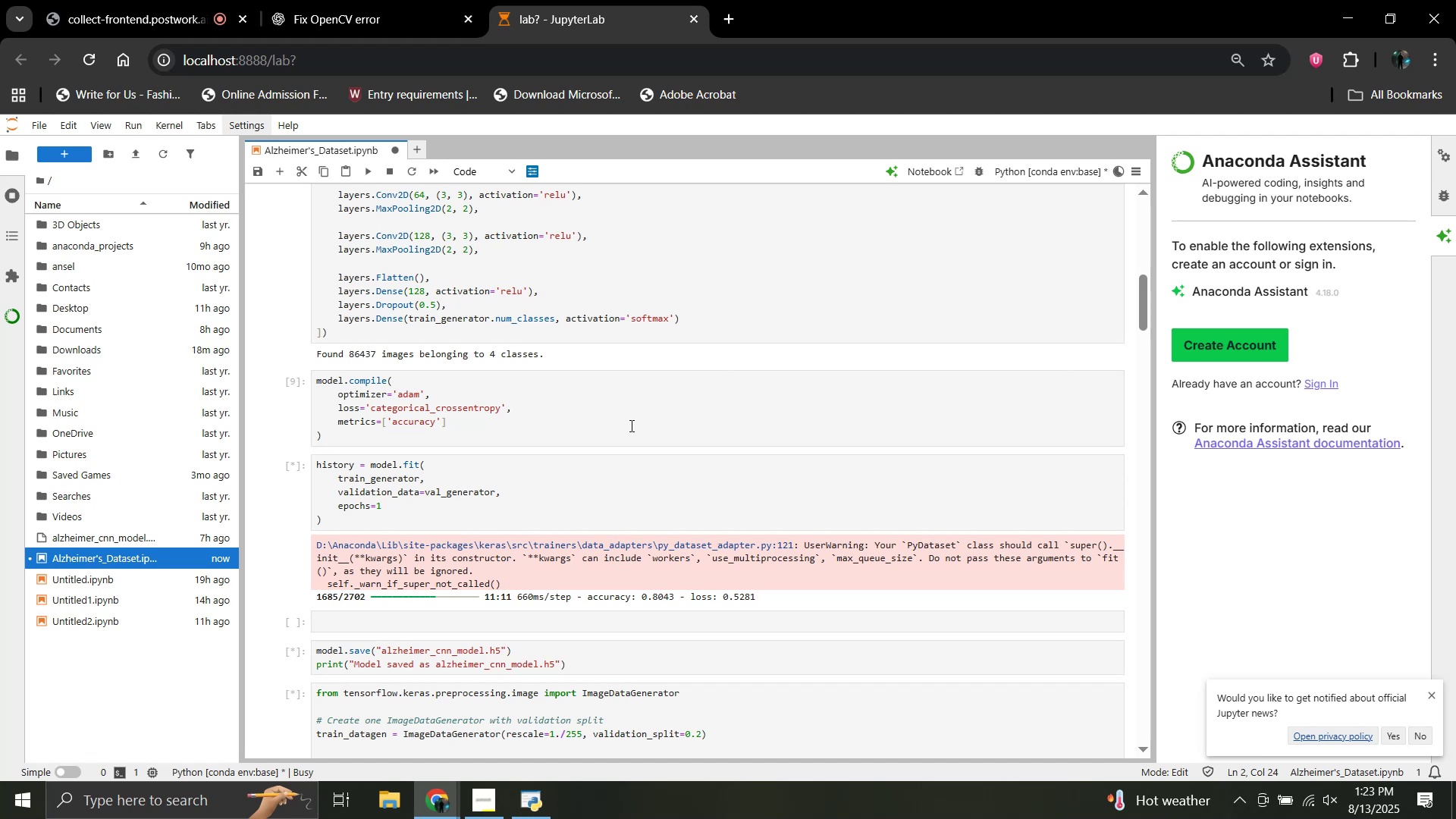 
wait(16.89)
 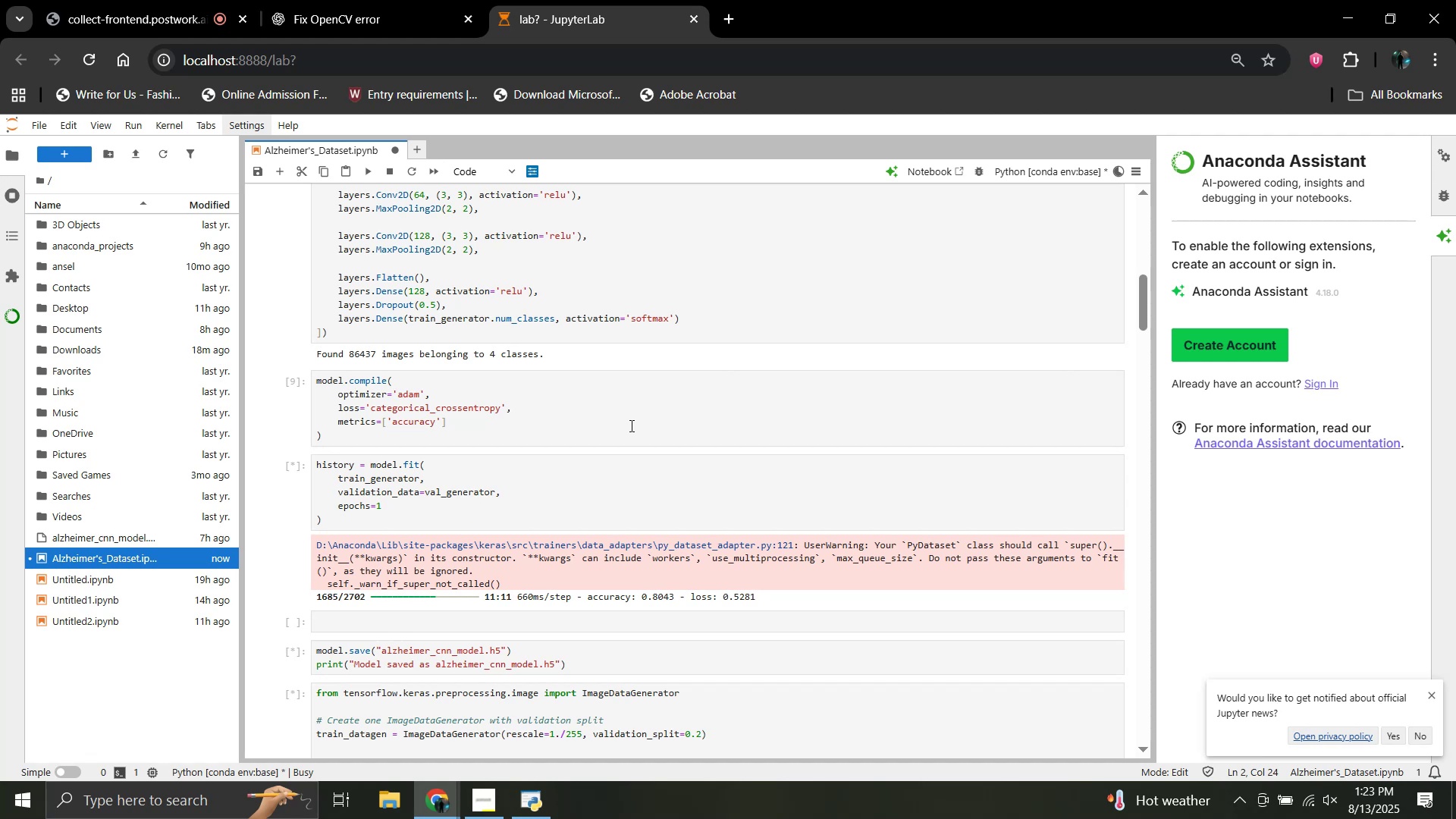 
scroll: coordinate [698, 385], scroll_direction: up, amount: 3.0
 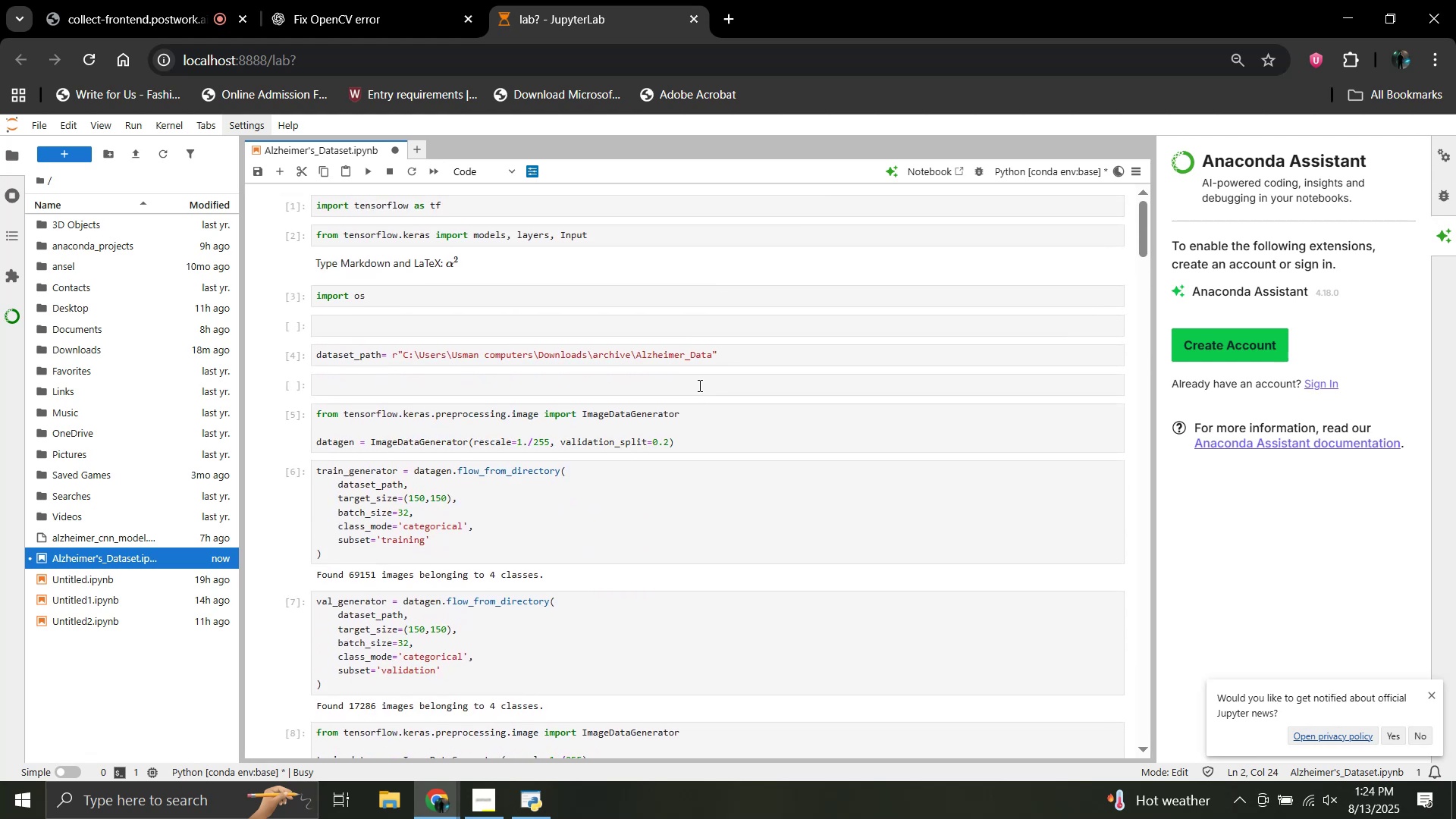 
wait(7.45)
 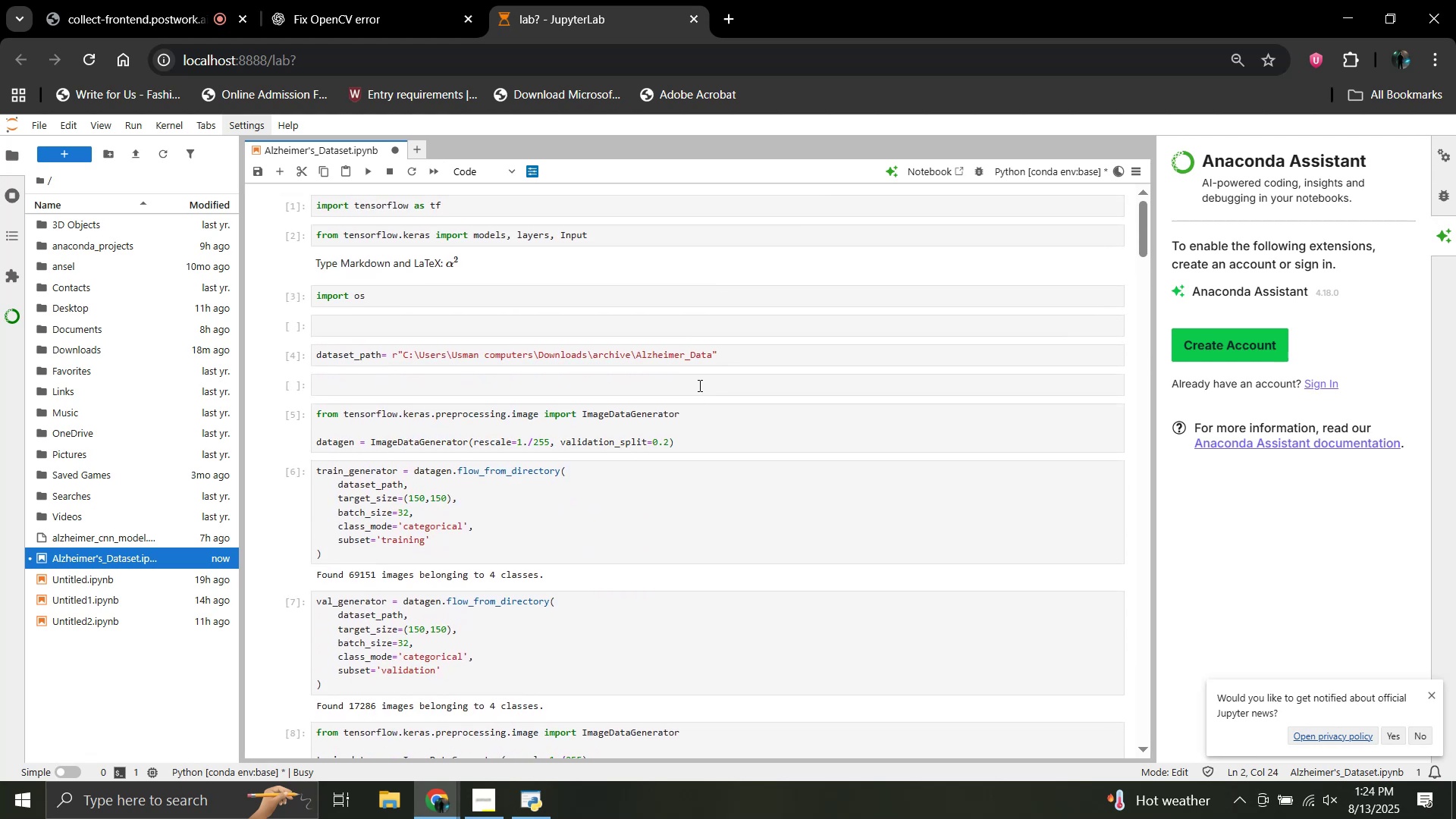 
scroll: coordinate [698, 386], scroll_direction: down, amount: 4.0
 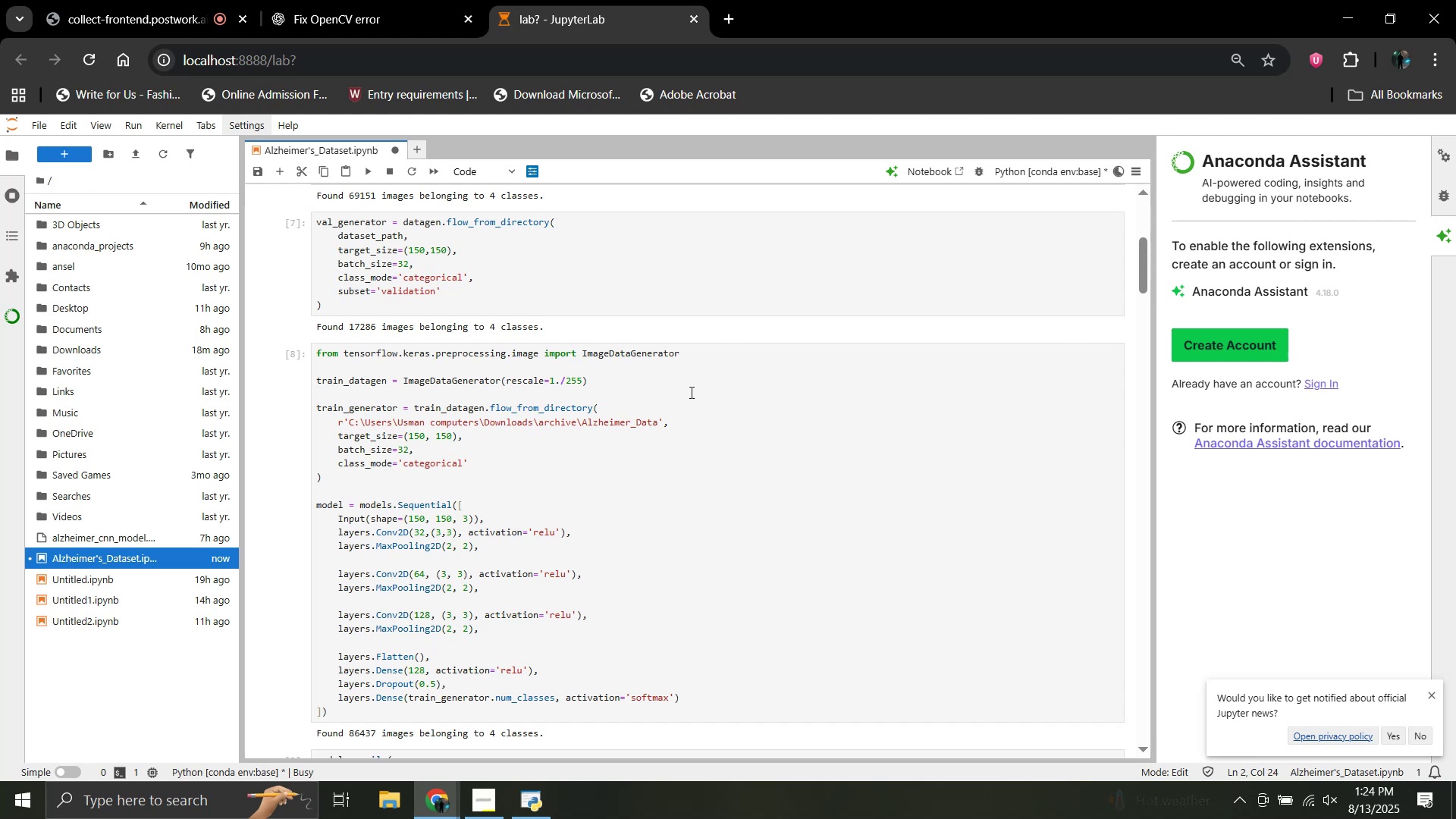 
wait(7.95)
 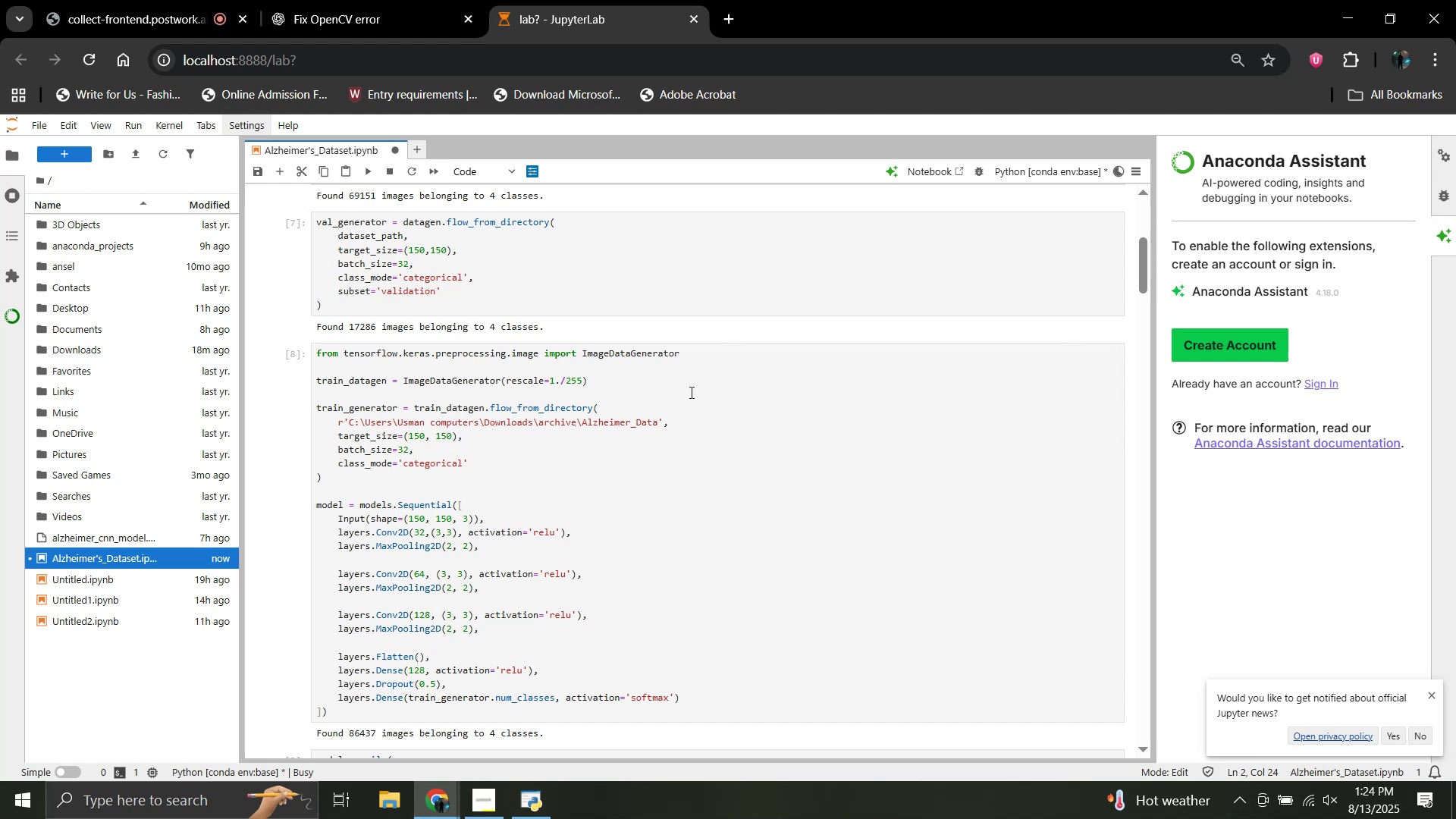 
scroll: coordinate [691, 436], scroll_direction: down, amount: 7.0
 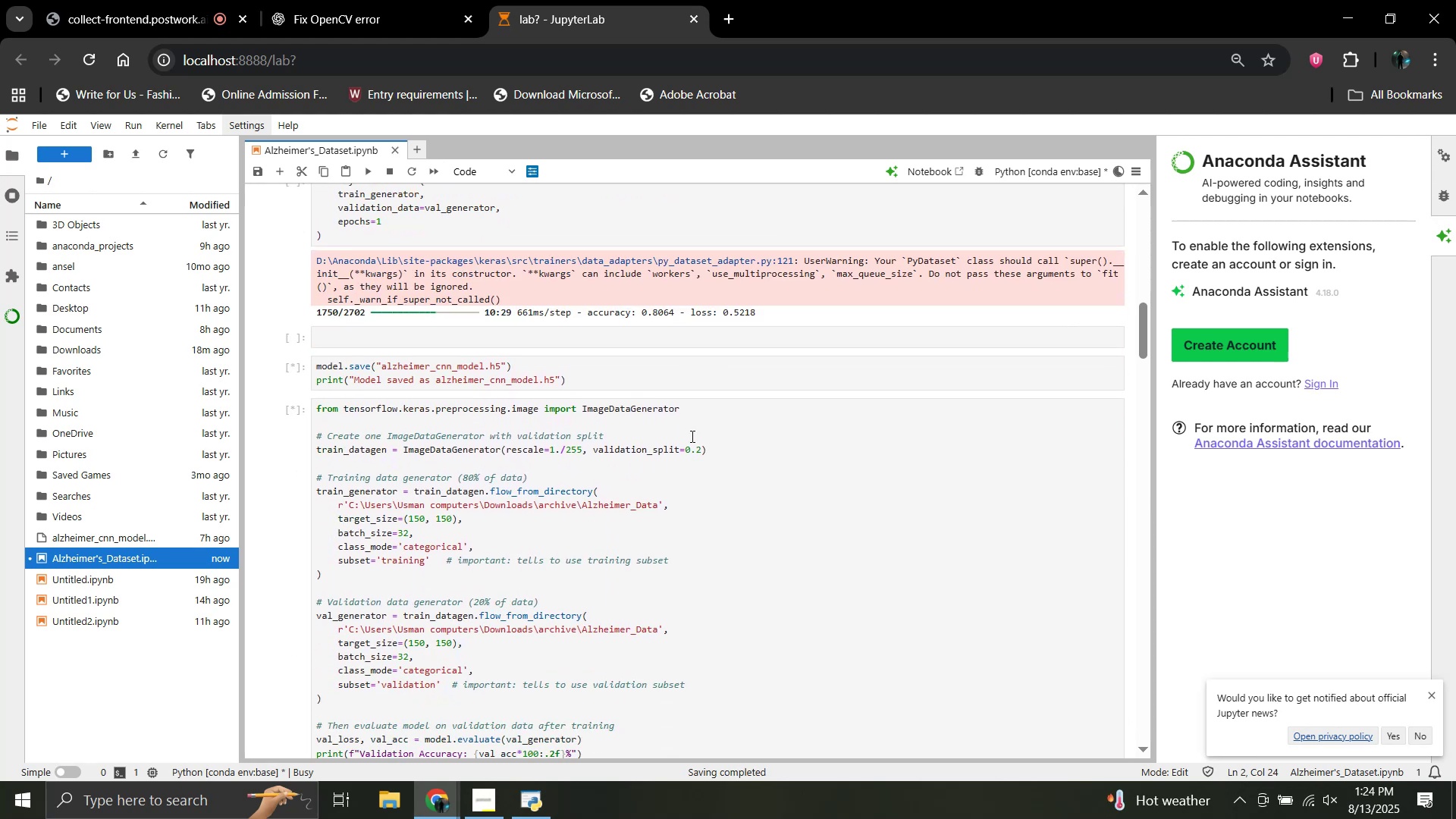 
scroll: coordinate [691, 436], scroll_direction: up, amount: 1.0
 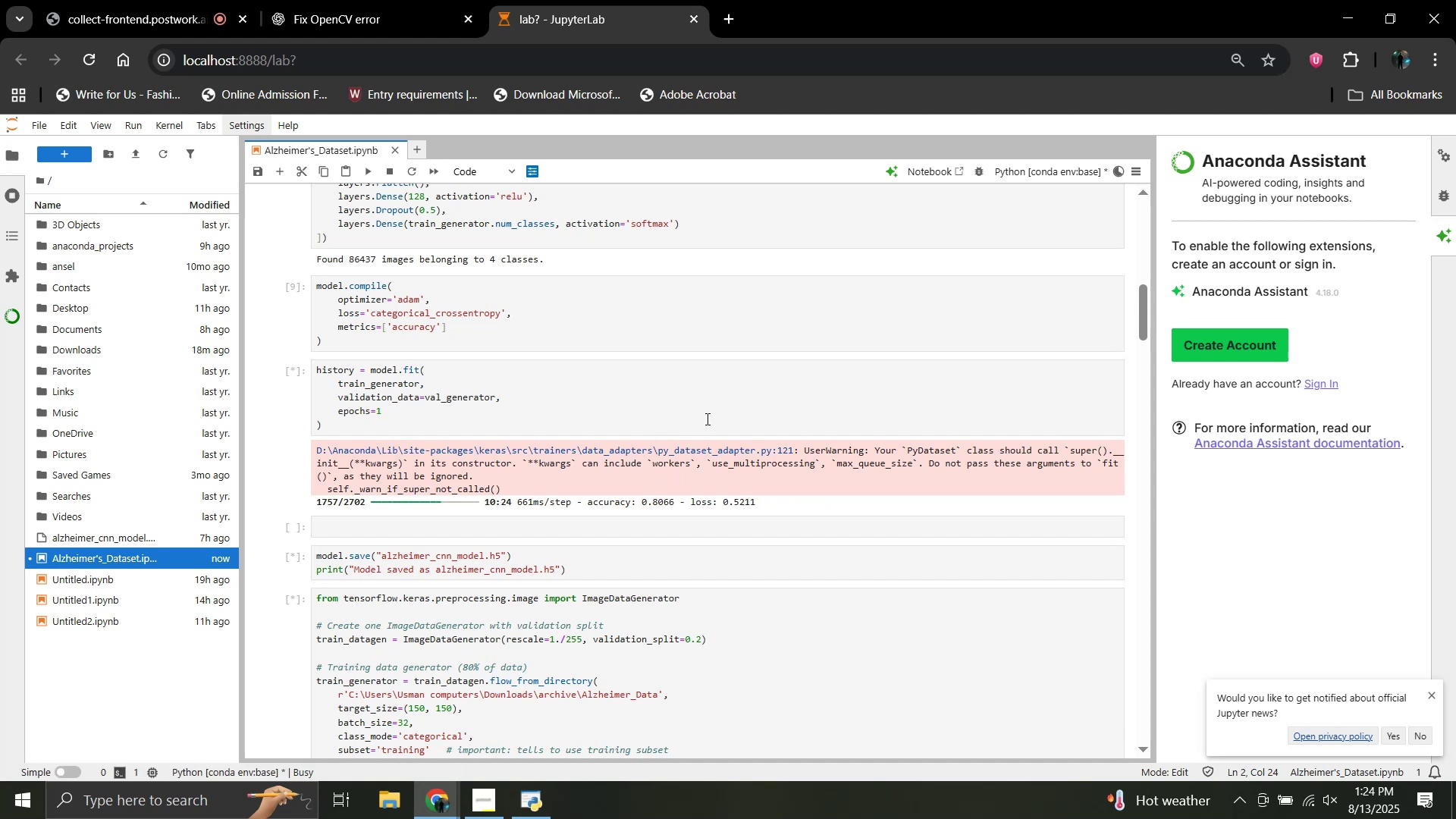 
wait(7.01)
 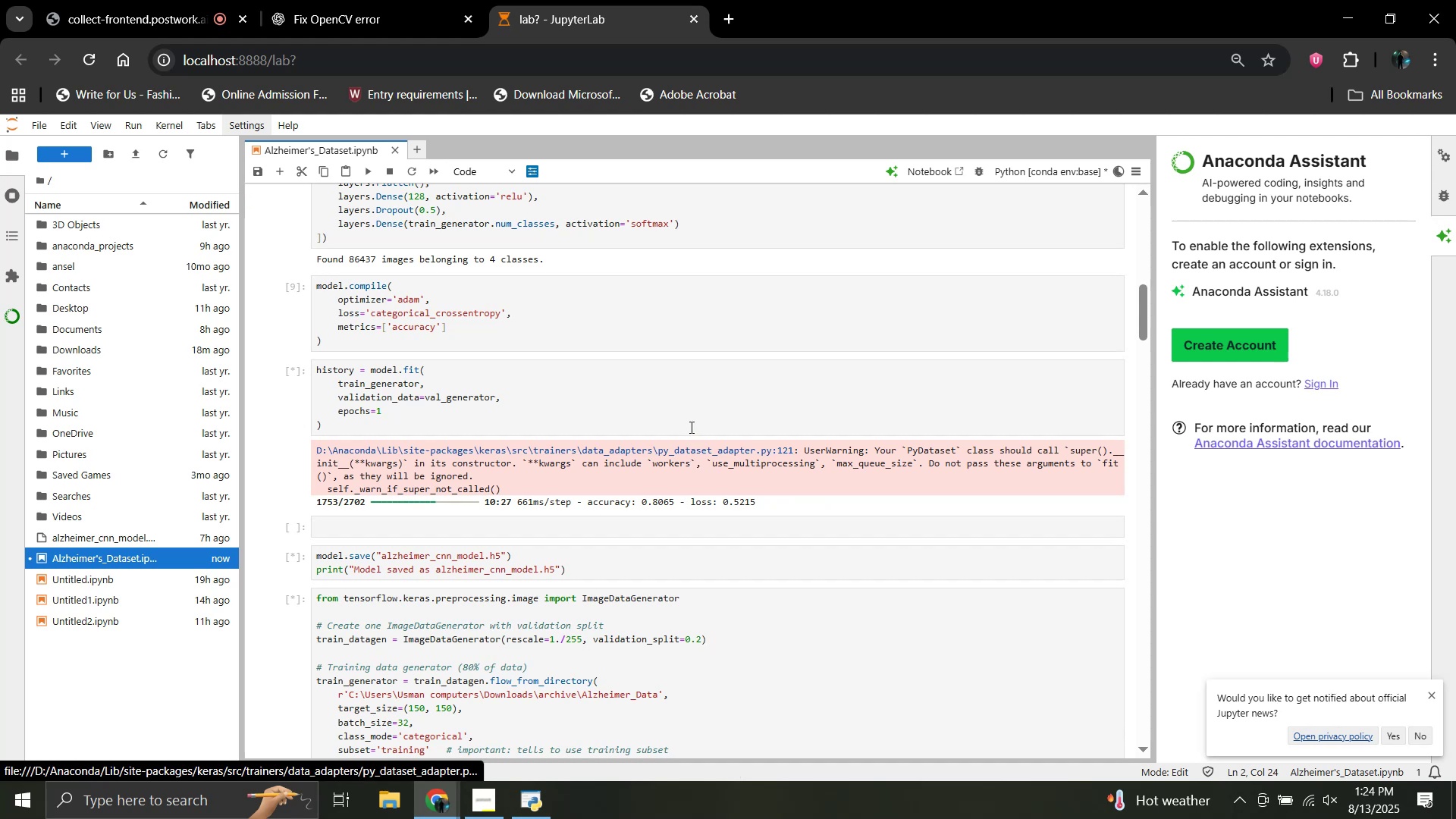 
scroll: coordinate [675, 526], scroll_direction: down, amount: 7.0
 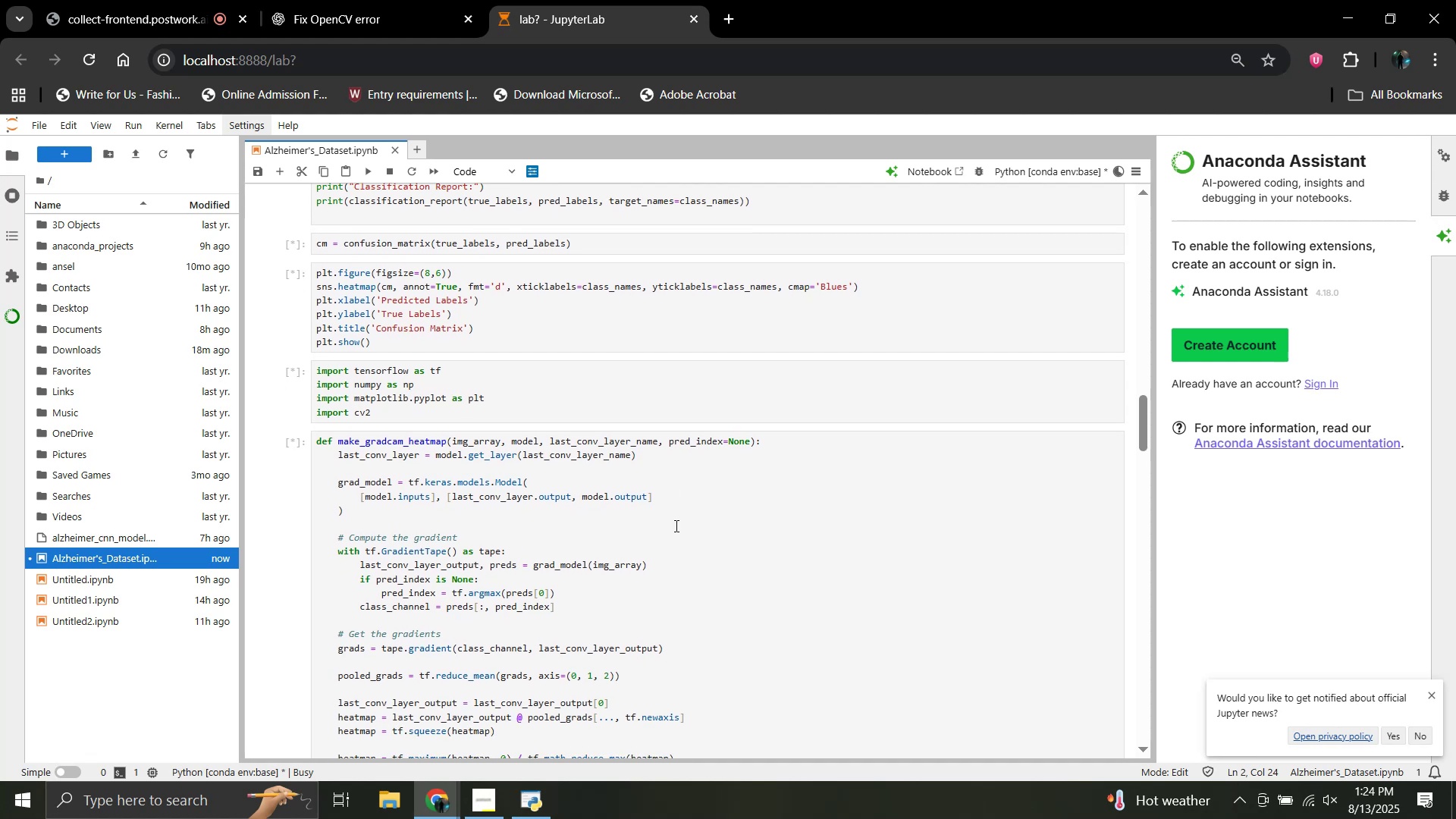 
scroll: coordinate [675, 525], scroll_direction: down, amount: 1.0
 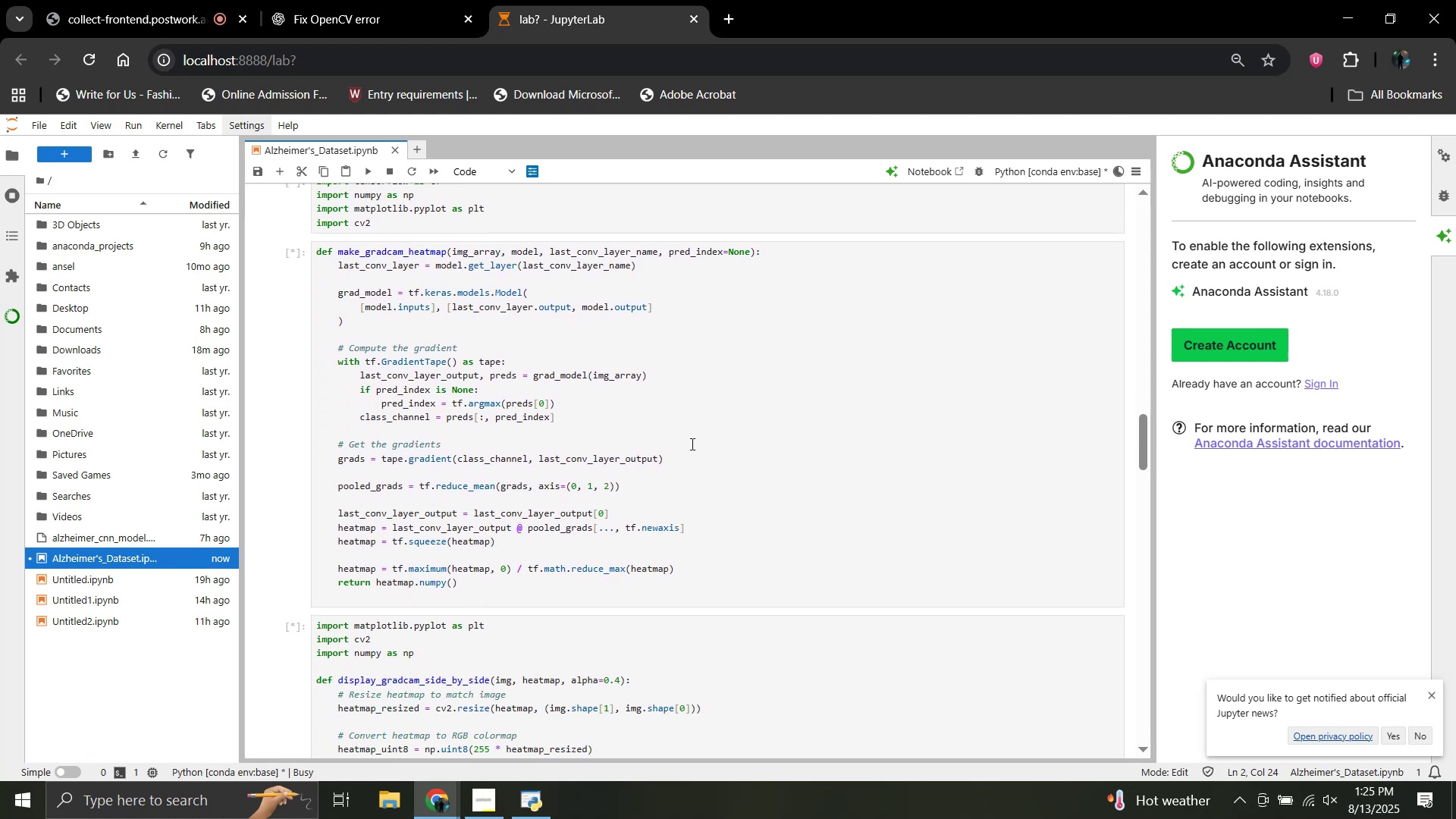 
wait(5.74)
 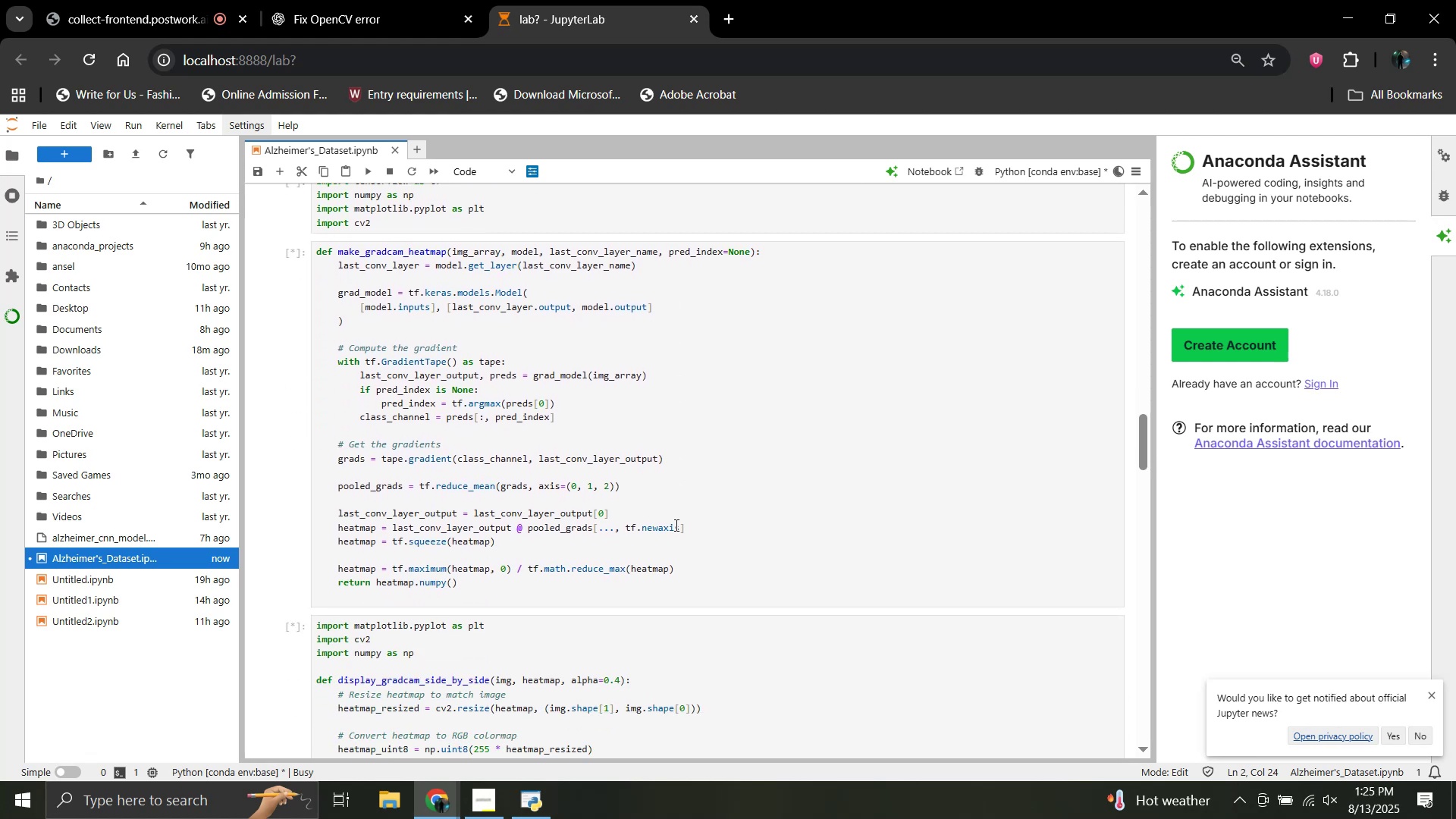 
scroll: coordinate [691, 444], scroll_direction: down, amount: 3.0
 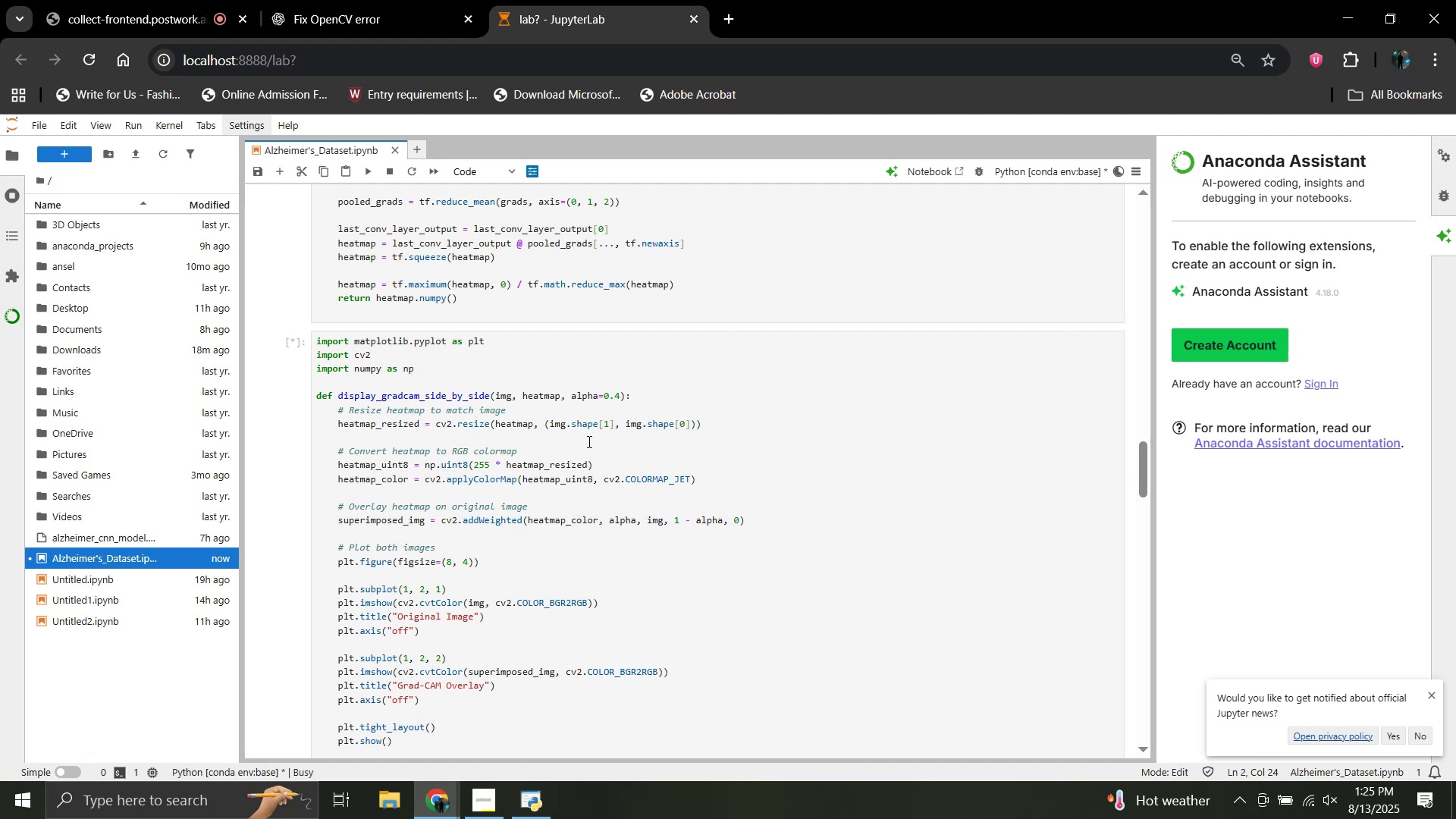 
wait(19.28)
 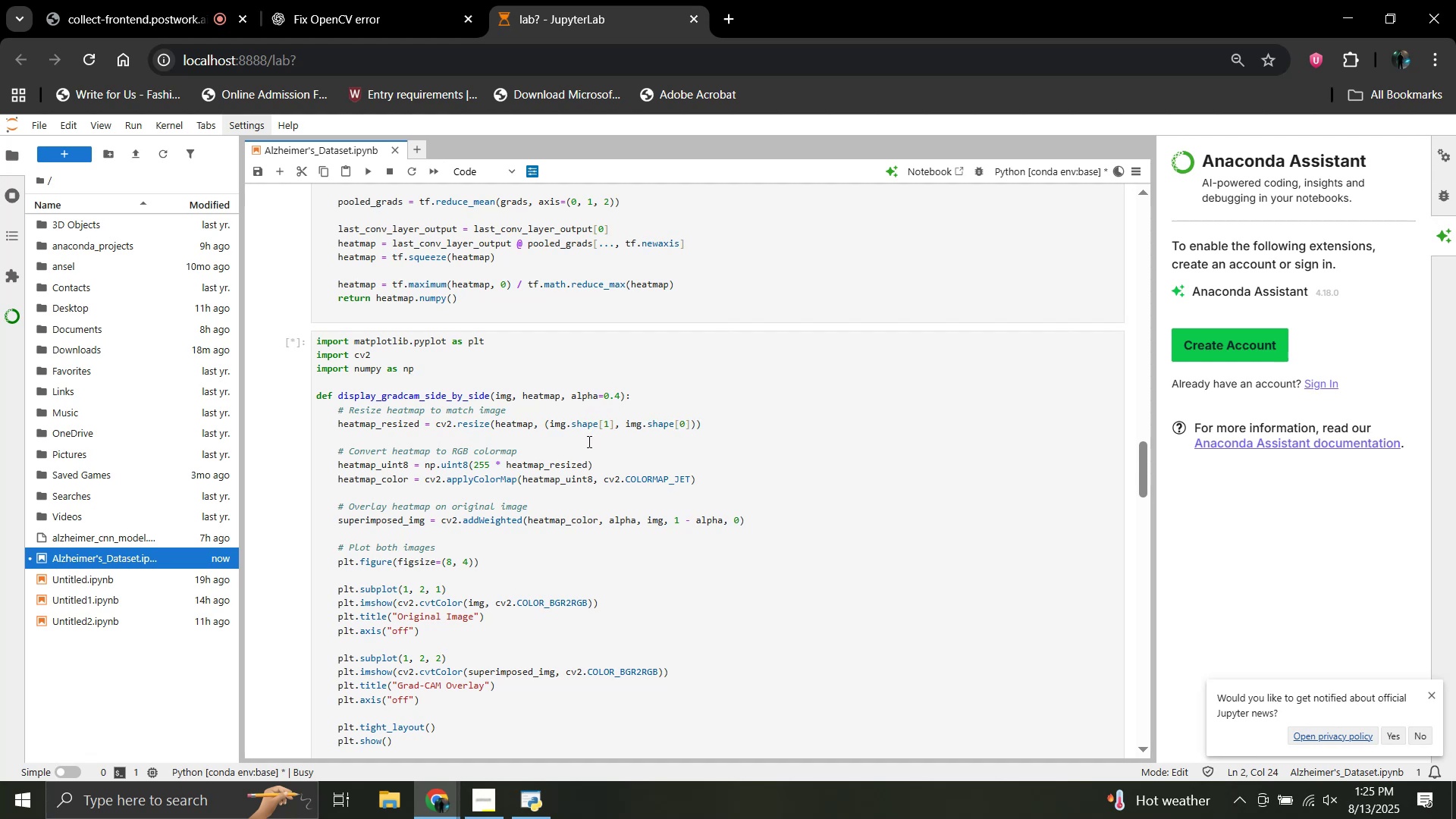 
scroll: coordinate [594, 457], scroll_direction: down, amount: 2.0
 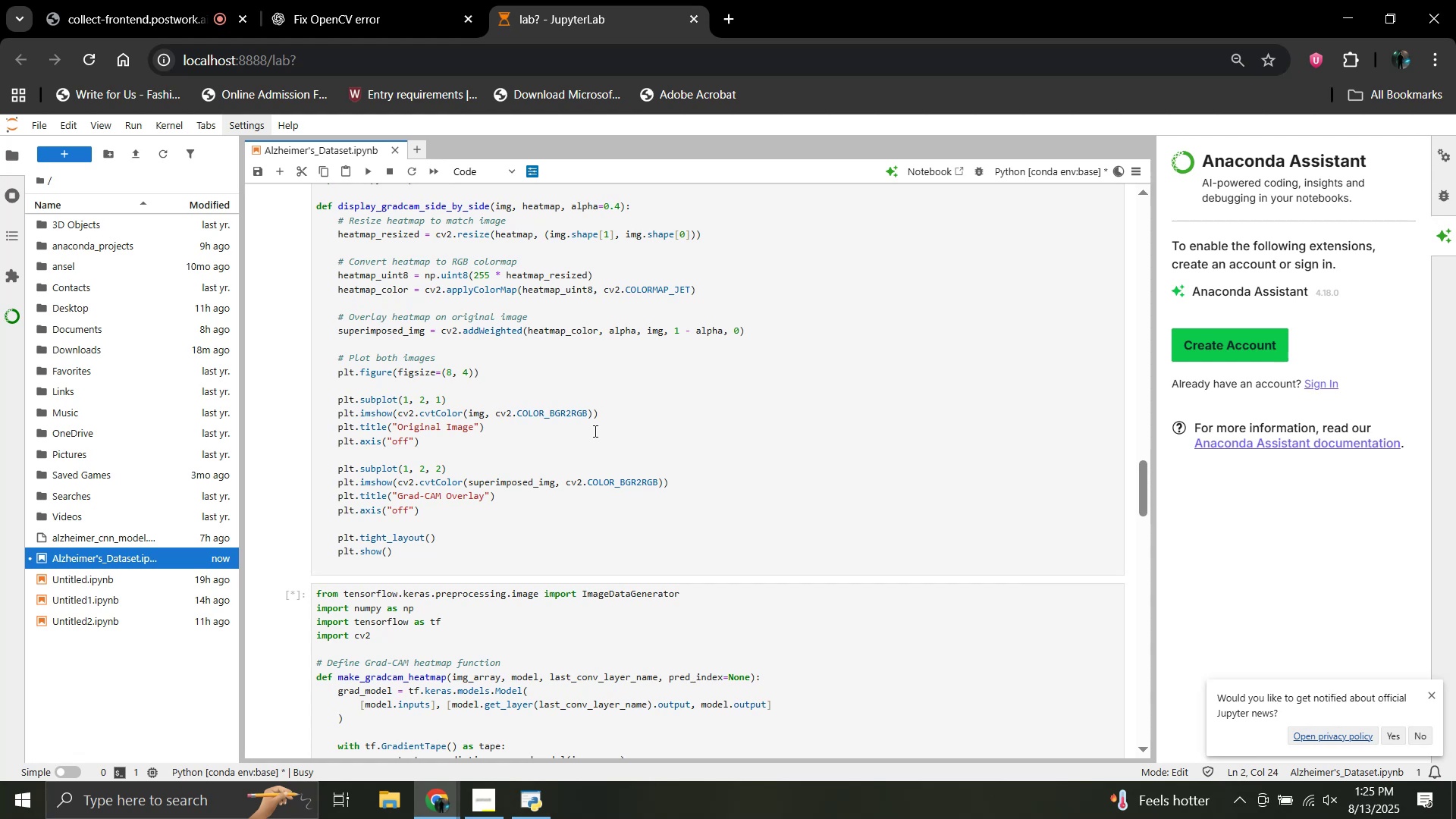 
wait(6.07)
 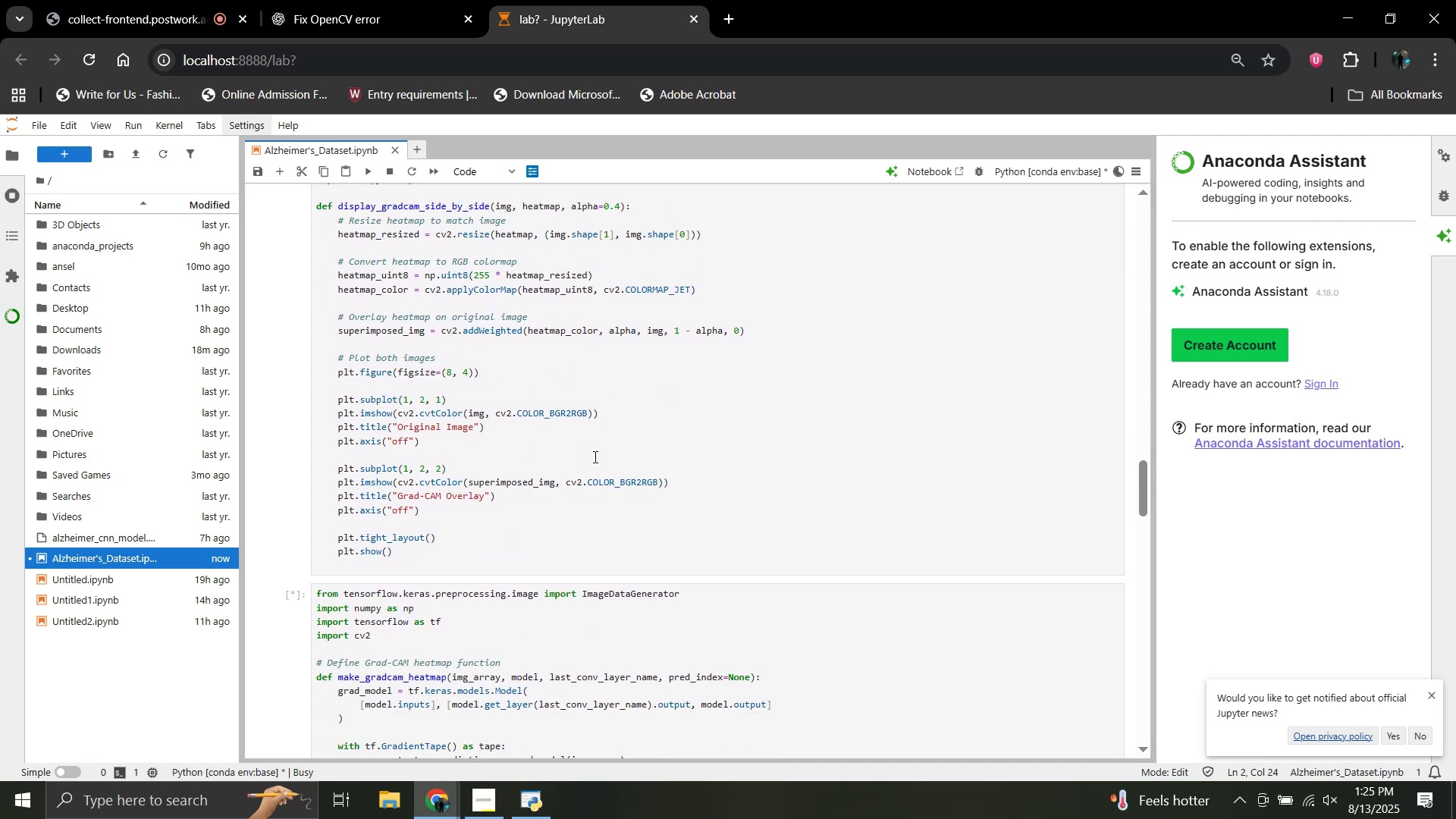 
scroll: coordinate [590, 529], scroll_direction: down, amount: 5.0
 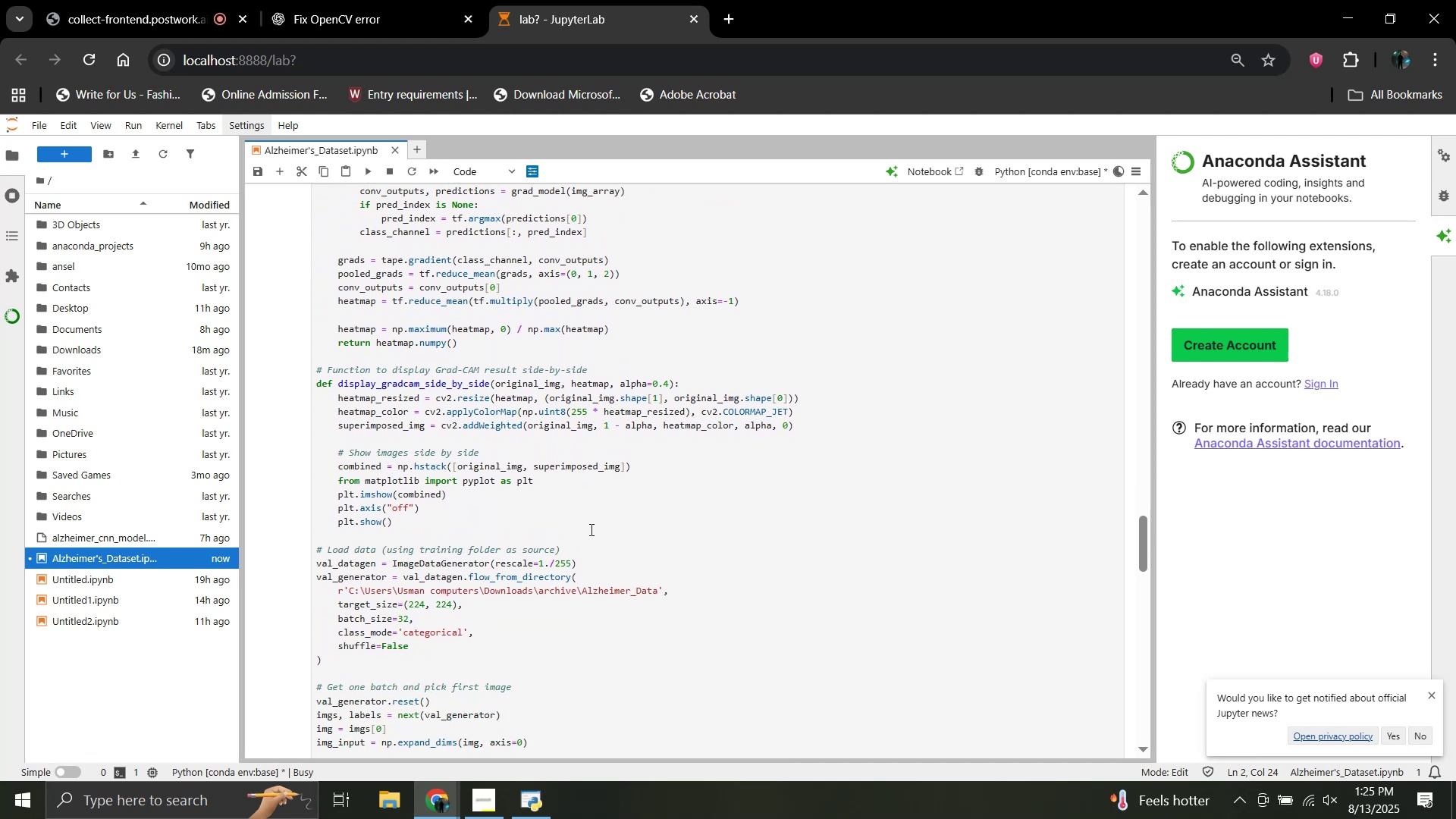 
scroll: coordinate [590, 529], scroll_direction: down, amount: 4.0
 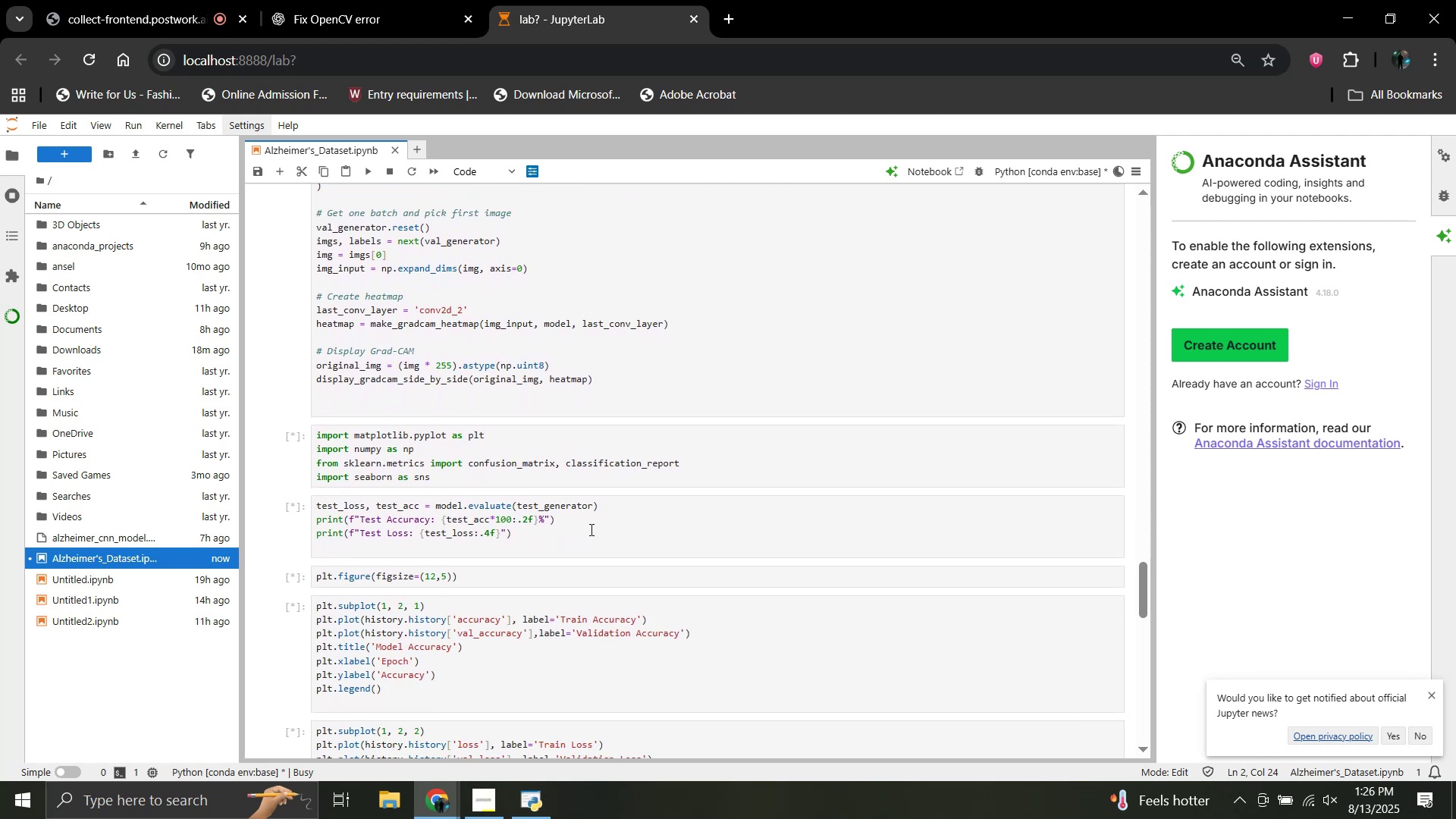 
scroll: coordinate [590, 529], scroll_direction: up, amount: 2.0
 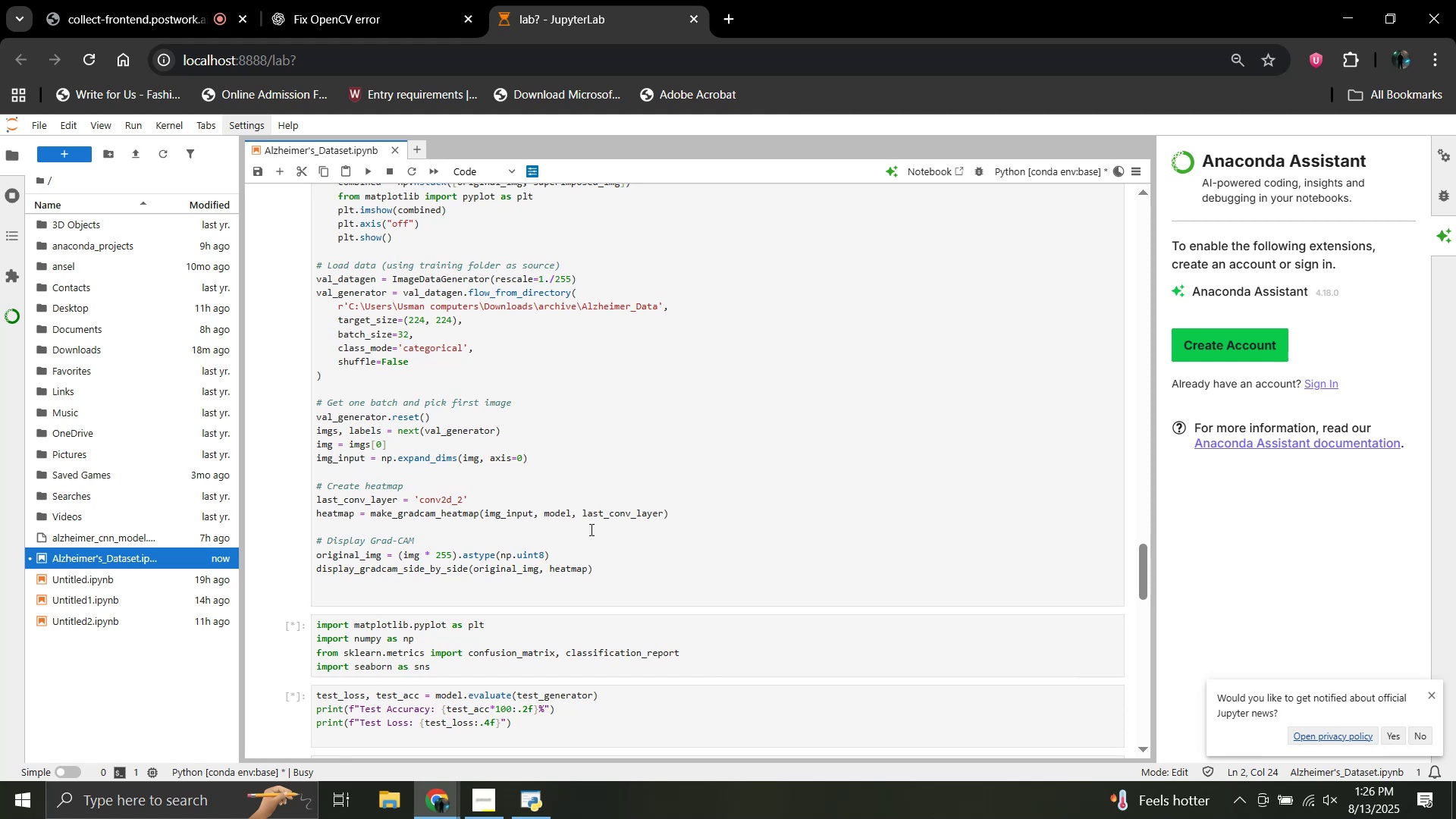 
scroll: coordinate [590, 529], scroll_direction: down, amount: 3.0
 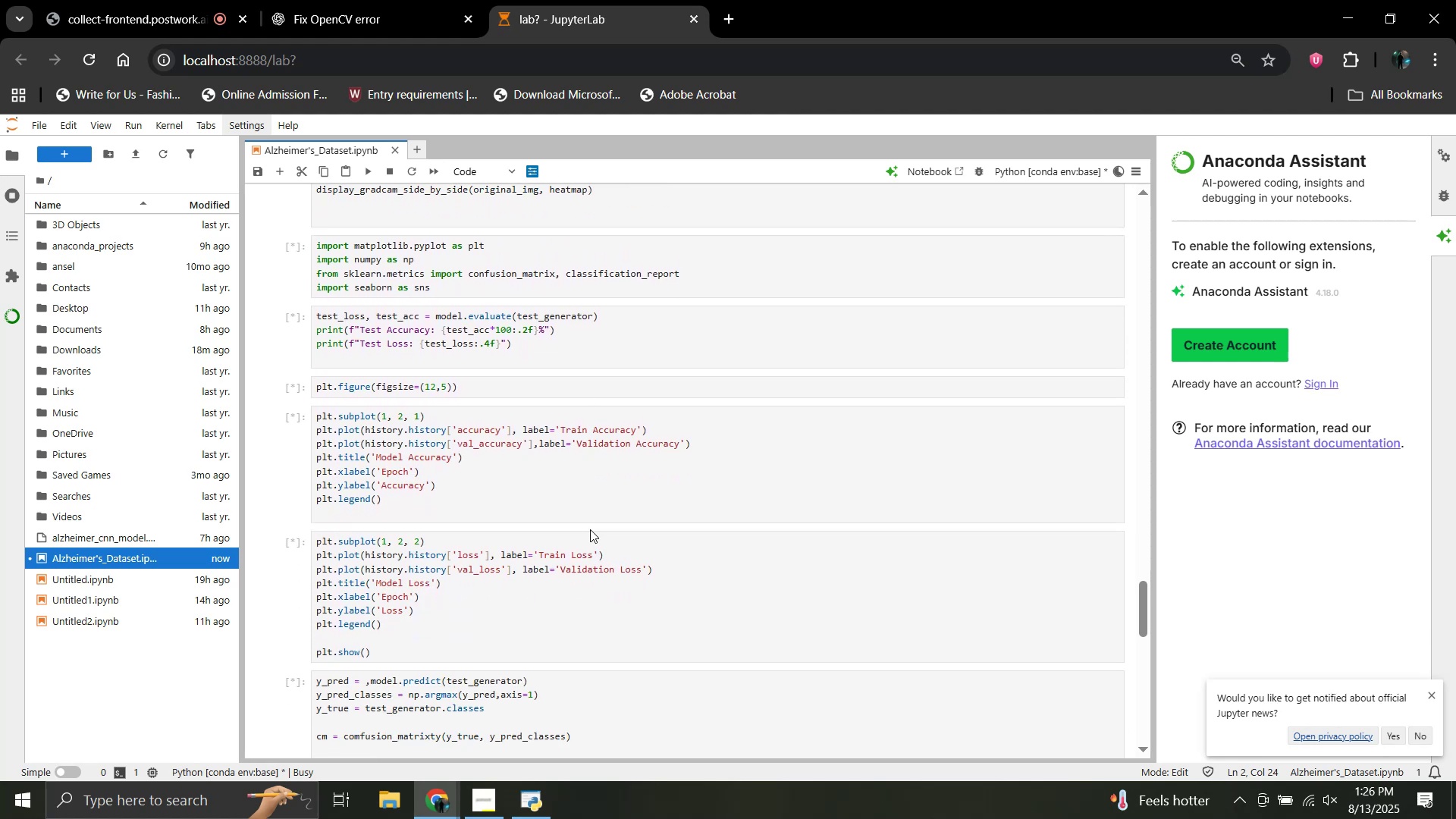 
wait(8.34)
 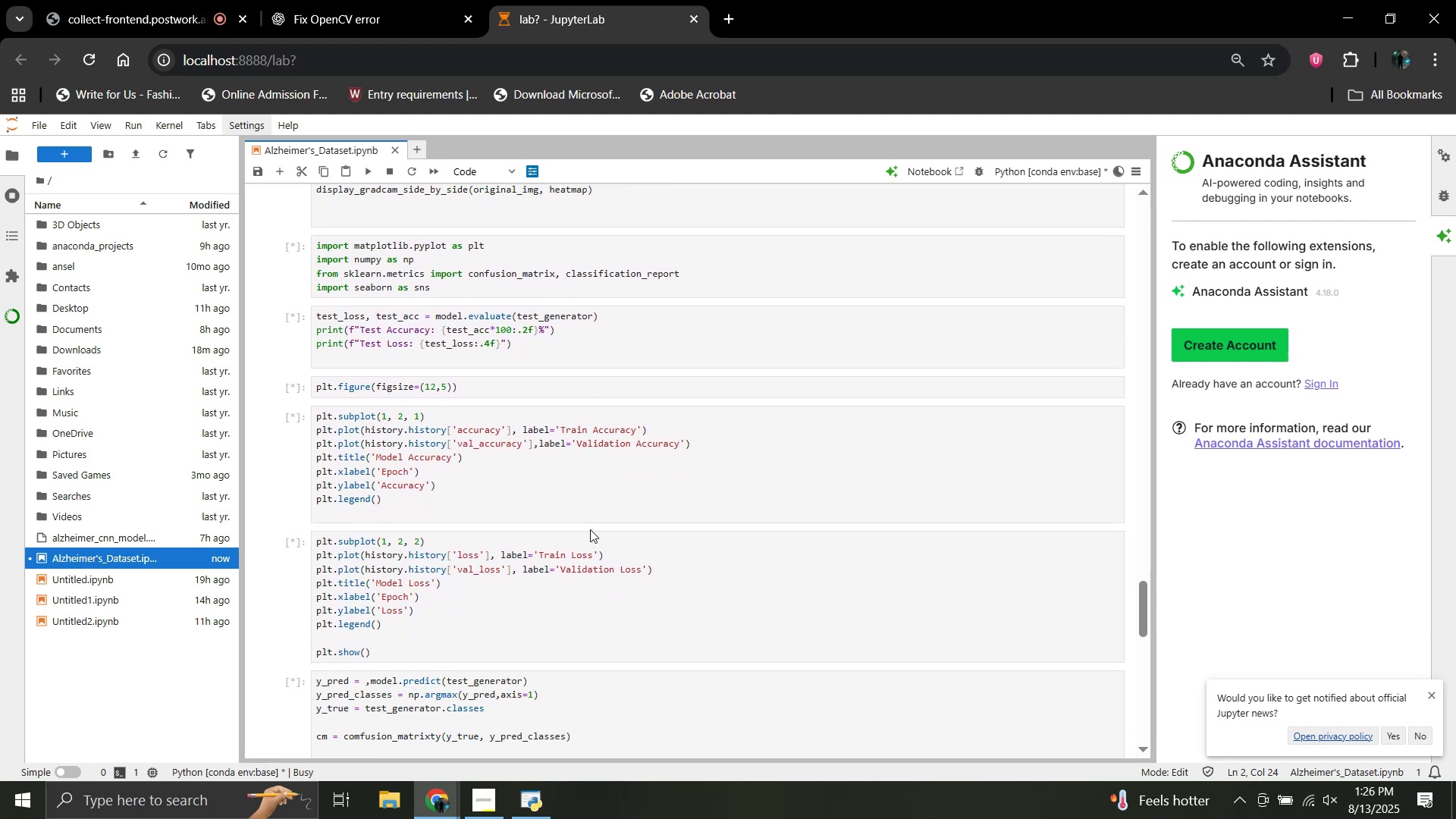 
scroll: coordinate [609, 560], scroll_direction: down, amount: 2.0
 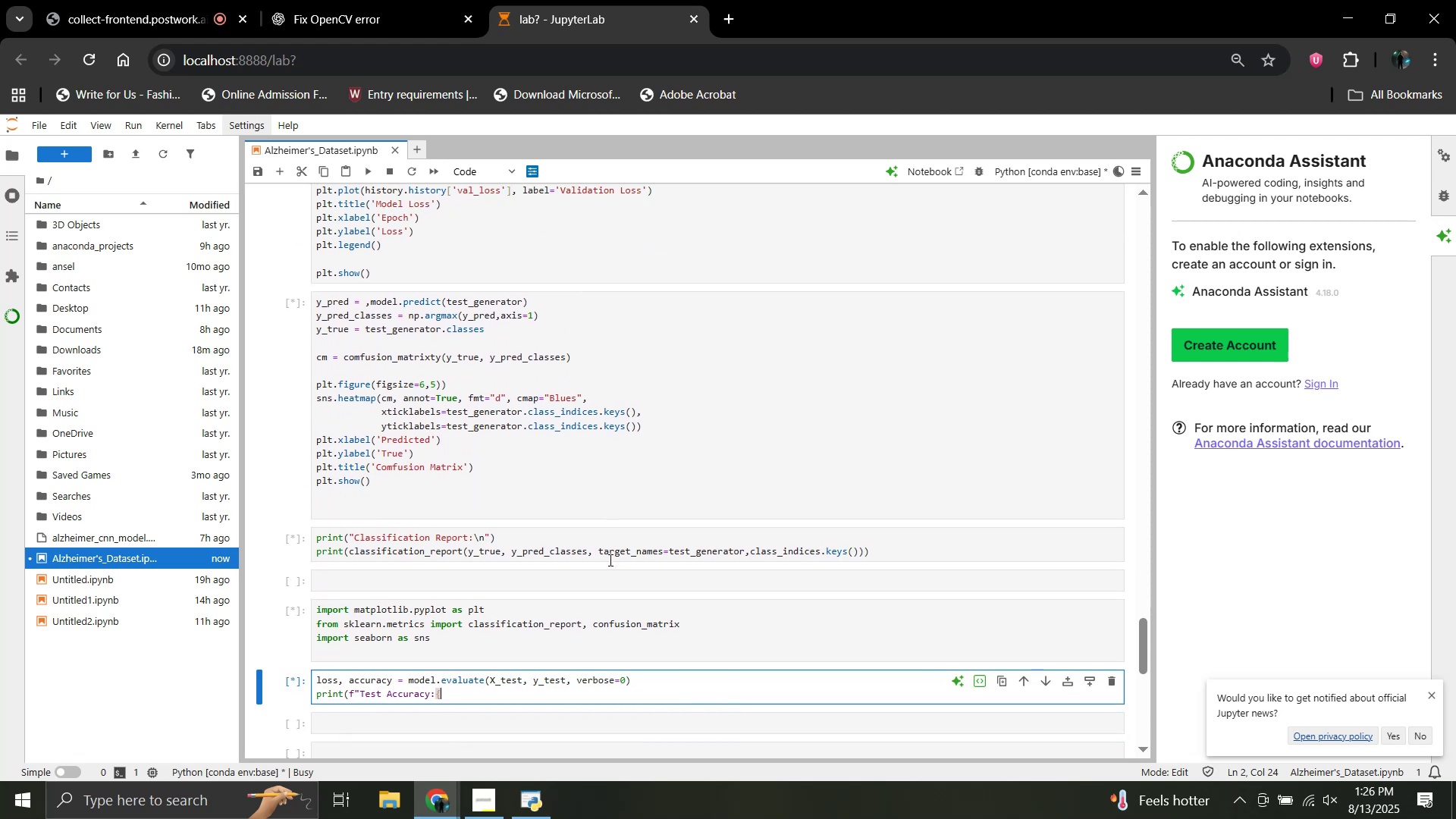 
scroll: coordinate [609, 560], scroll_direction: up, amount: 3.0
 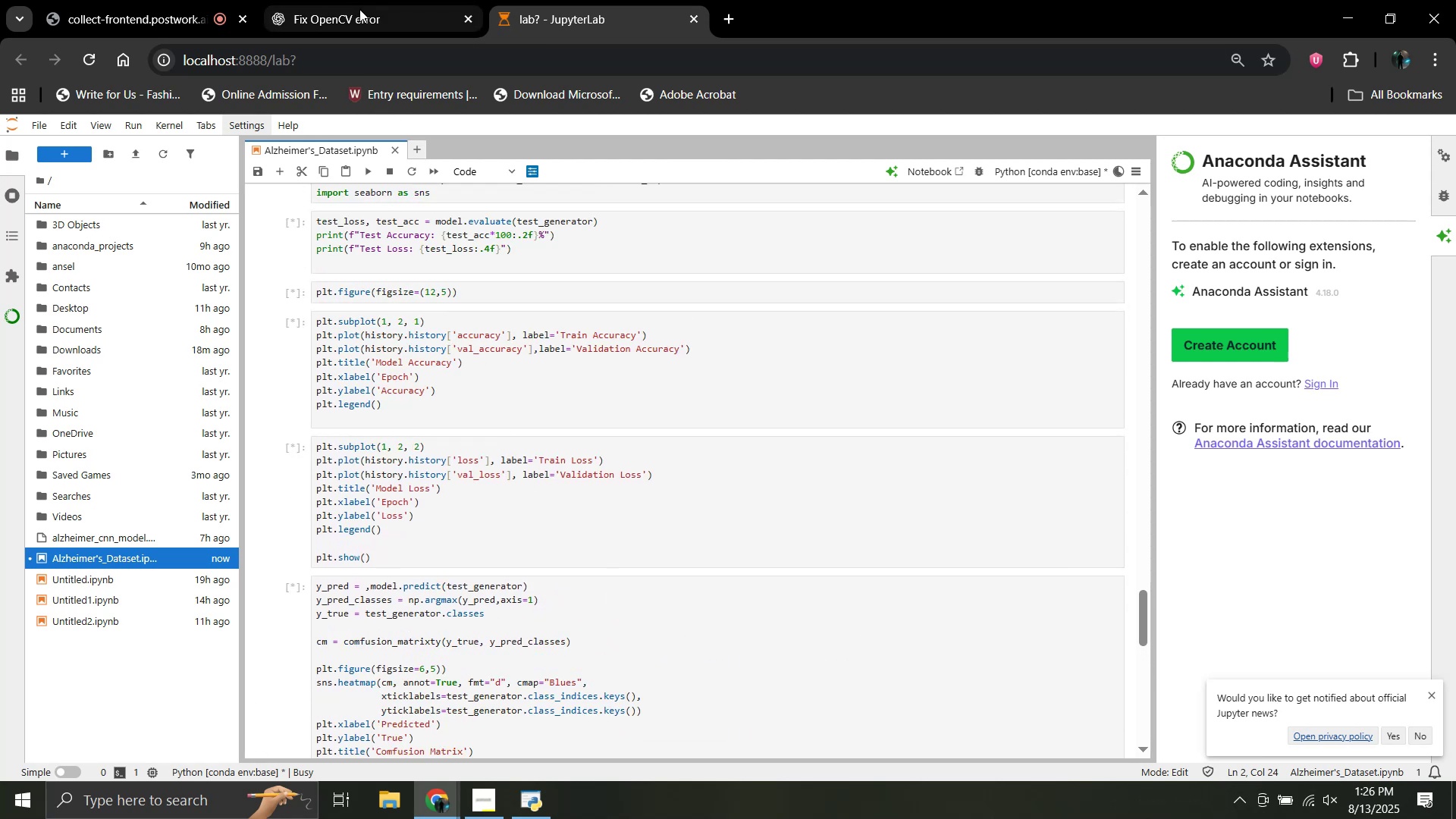 
left_click([359, 9])
 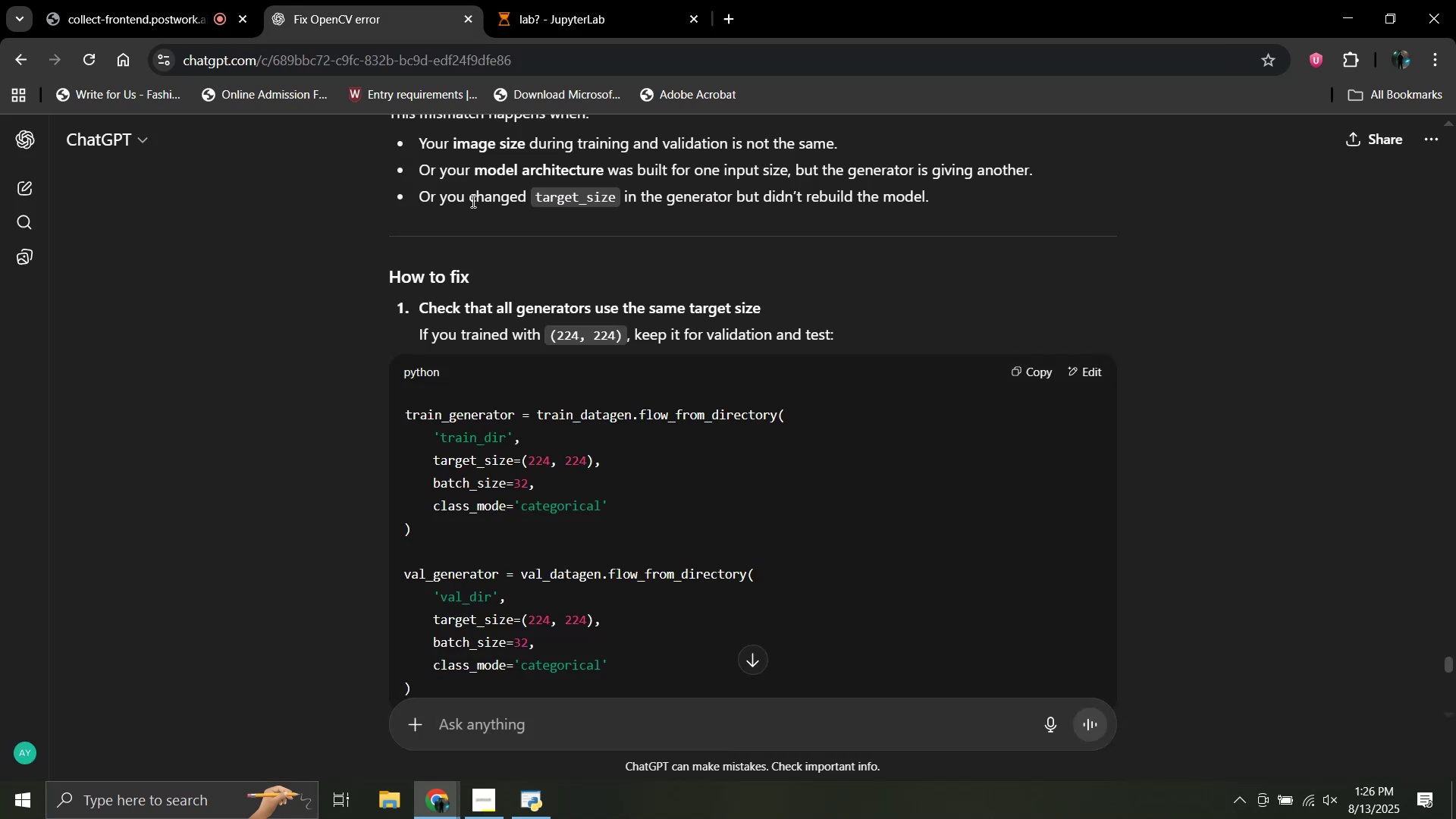 
scroll: coordinate [486, 275], scroll_direction: up, amount: 5.0
 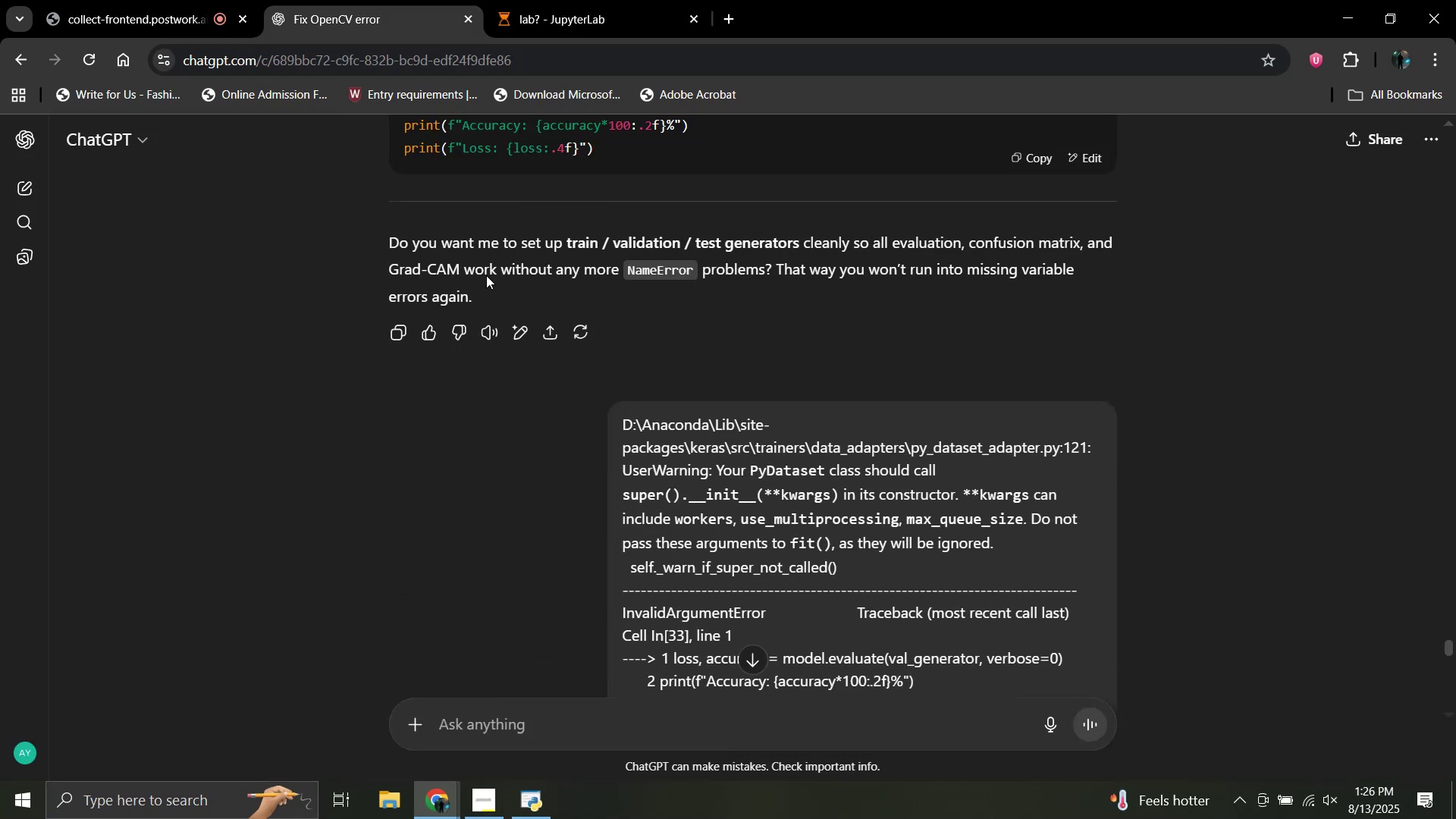 
scroll: coordinate [578, 401], scroll_direction: down, amount: 33.0
 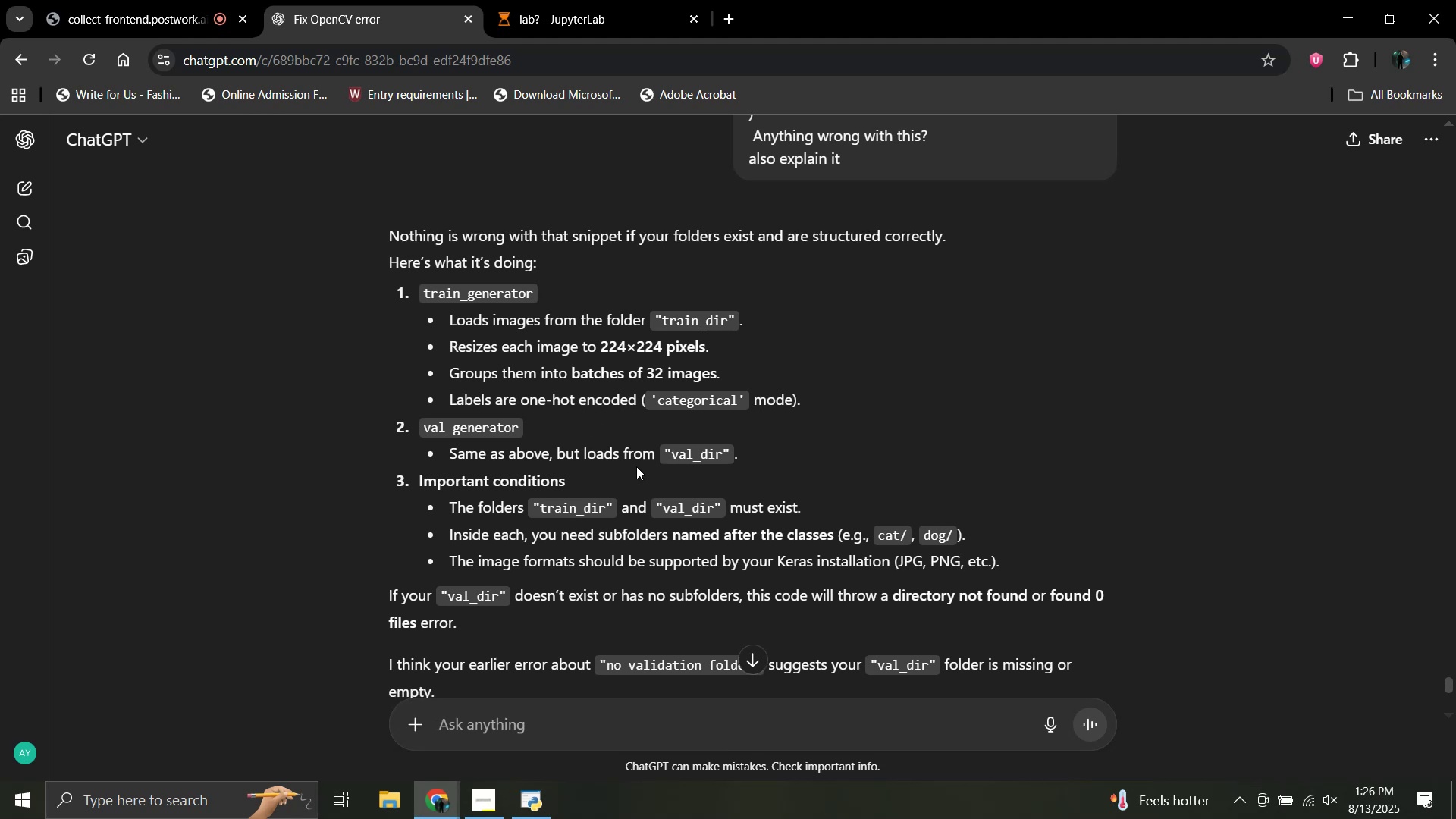 
wait(6.0)
 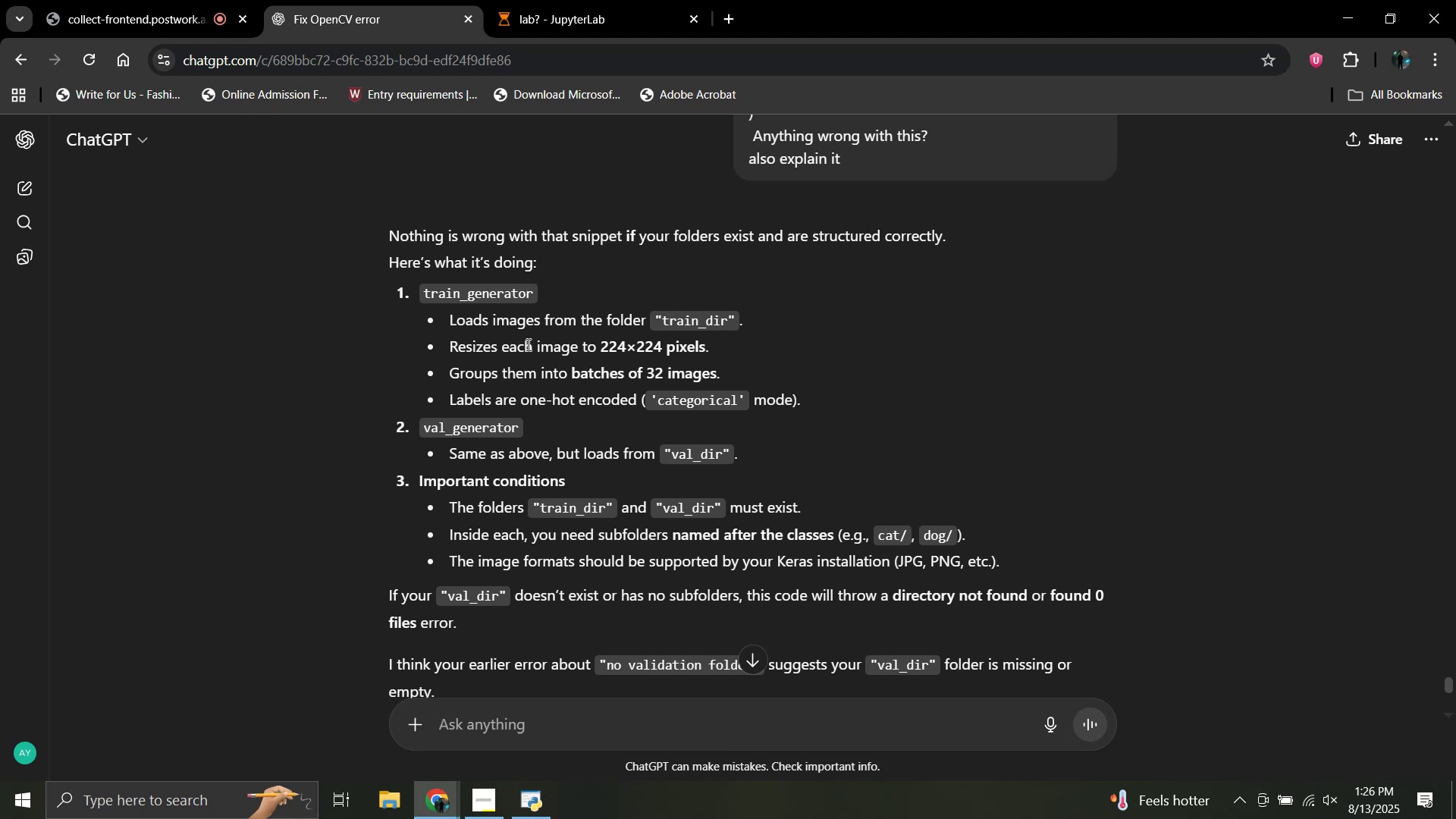 
scroll: coordinate [650, 467], scroll_direction: down, amount: 2.0
 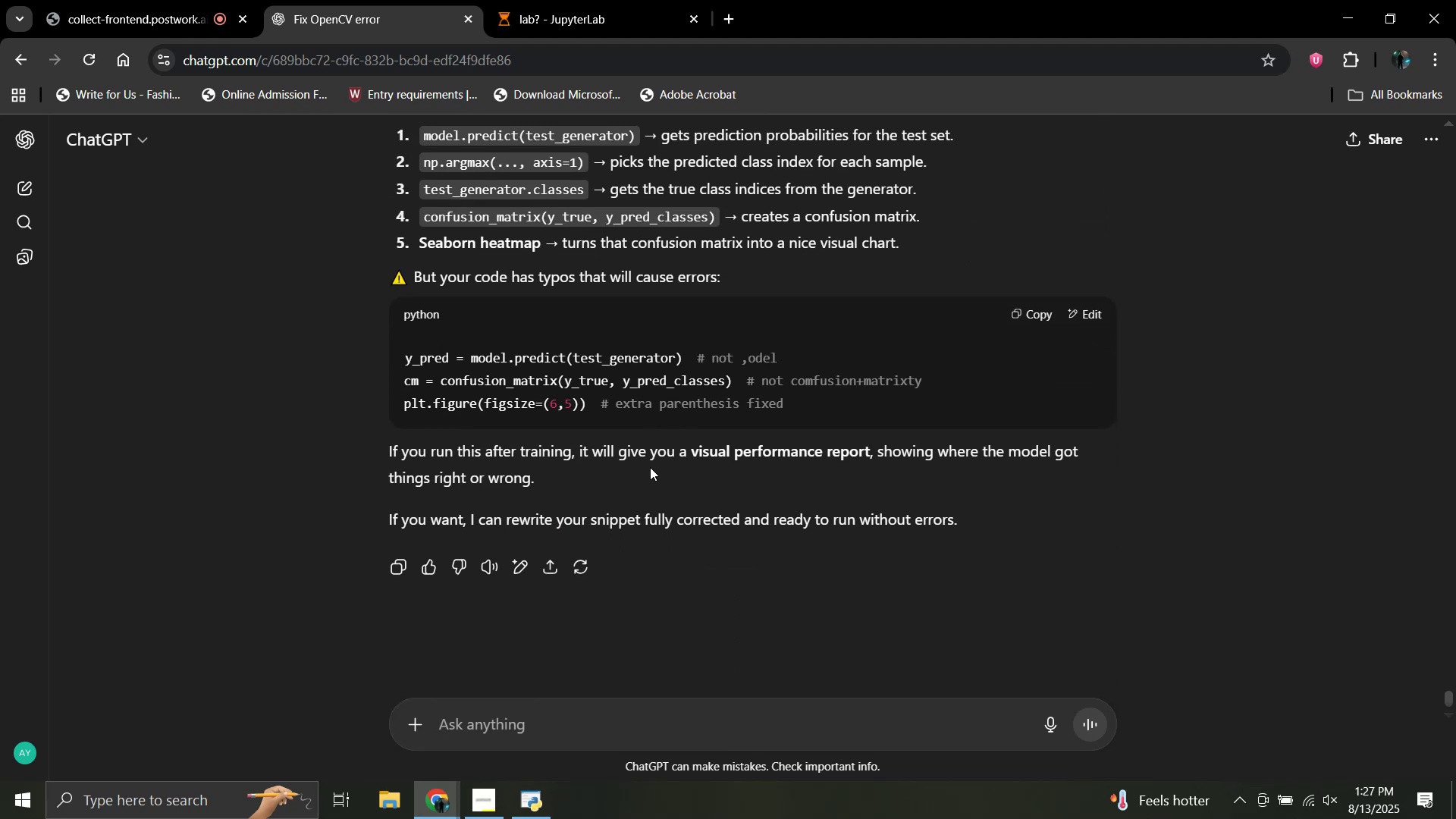 
scroll: coordinate [650, 467], scroll_direction: up, amount: 1.0
 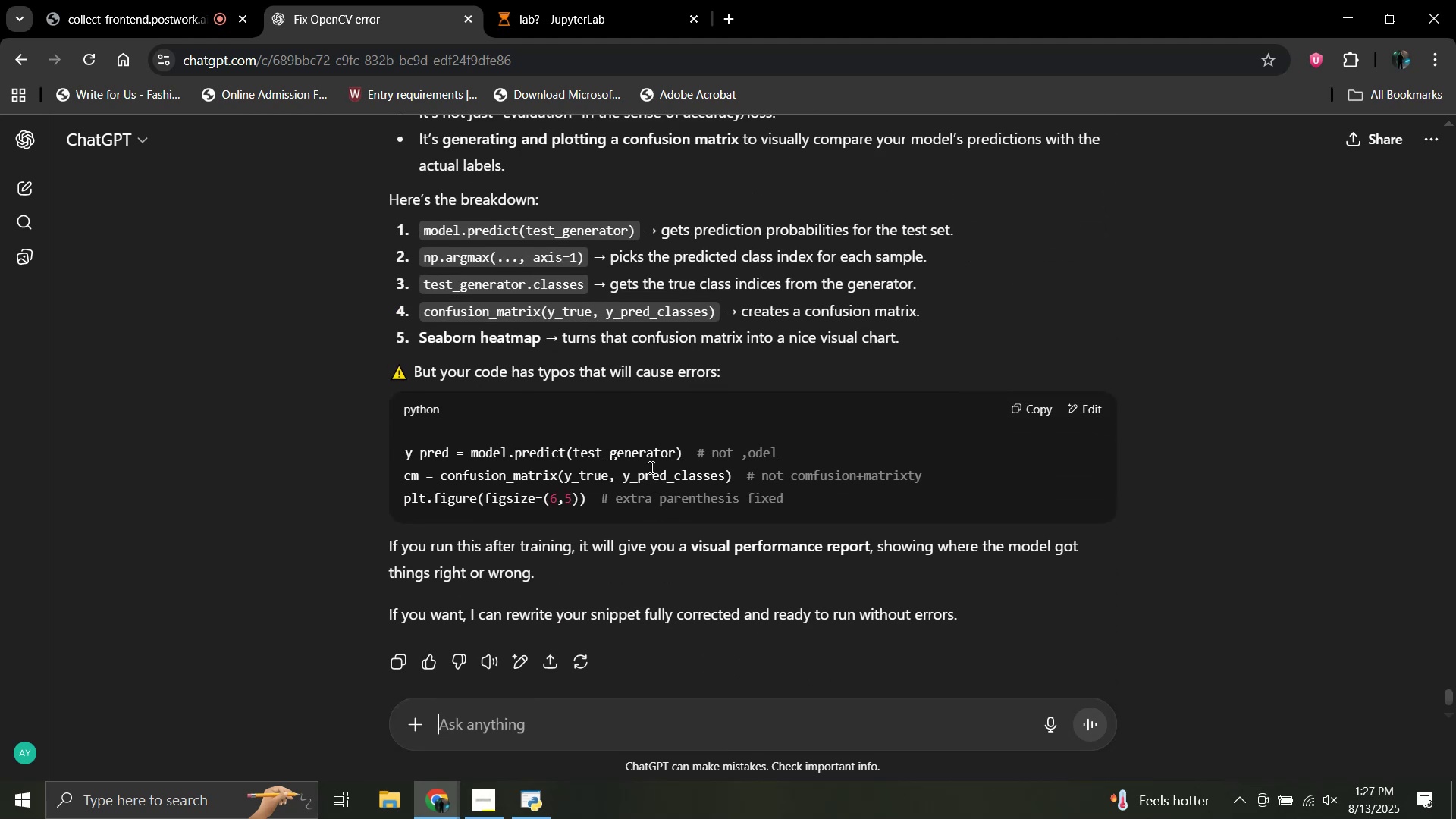 
scroll: coordinate [650, 467], scroll_direction: down, amount: 1.0
 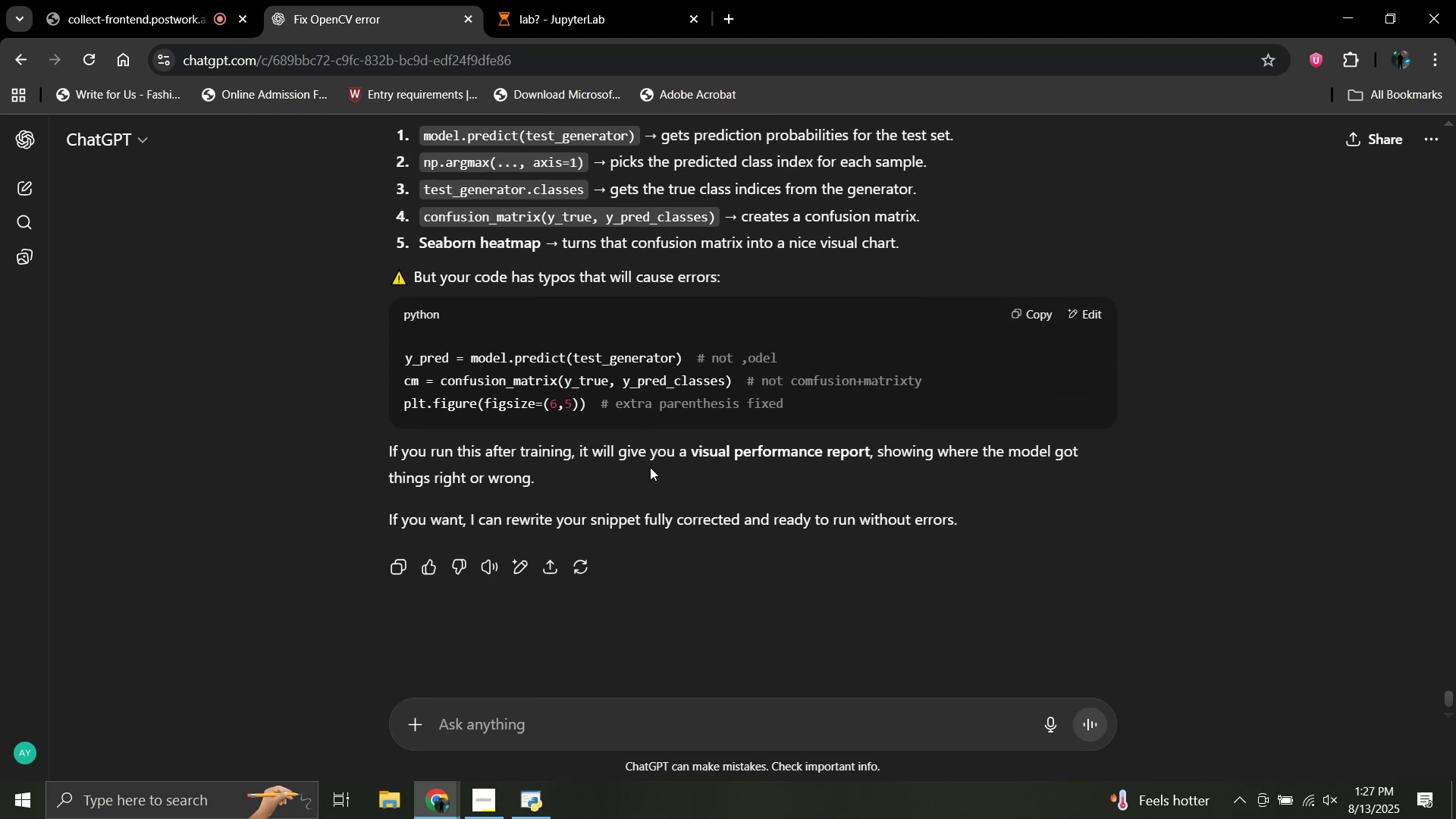 
scroll: coordinate [587, 478], scroll_direction: up, amount: 75.0
 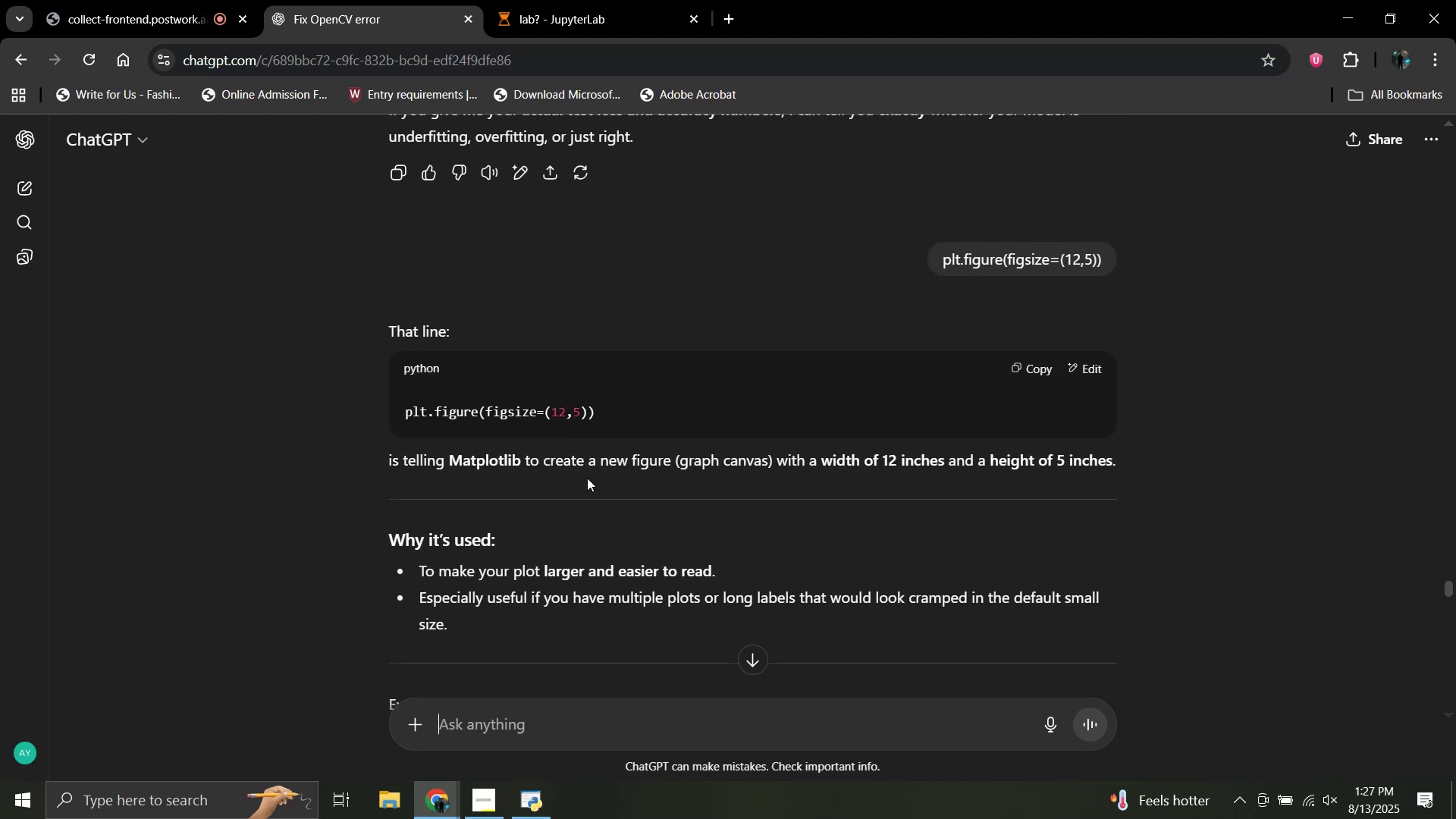 
scroll: coordinate [587, 478], scroll_direction: down, amount: 4.0
 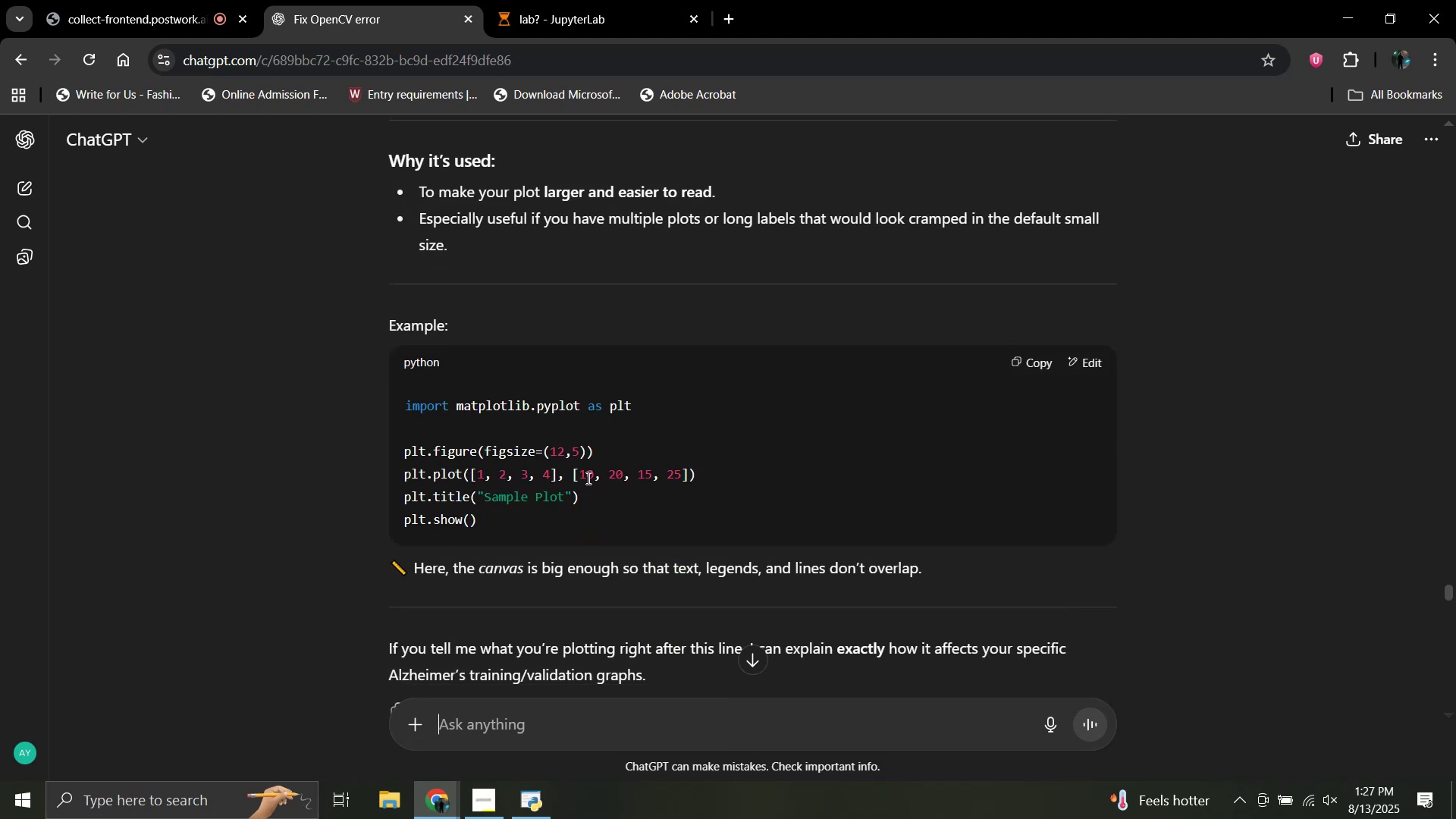 
scroll: coordinate [587, 478], scroll_direction: up, amount: 23.0
 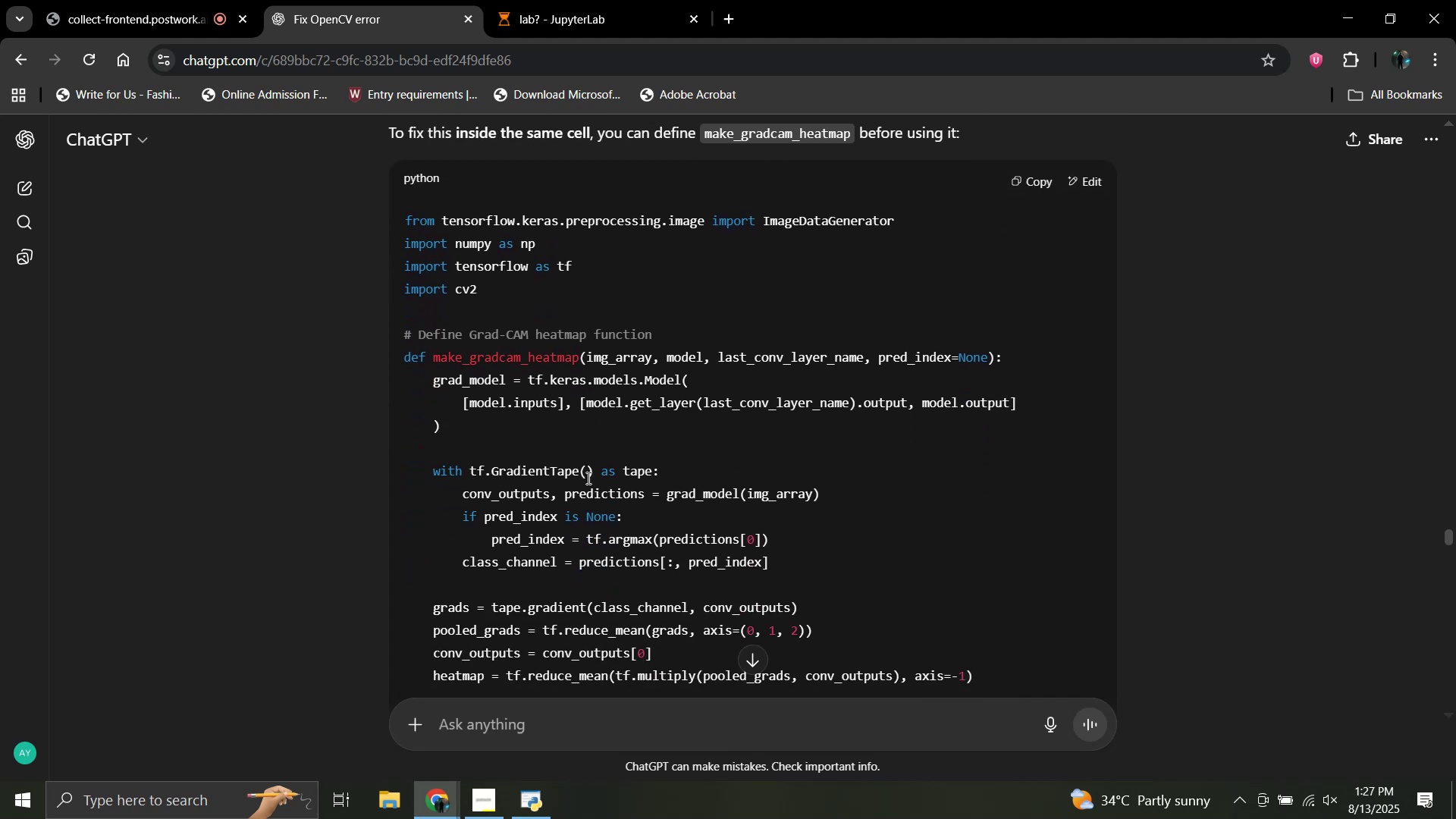 
scroll: coordinate [587, 478], scroll_direction: down, amount: 3.0
 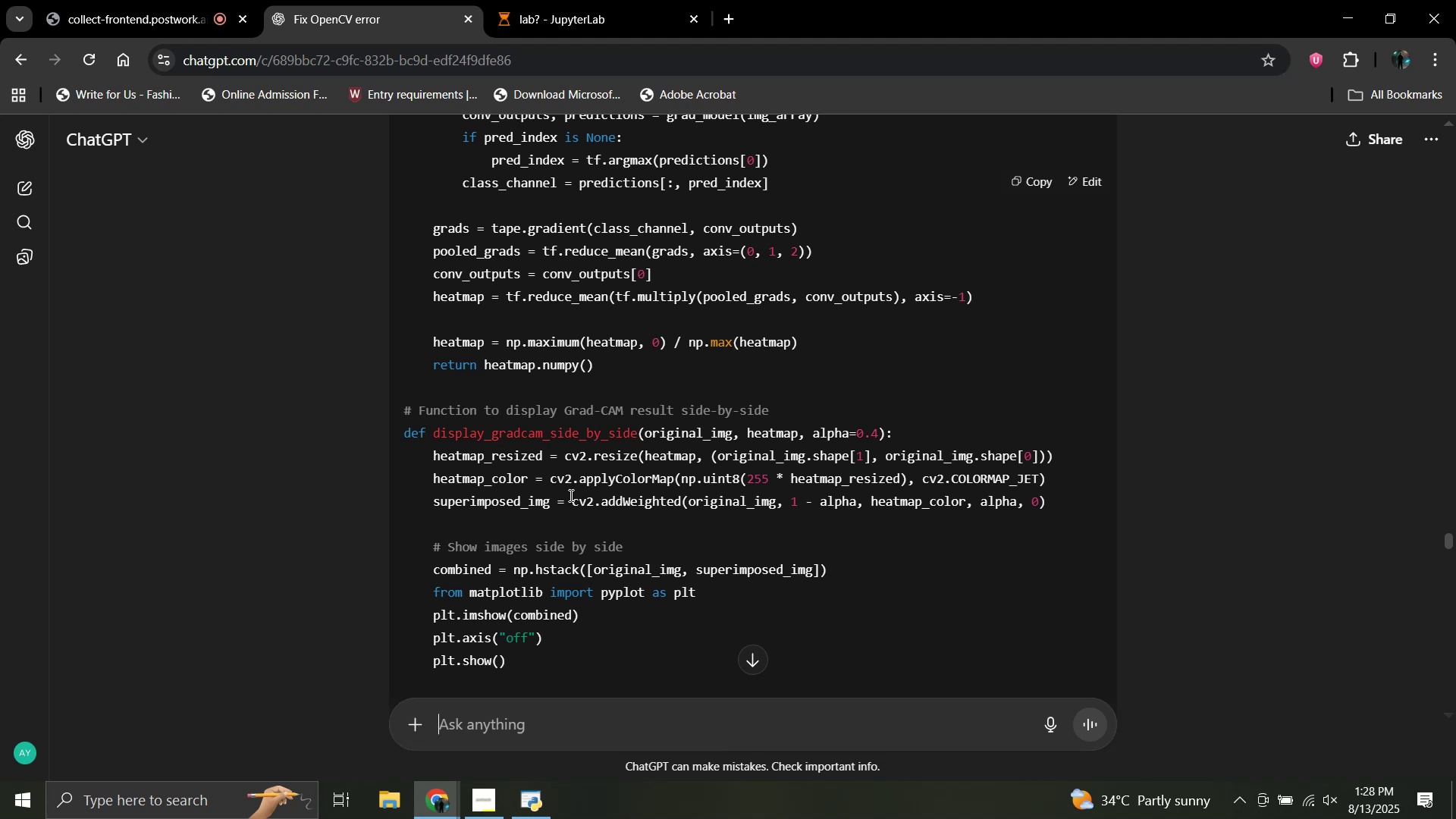 
wait(8.67)
 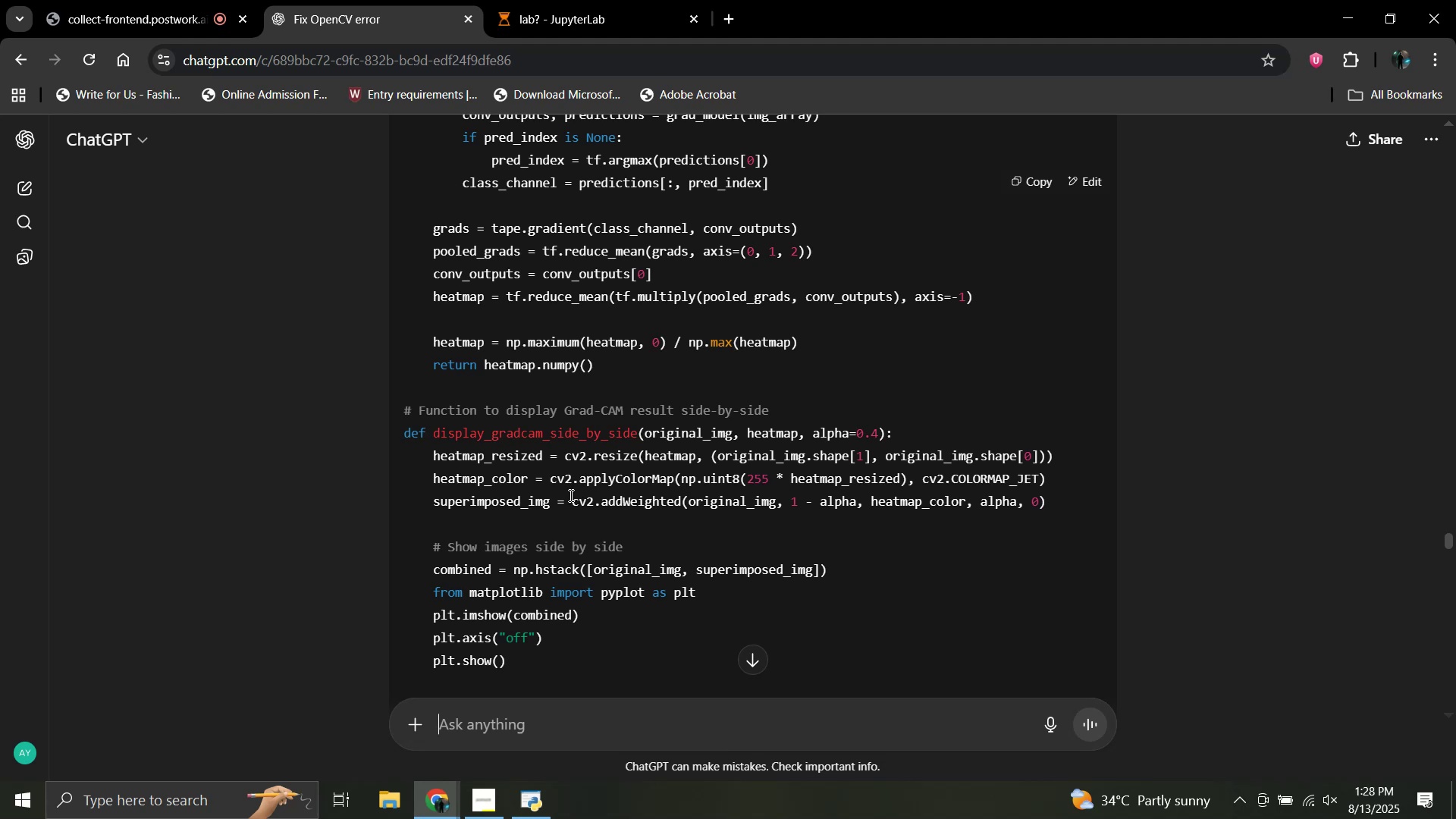 
scroll: coordinate [565, 519], scroll_direction: down, amount: 1.0
 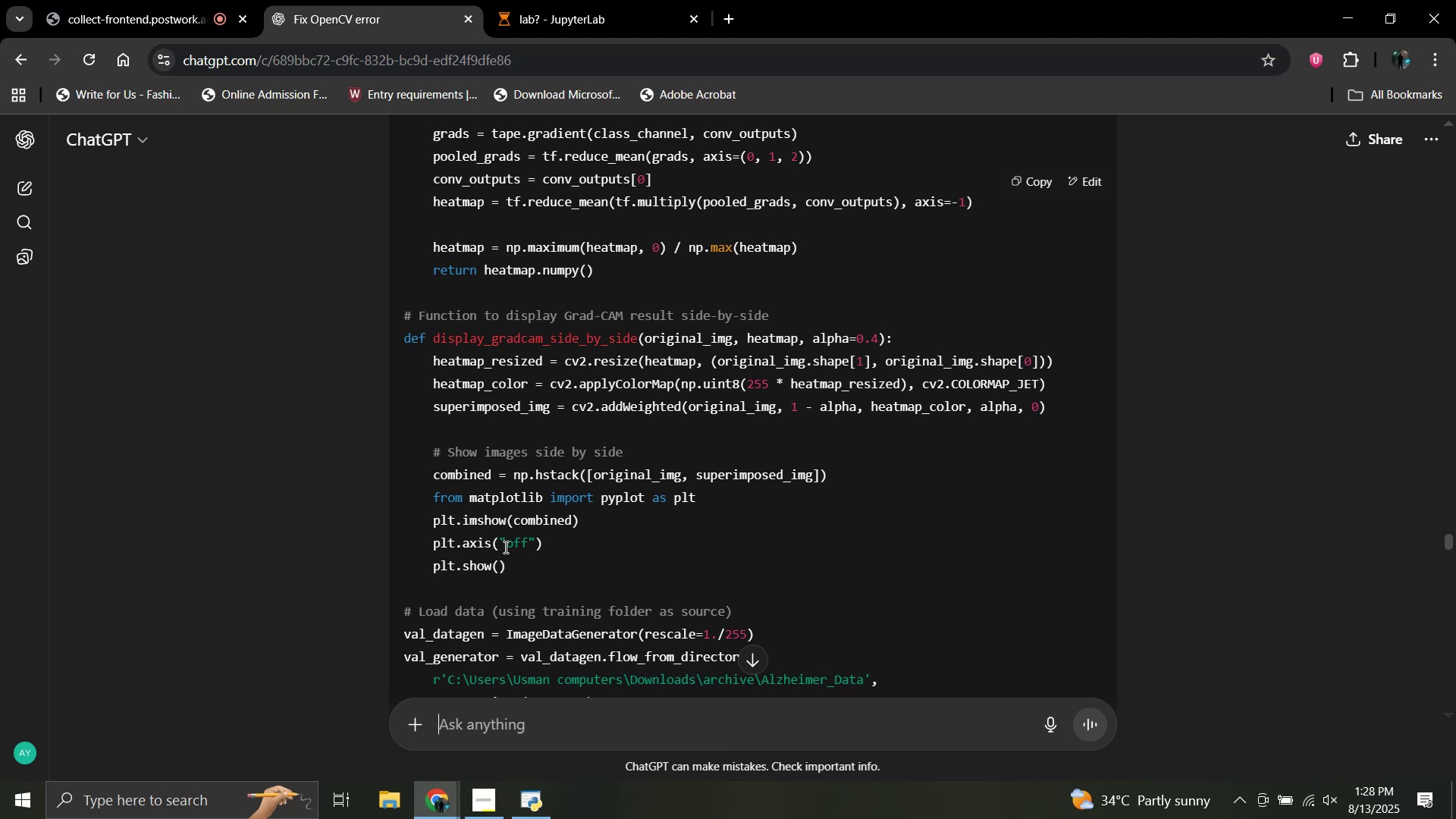 
wait(7.27)
 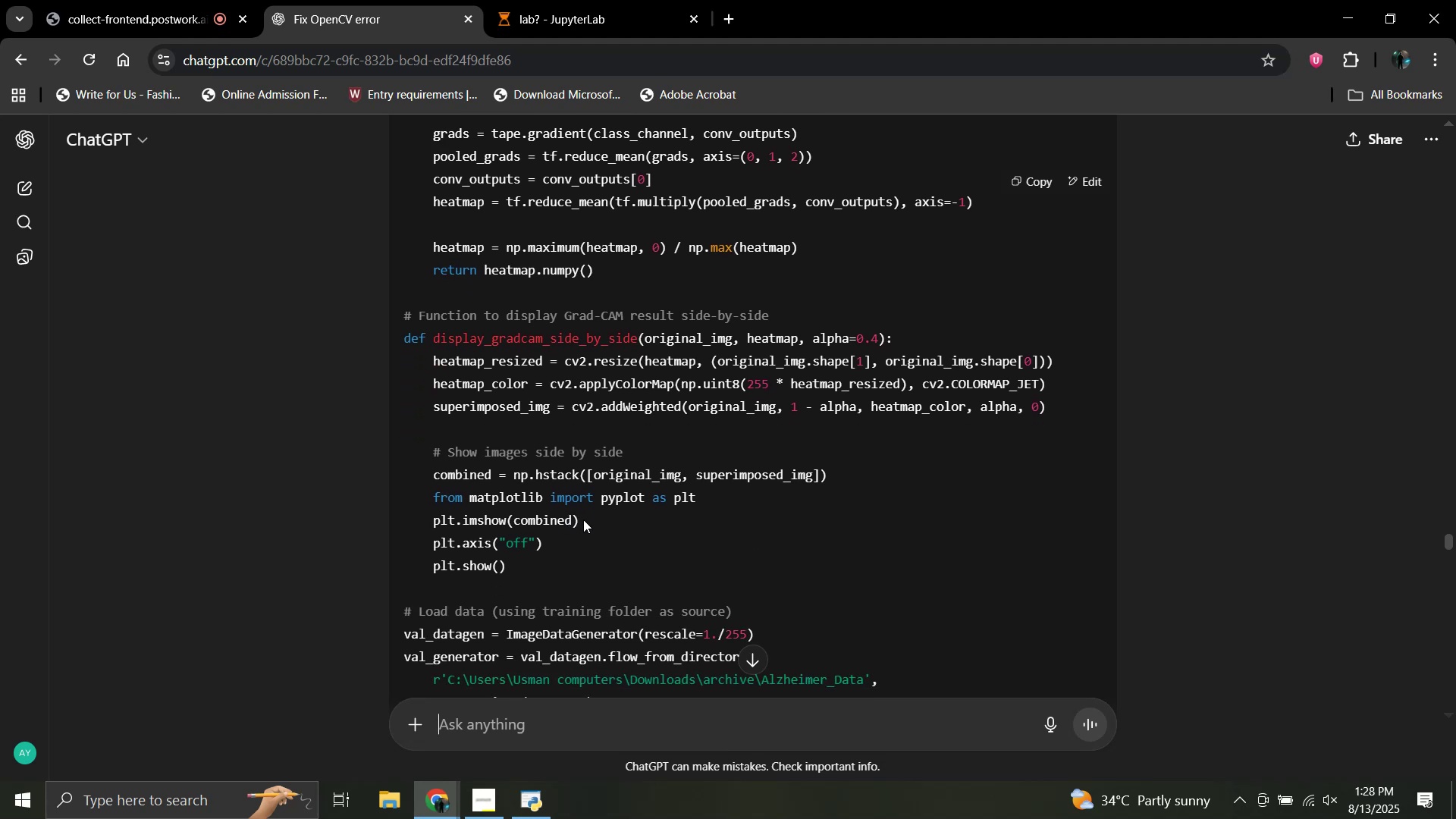 
scroll: coordinate [475, 581], scroll_direction: down, amount: 1.0
 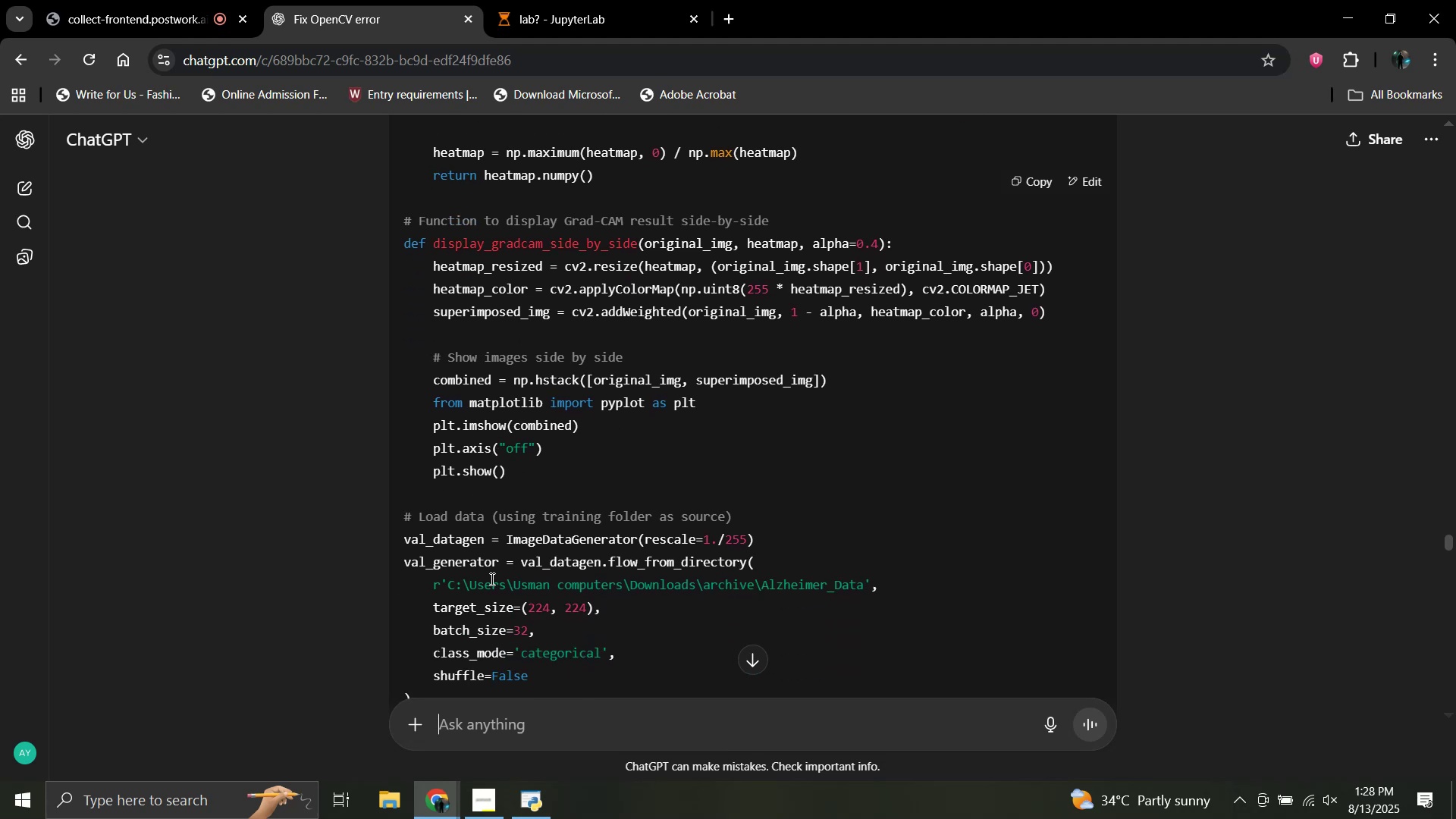 
wait(6.04)
 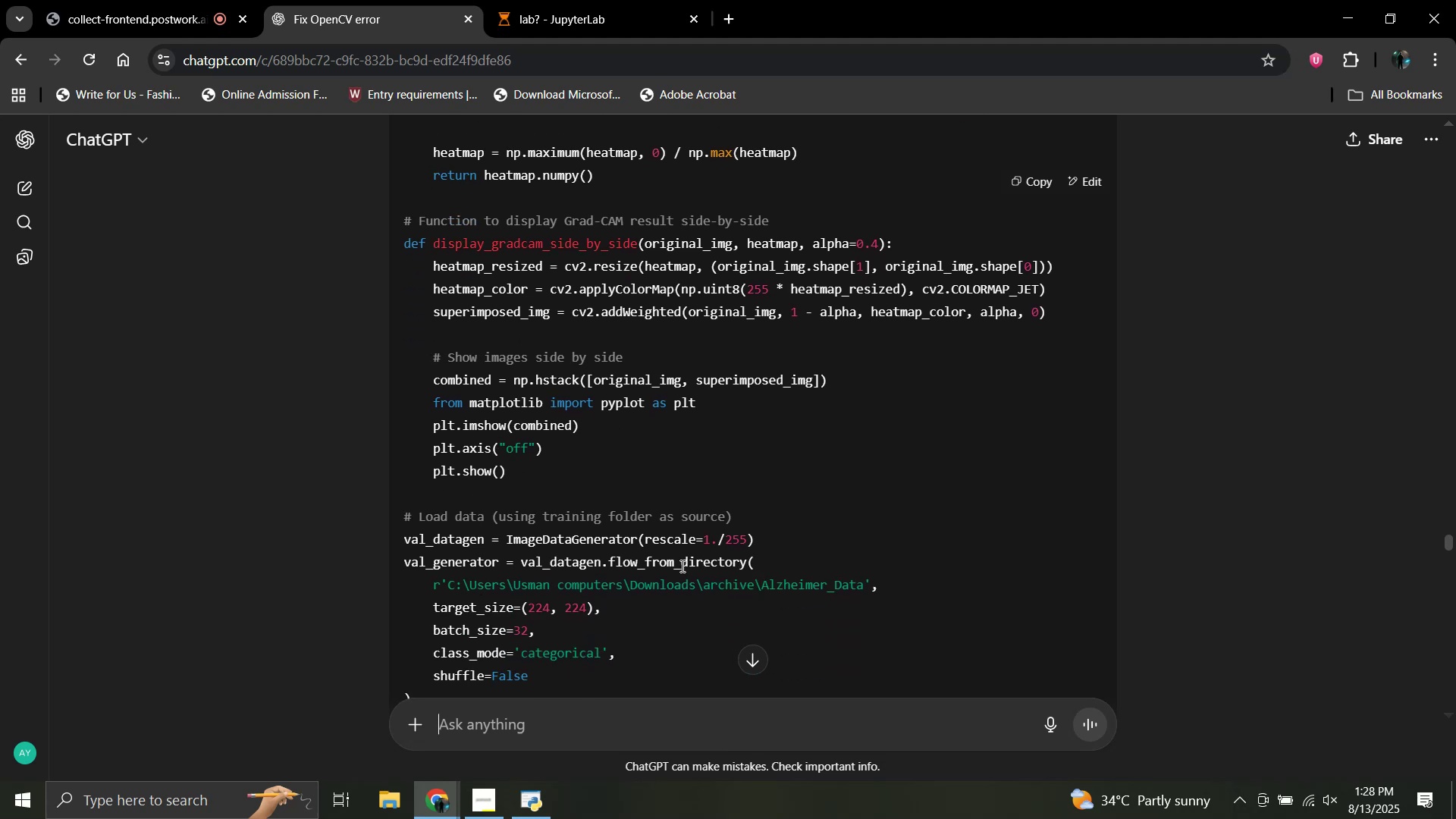 
scroll: coordinate [606, 585], scroll_direction: down, amount: 3.0
 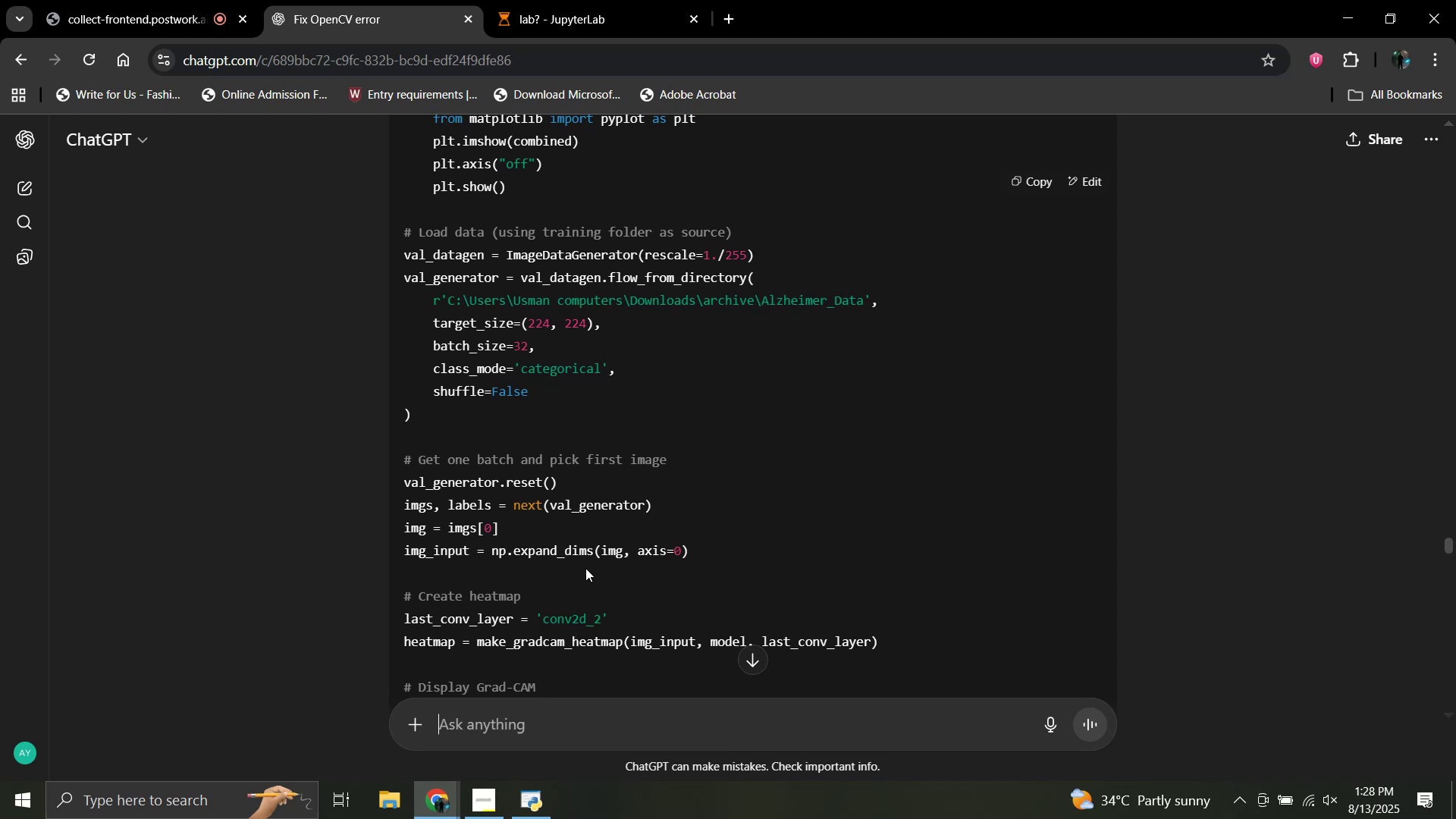 
wait(6.53)
 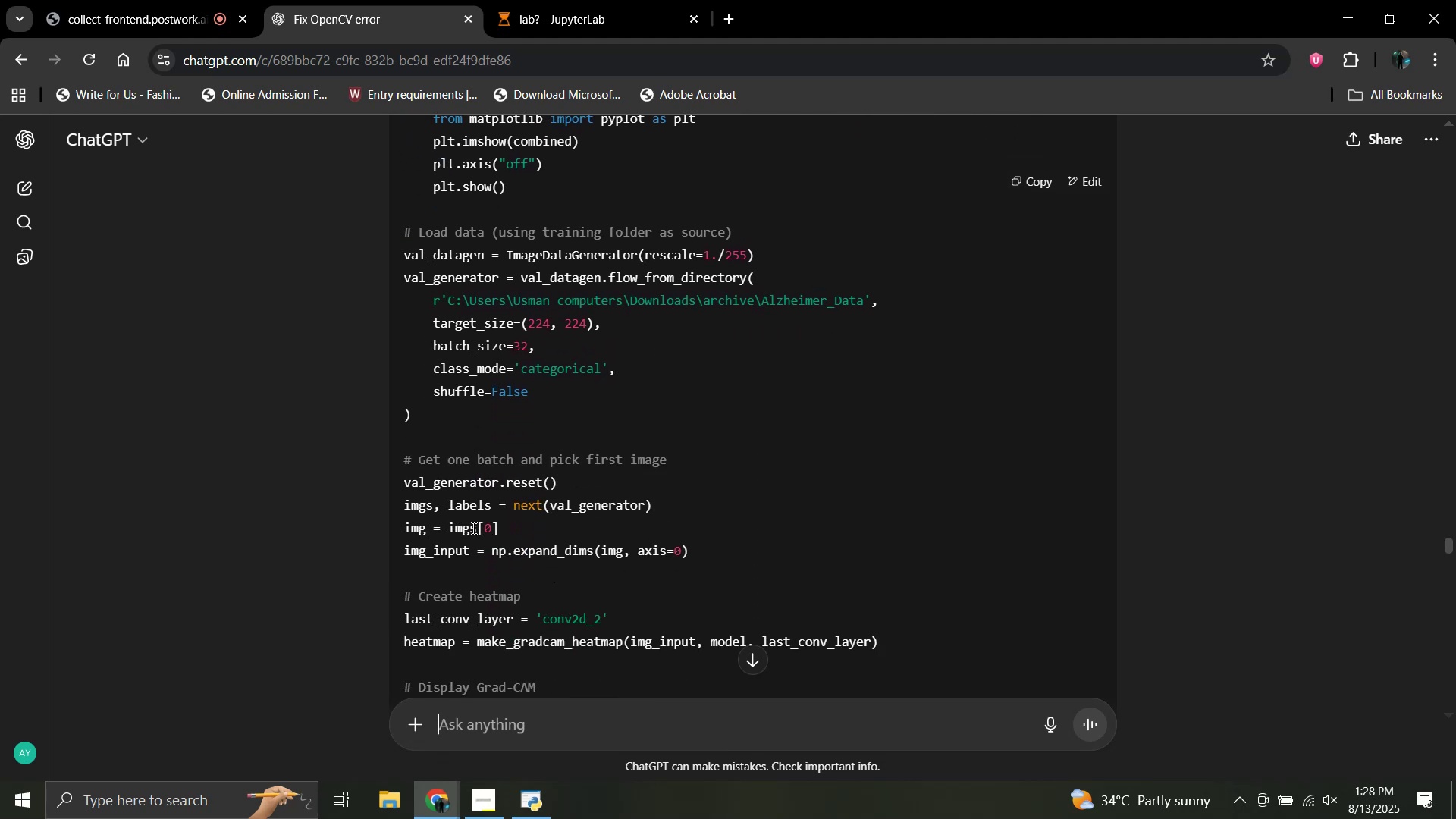 
scroll: coordinate [538, 624], scroll_direction: down, amount: 1.0
 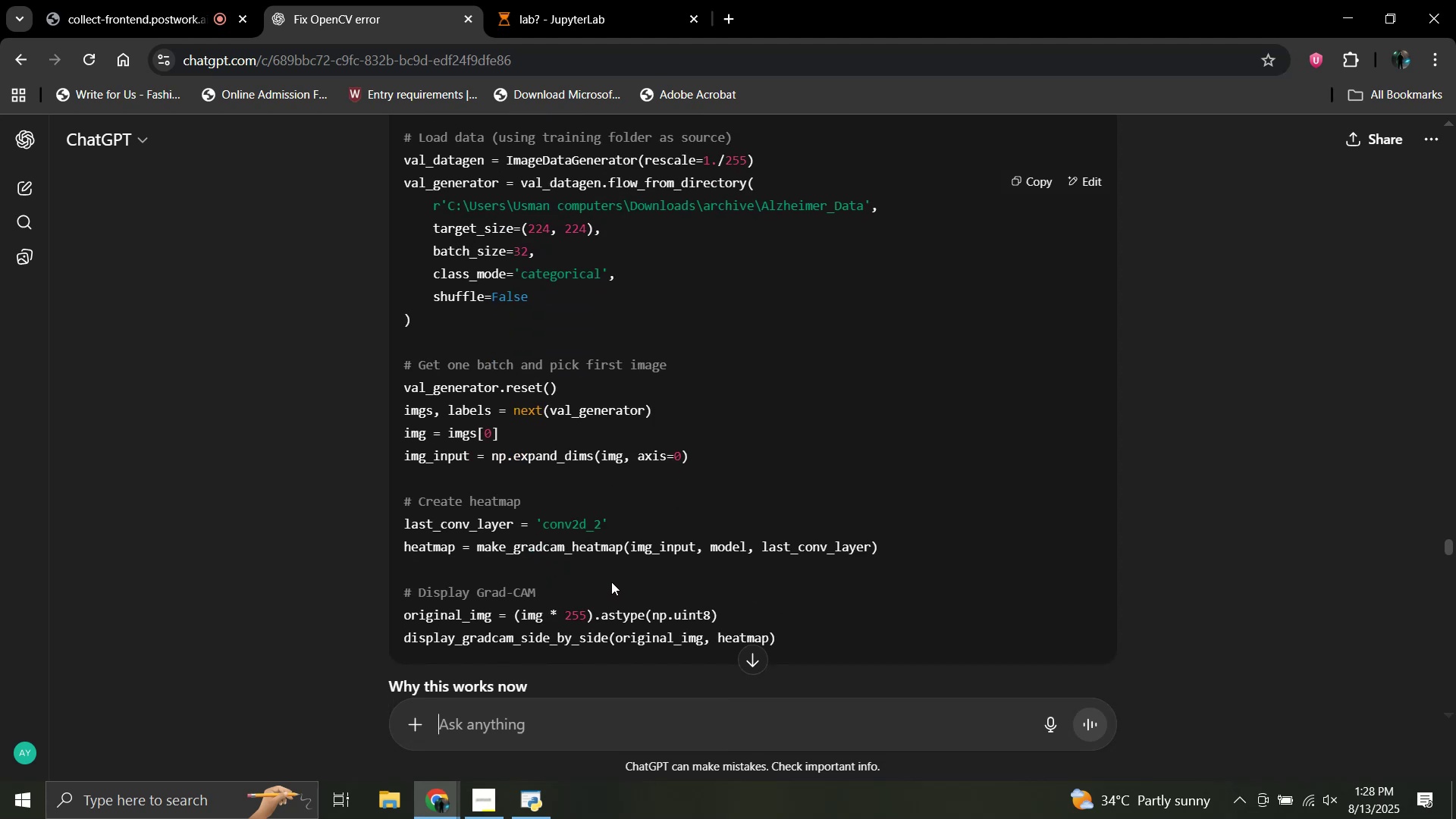 
scroll: coordinate [610, 595], scroll_direction: up, amount: 30.0
 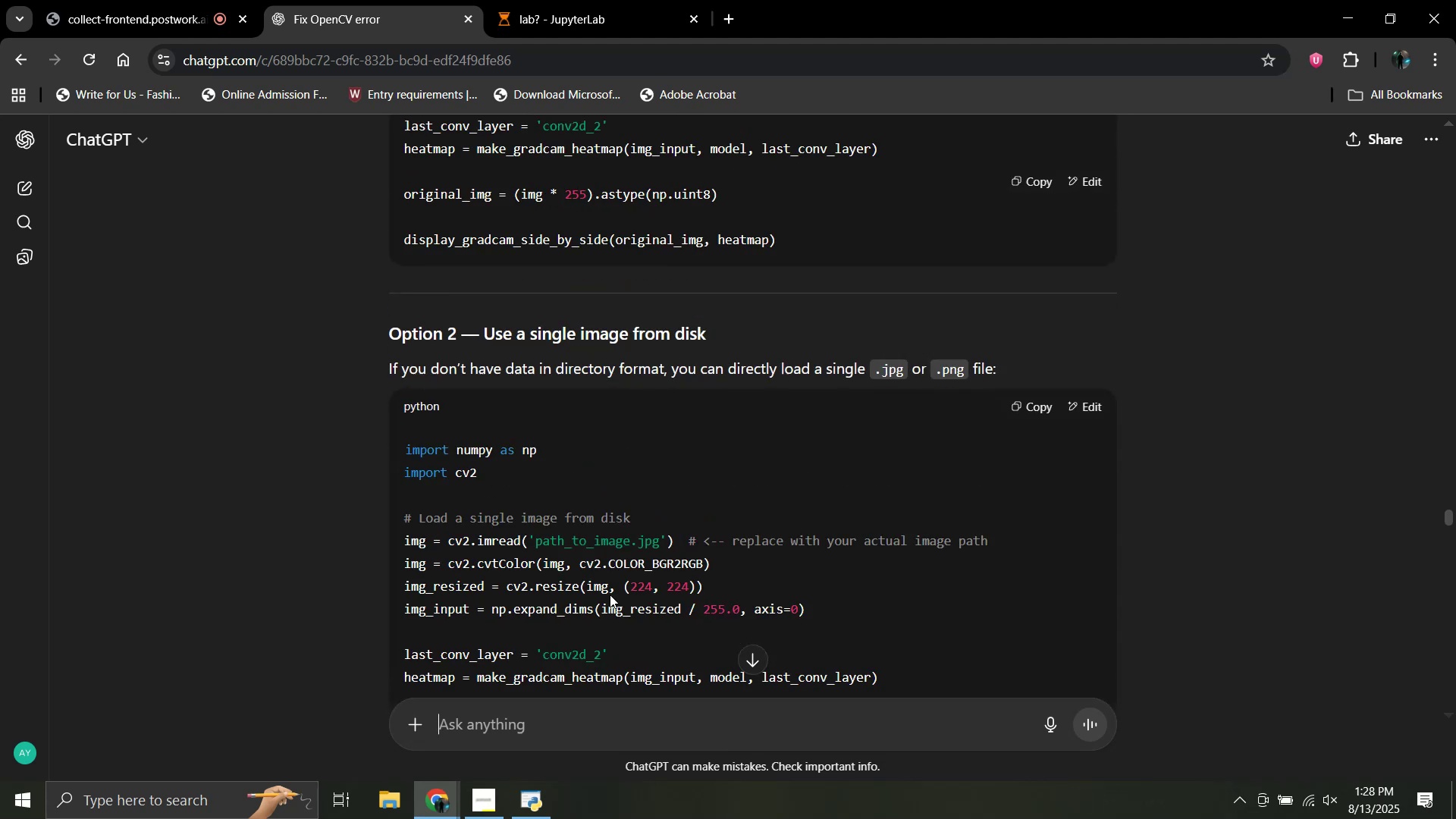 
scroll: coordinate [610, 595], scroll_direction: down, amount: 1.0
 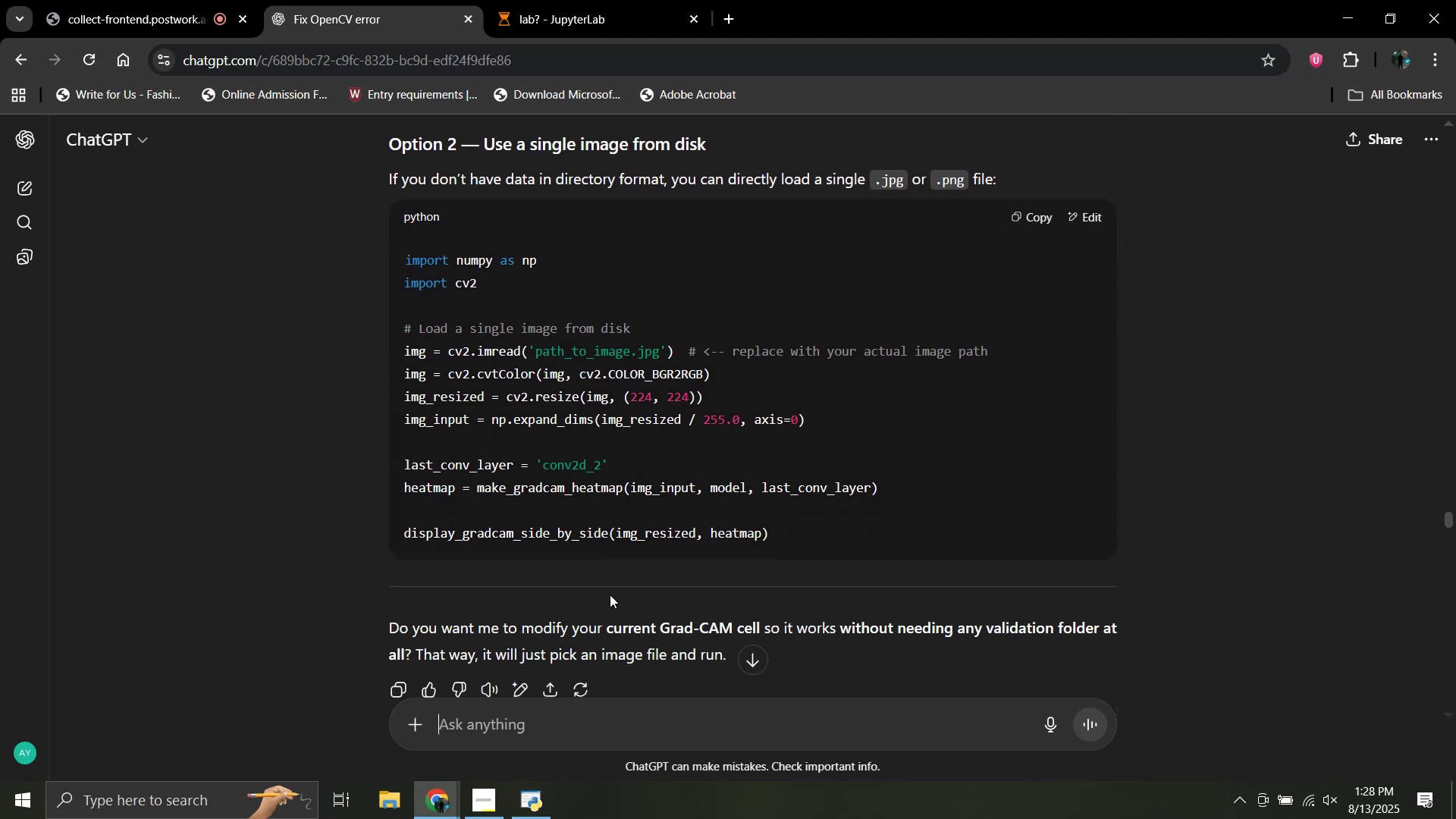 
scroll: coordinate [610, 595], scroll_direction: up, amount: 1.0
 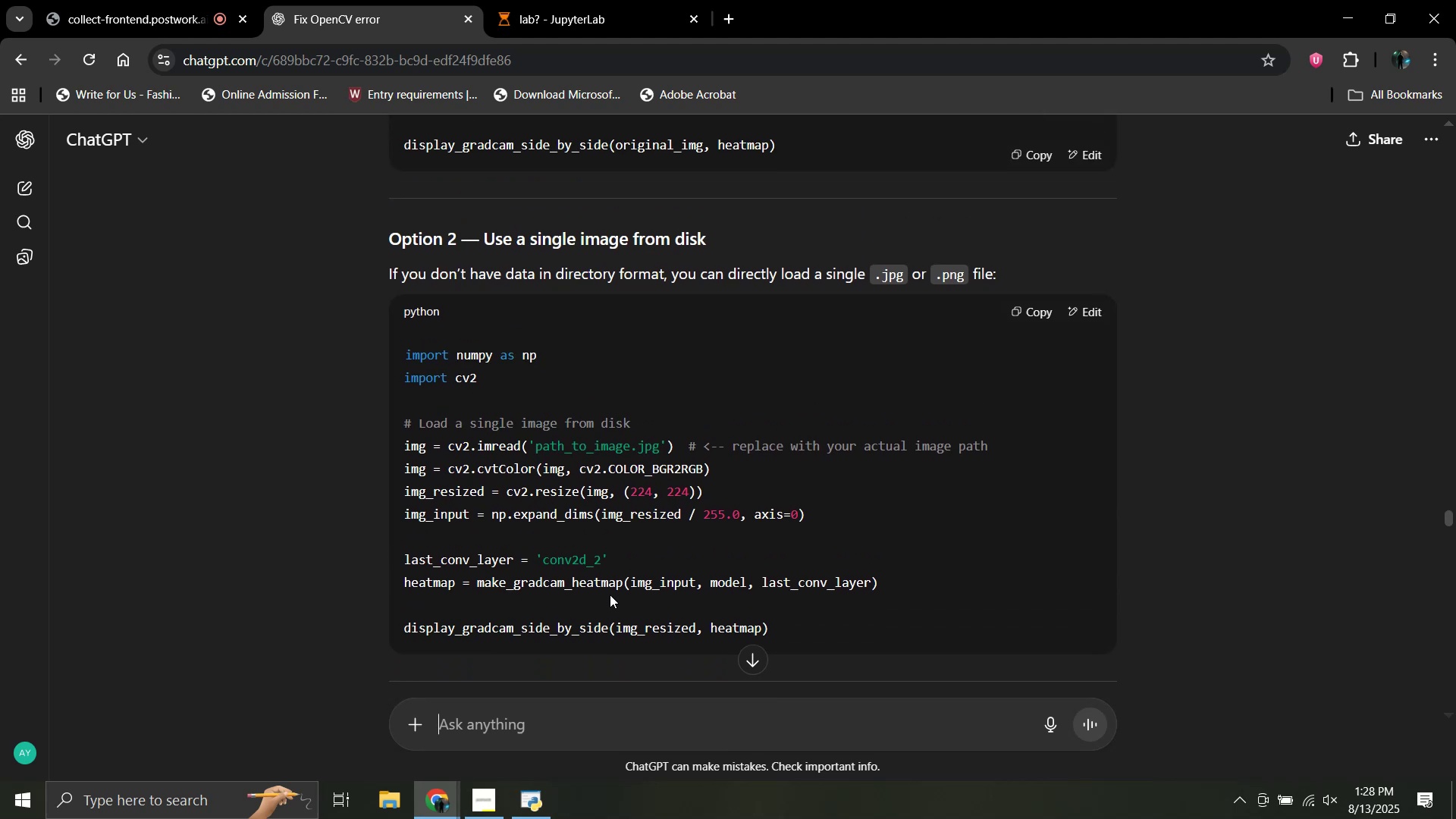 
scroll: coordinate [597, 384], scroll_direction: down, amount: 77.0
 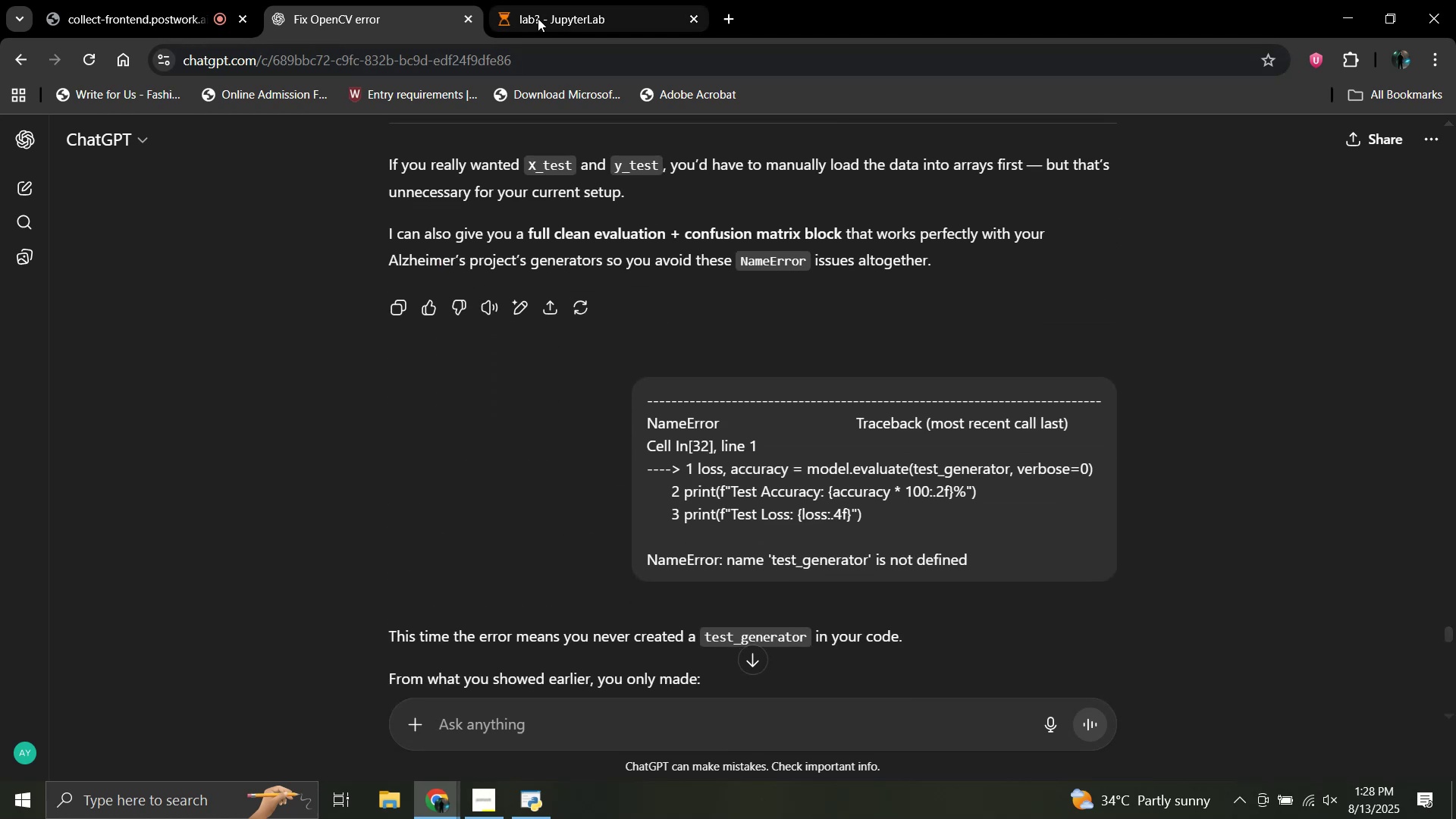 
left_click([538, 18])
 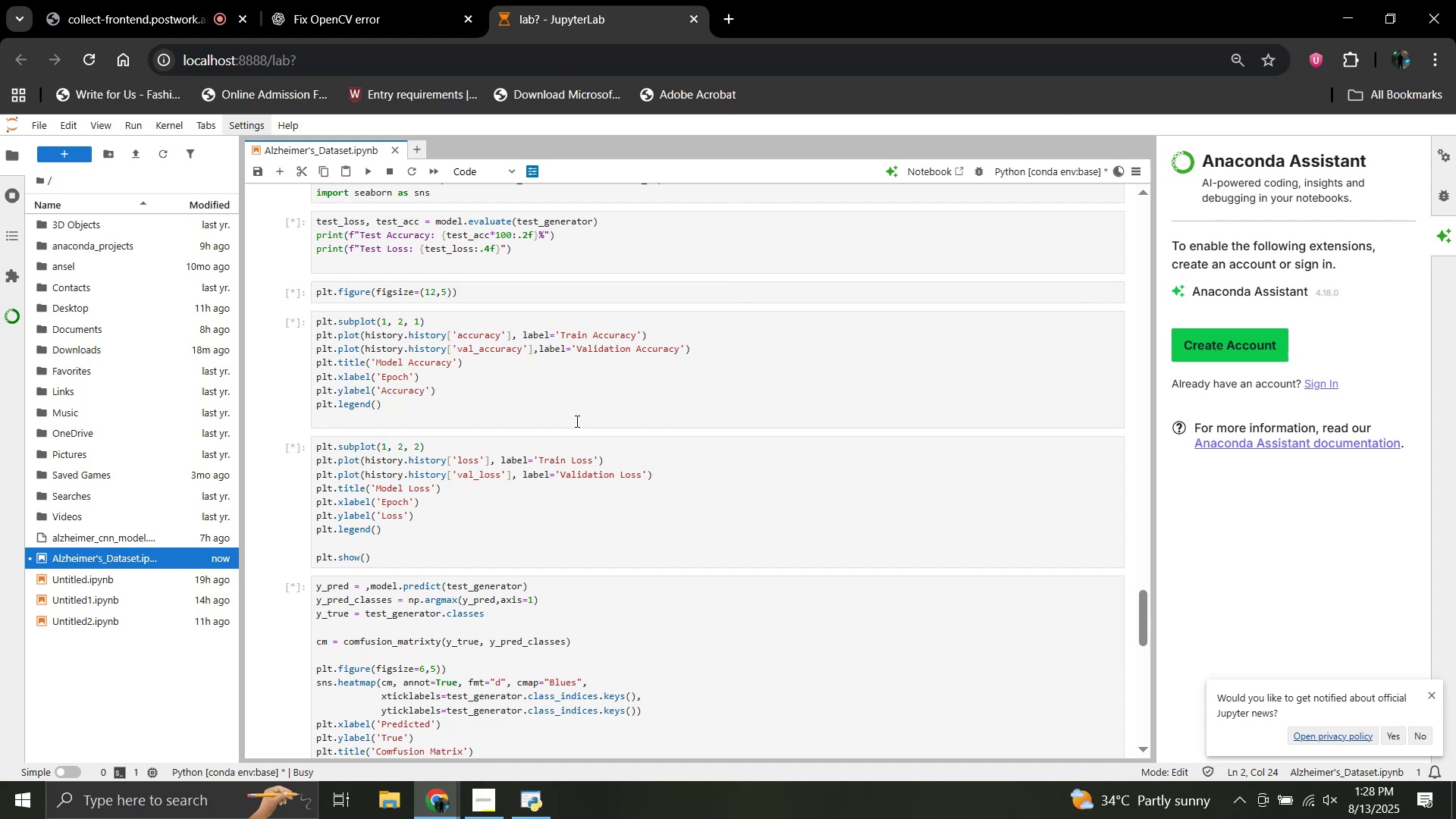 
scroll: coordinate [631, 470], scroll_direction: up, amount: 3.0
 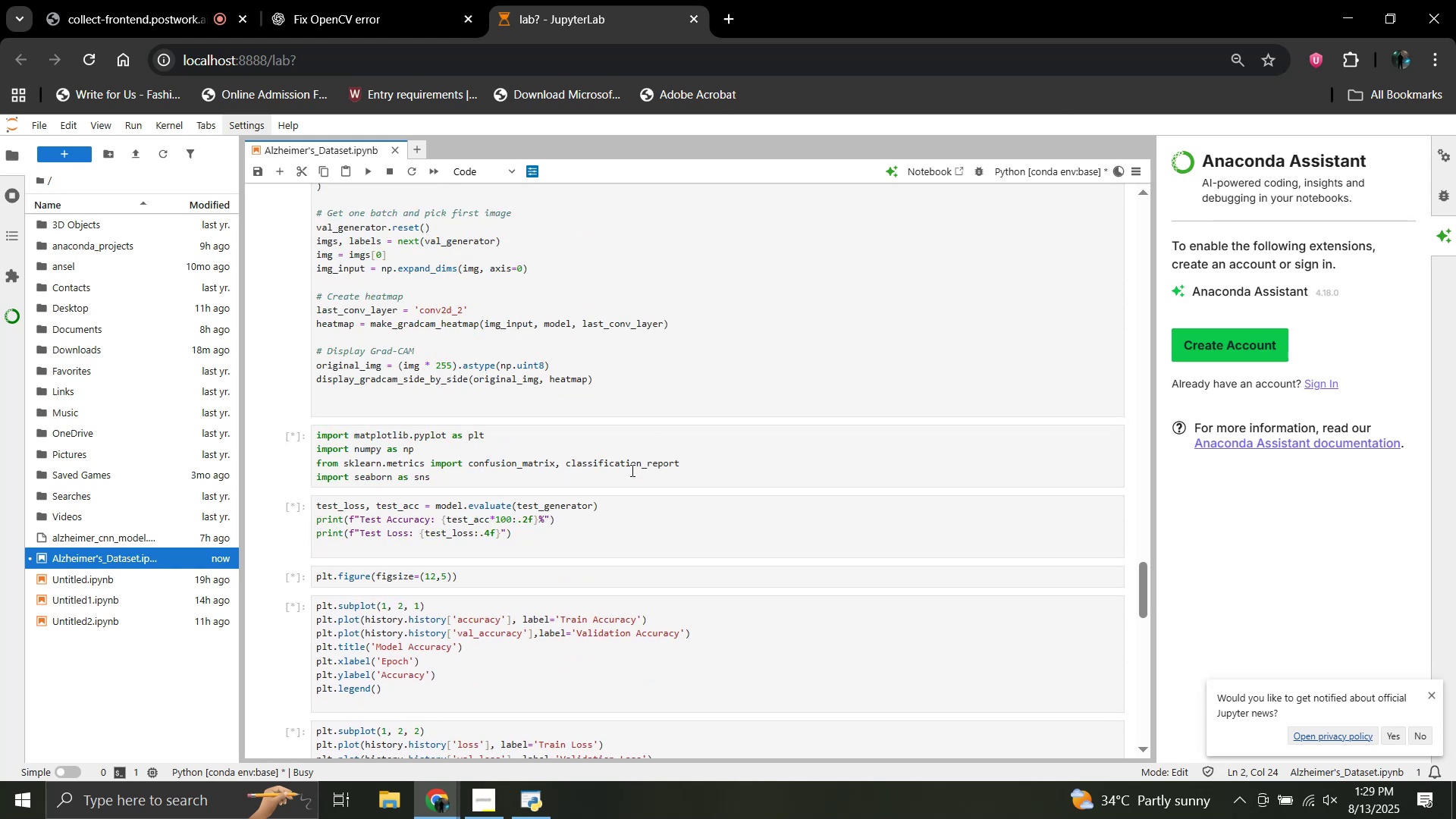 
scroll: coordinate [631, 470], scroll_direction: down, amount: 6.0
 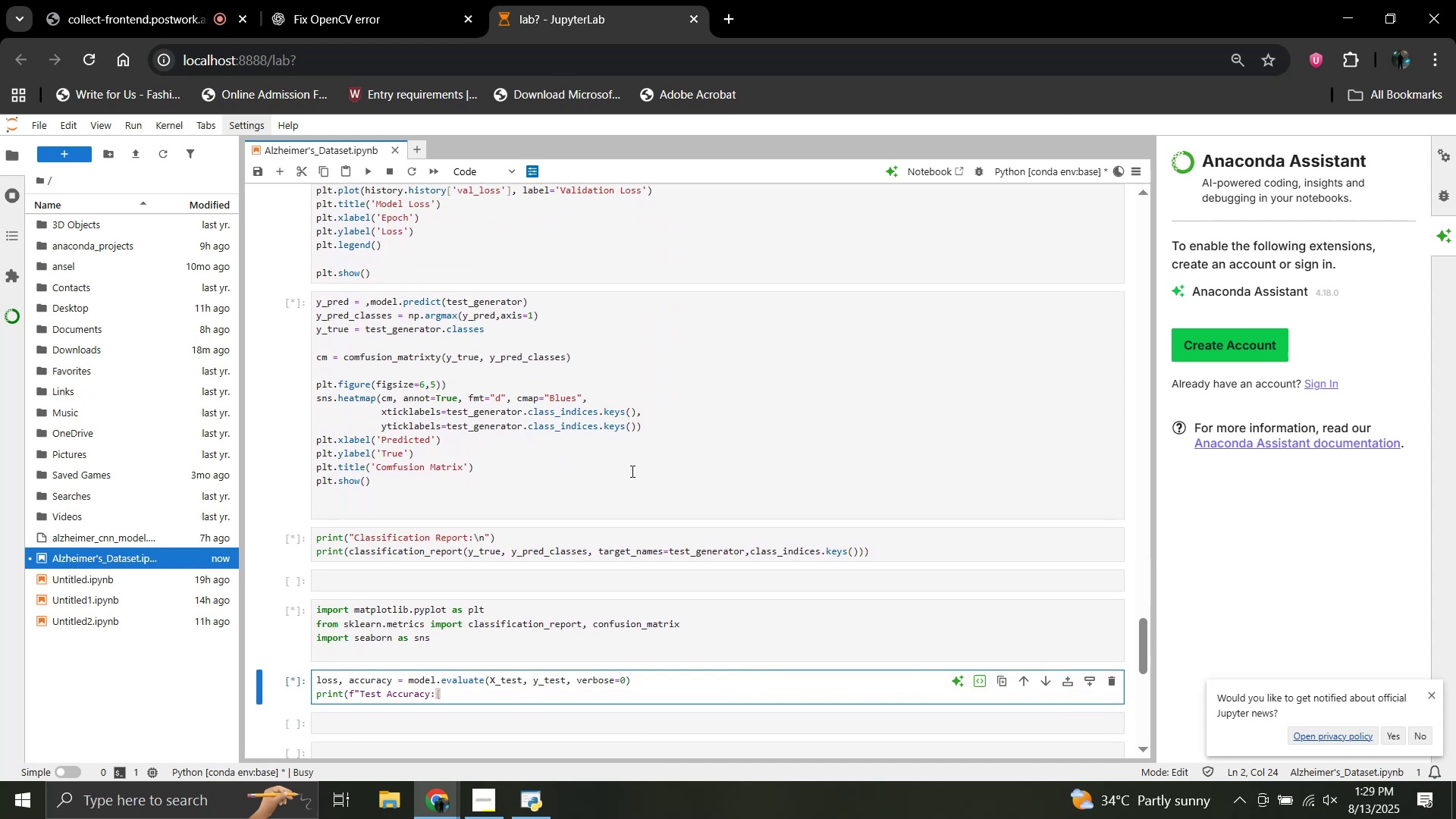 
scroll: coordinate [631, 471], scroll_direction: up, amount: 3.0
 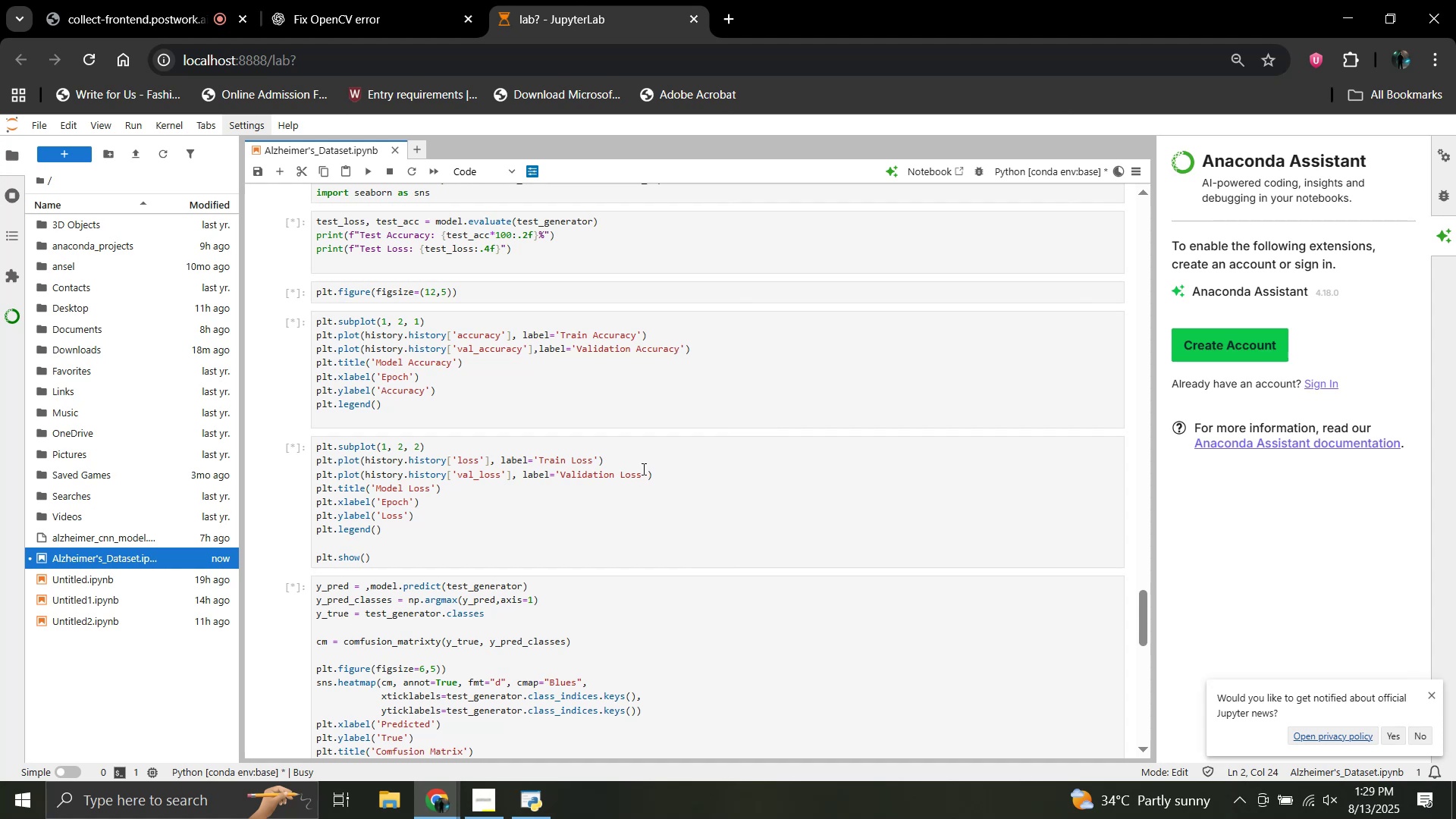 
wait(22.94)
 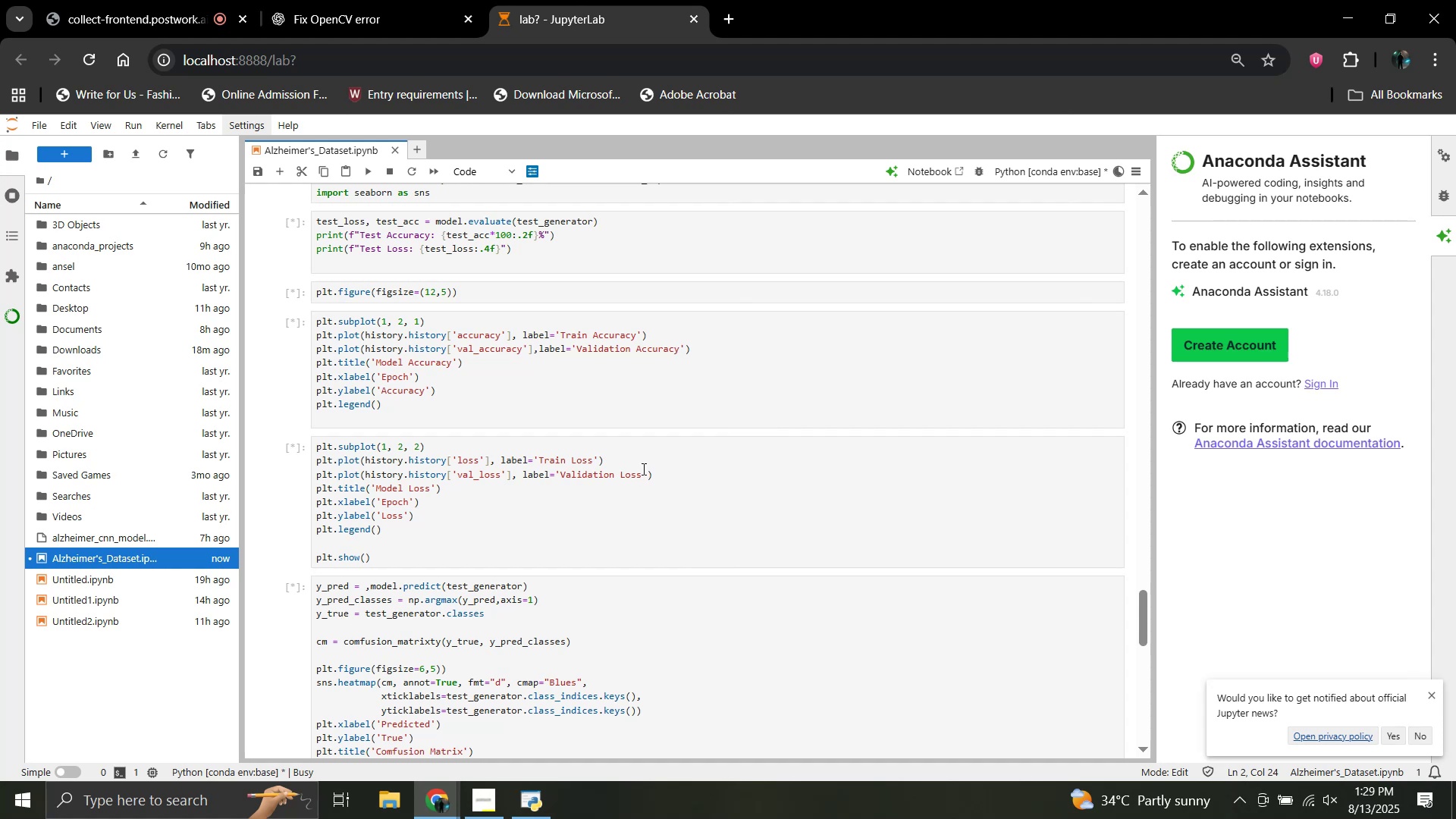 
scroll: coordinate [661, 428], scroll_direction: up, amount: 31.0
 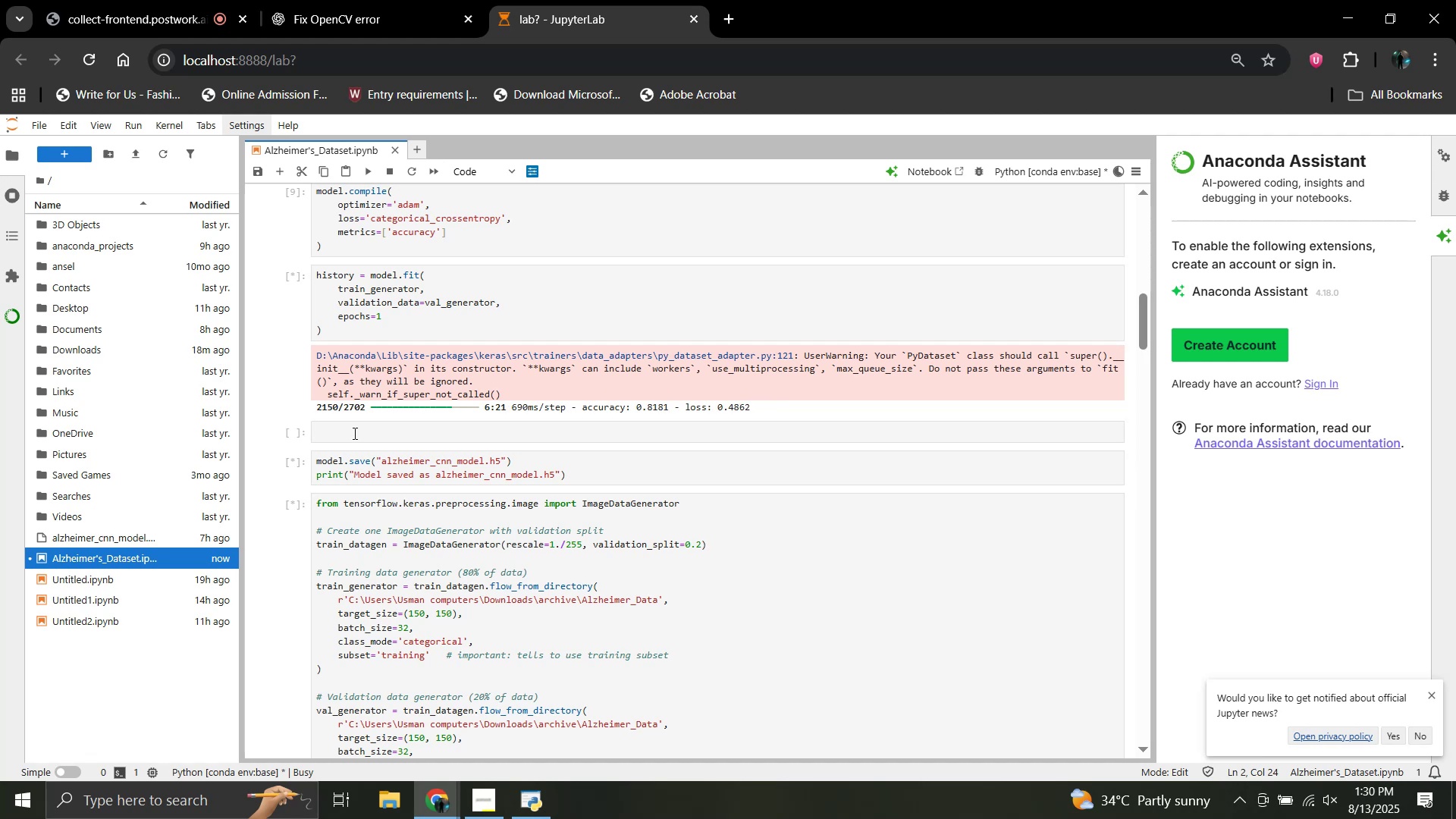 
wait(32.49)
 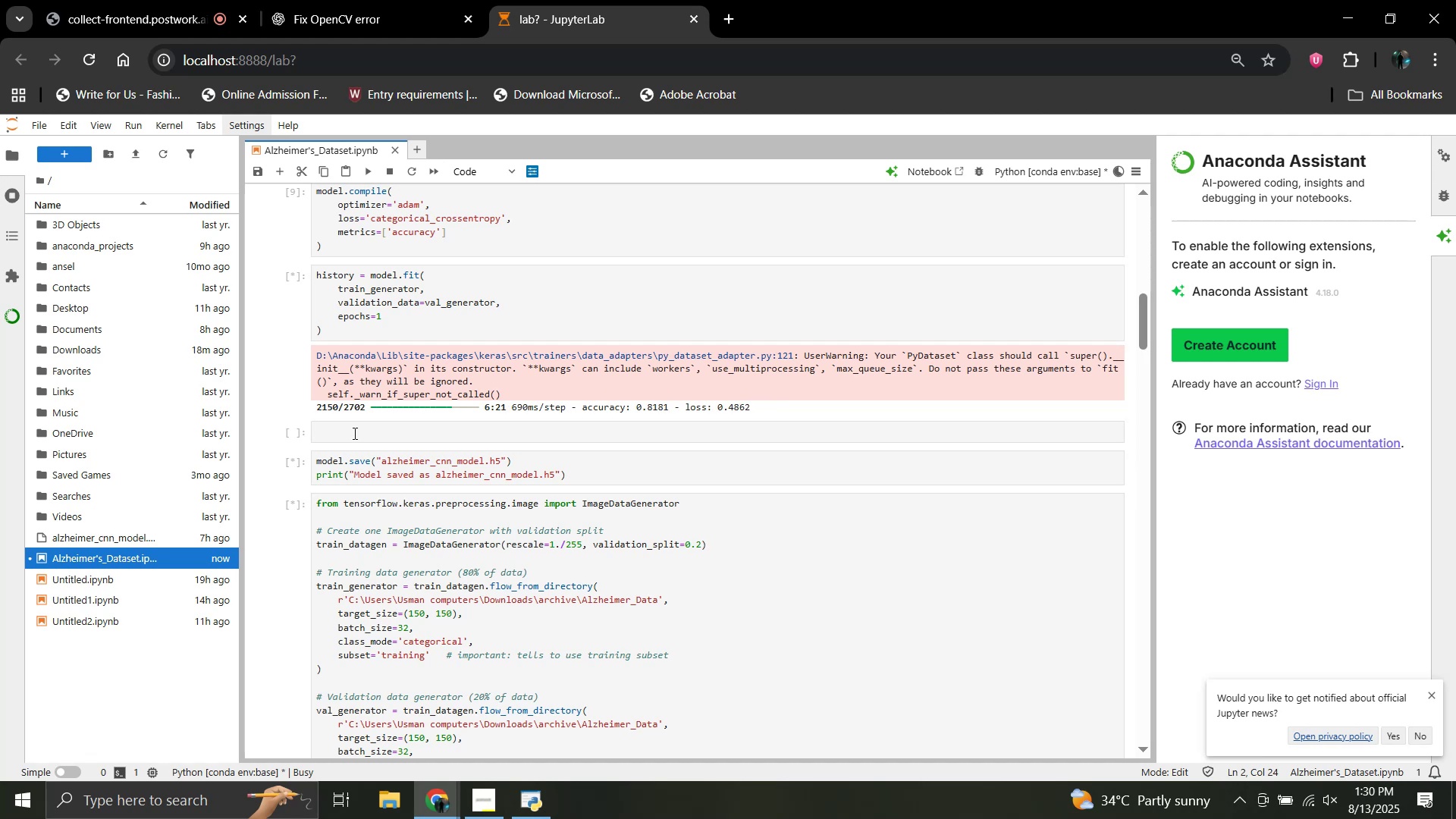 
left_click([342, 0])
 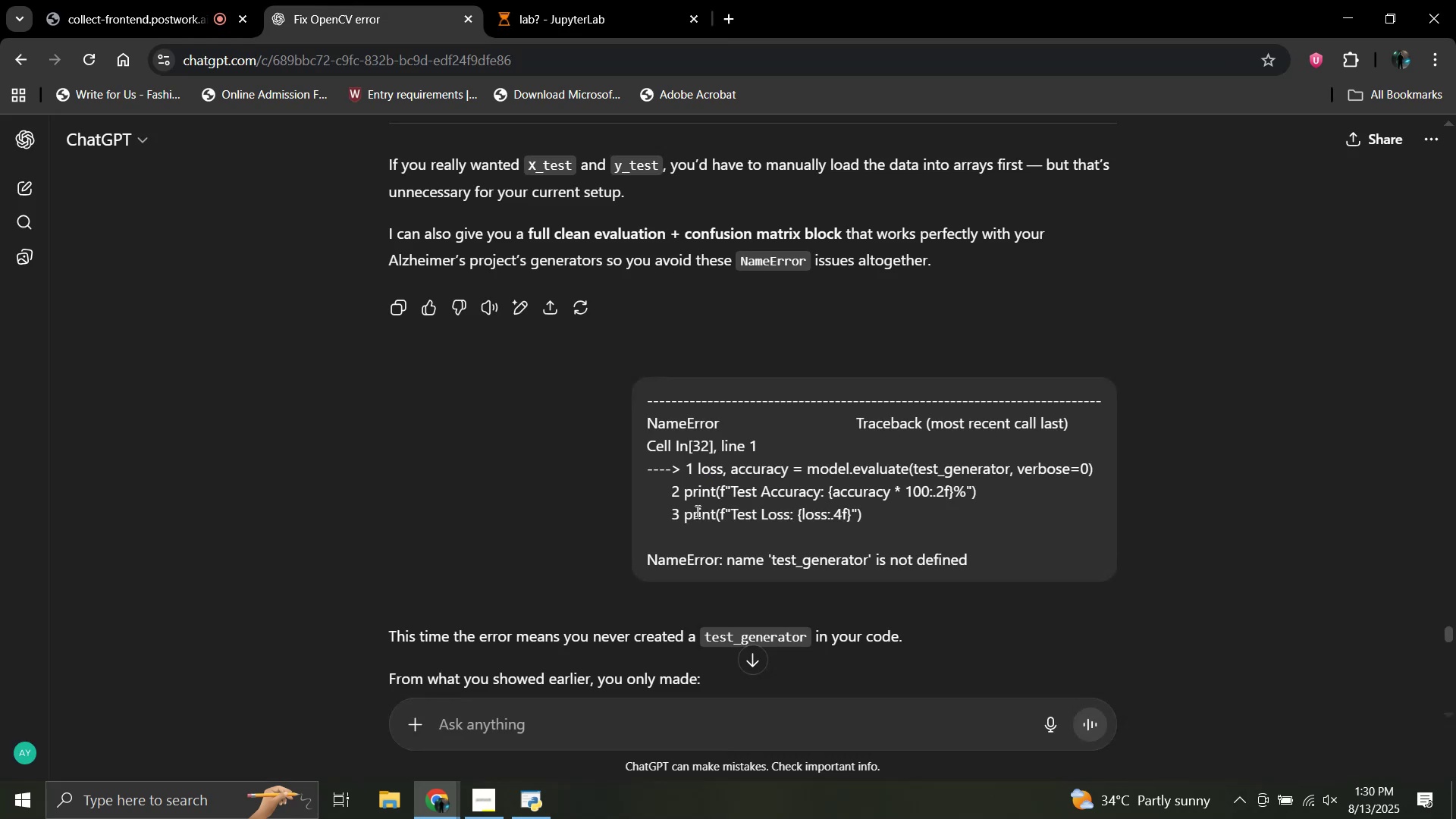 
scroll: coordinate [696, 511], scroll_direction: down, amount: 3.0
 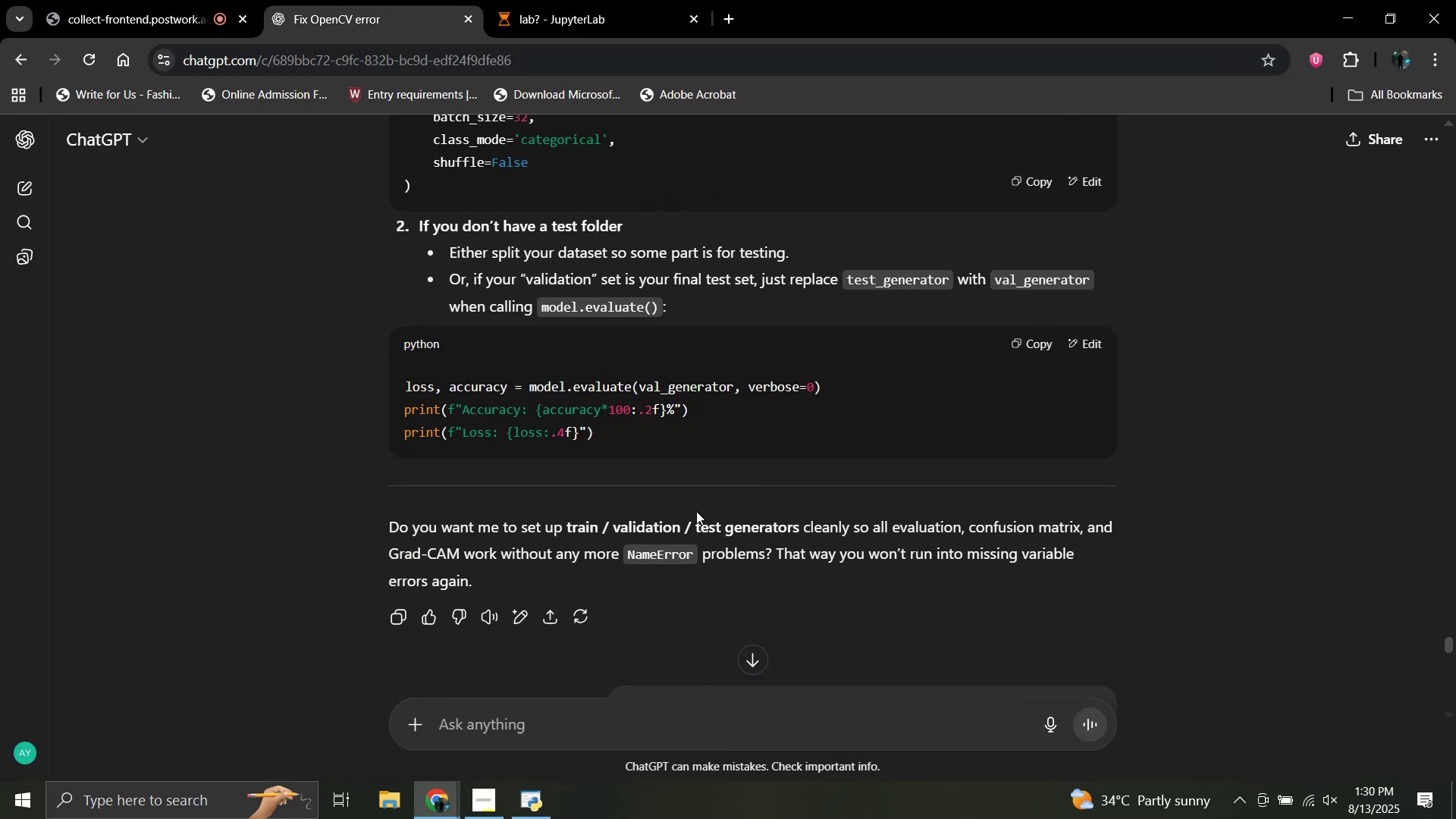 
scroll: coordinate [696, 511], scroll_direction: up, amount: 8.0
 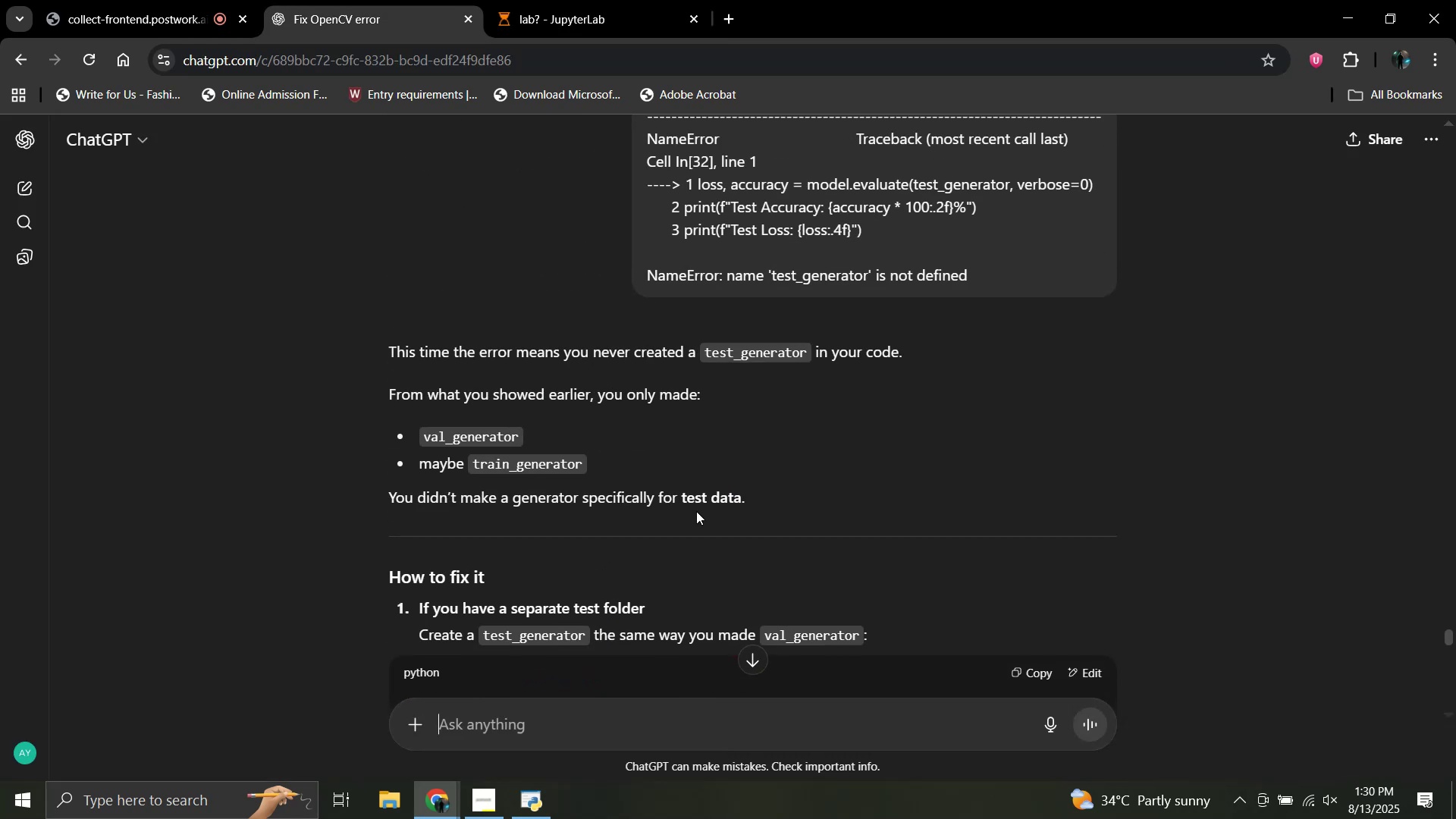 
scroll: coordinate [696, 511], scroll_direction: down, amount: 1.0
 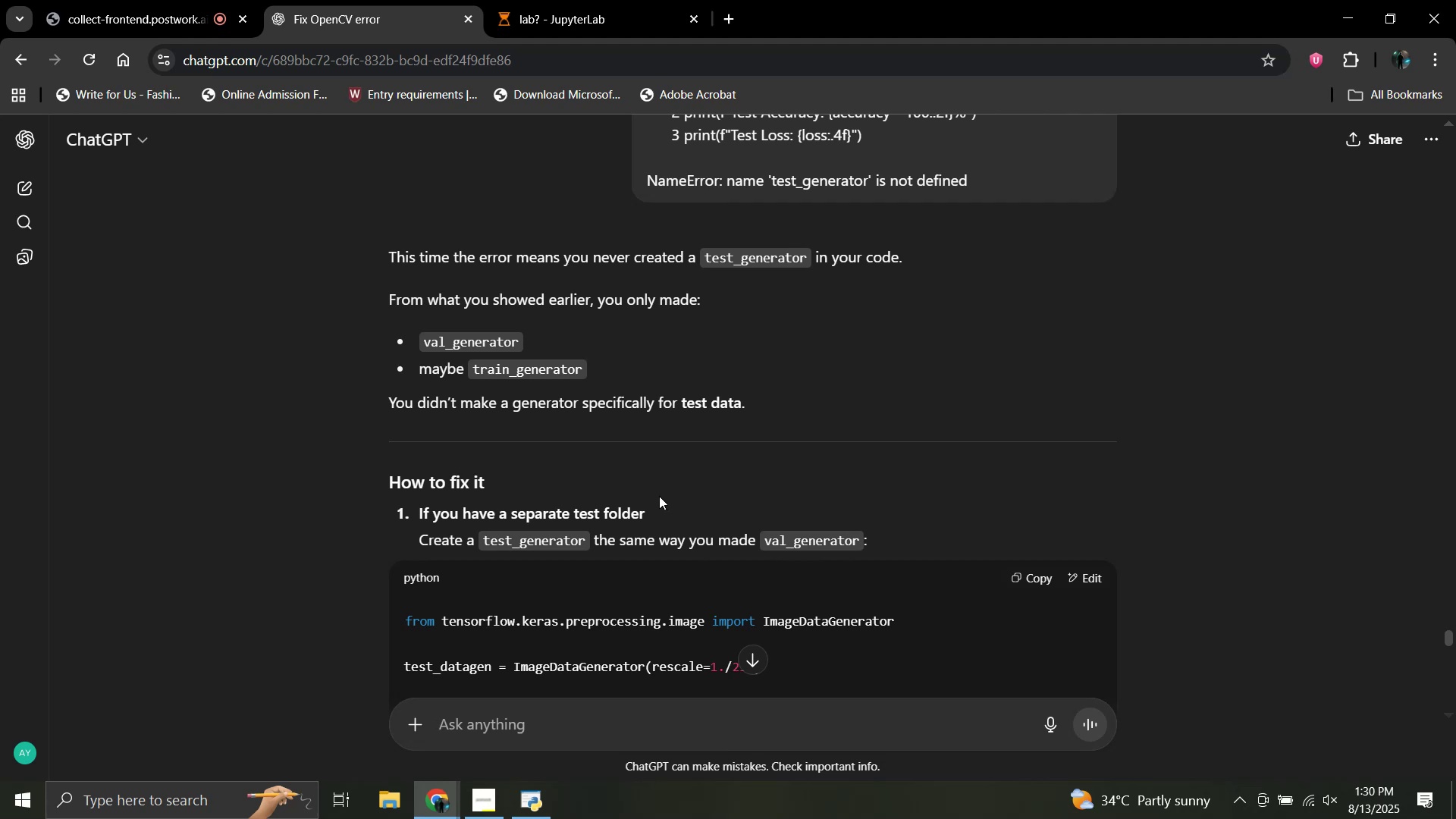 
wait(23.42)
 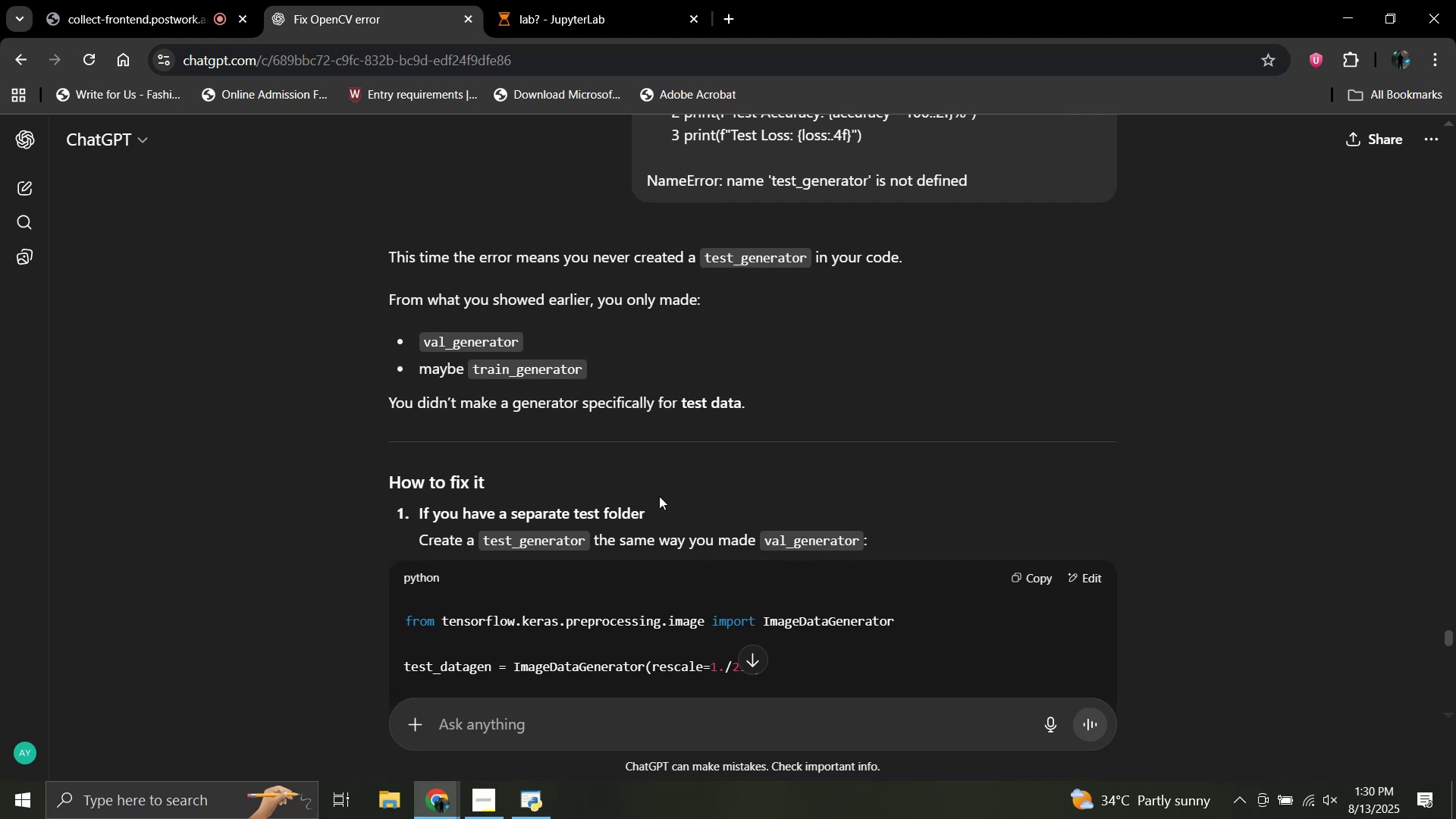 
scroll: coordinate [658, 496], scroll_direction: down, amount: 3.0
 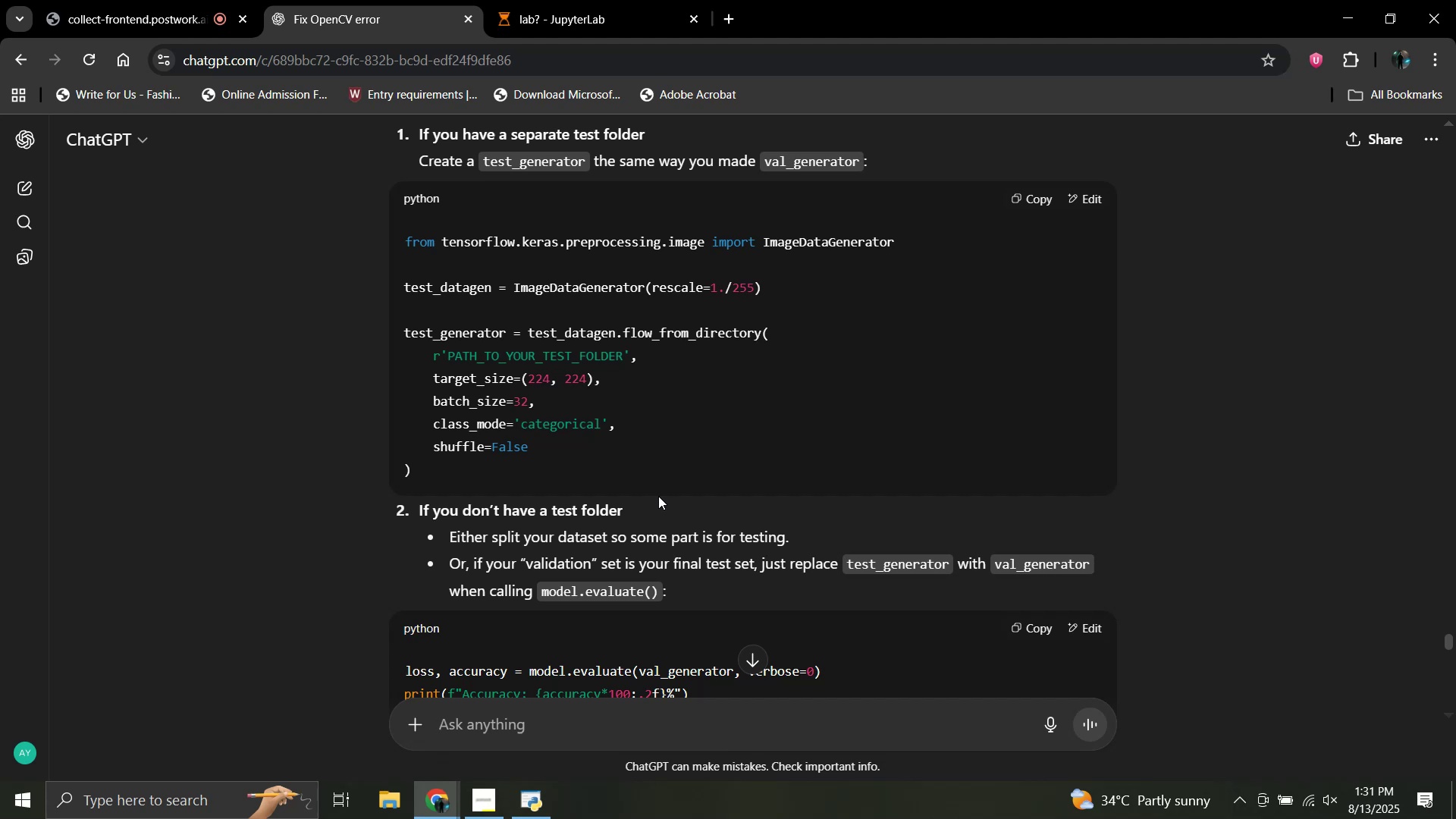 
wait(56.41)
 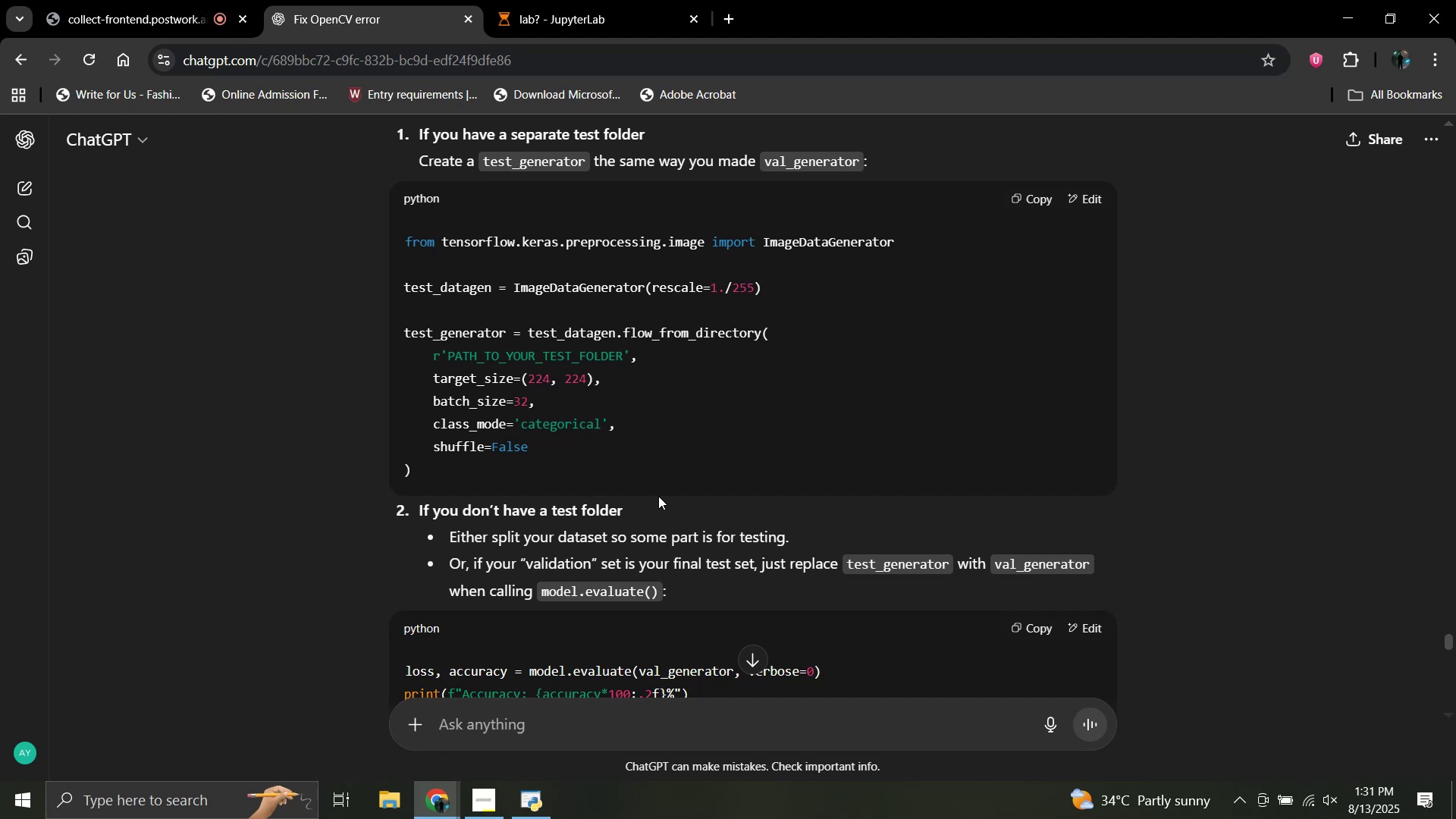 
scroll: coordinate [650, 497], scroll_direction: down, amount: 2.0
 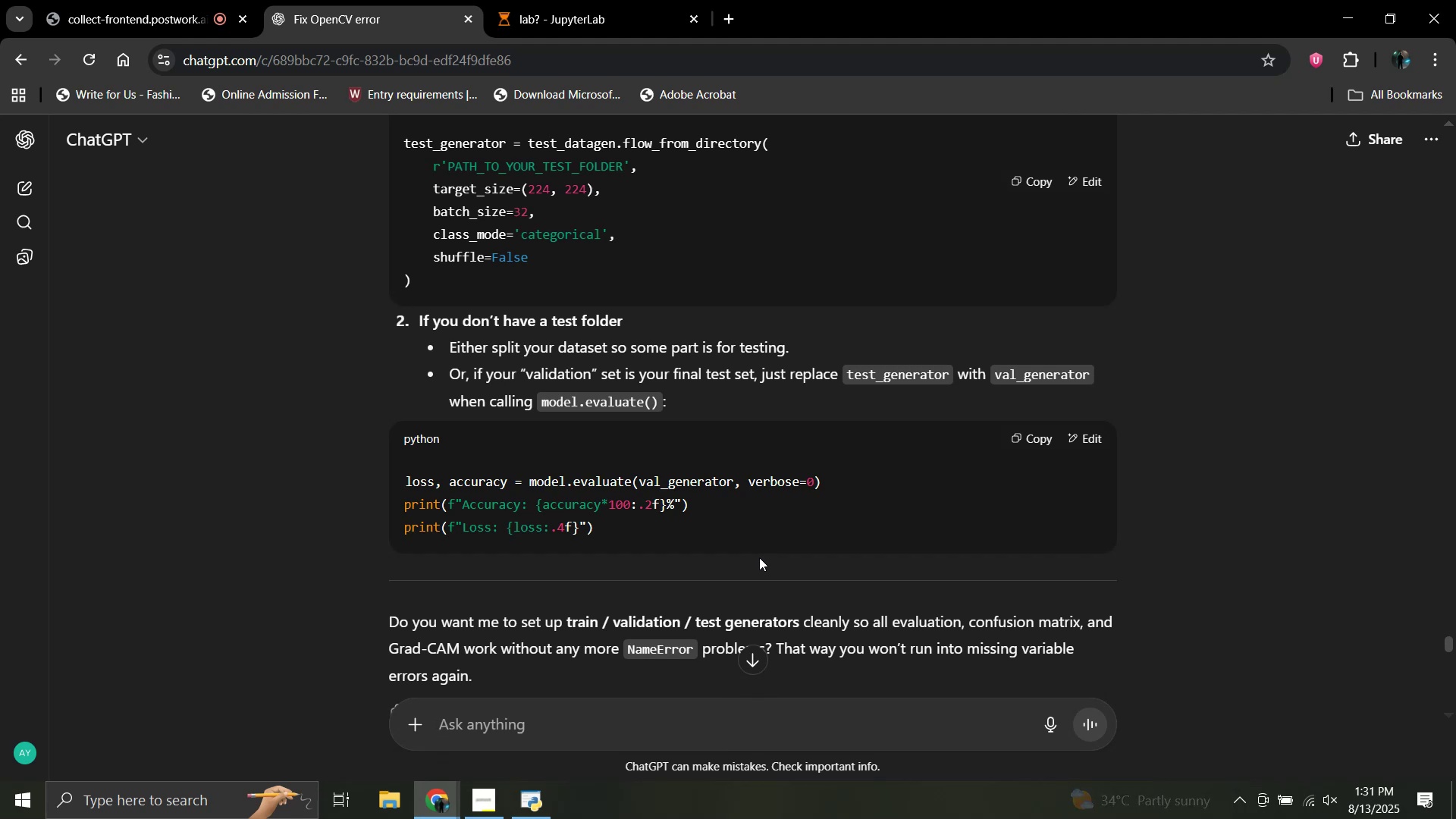 
wait(13.42)
 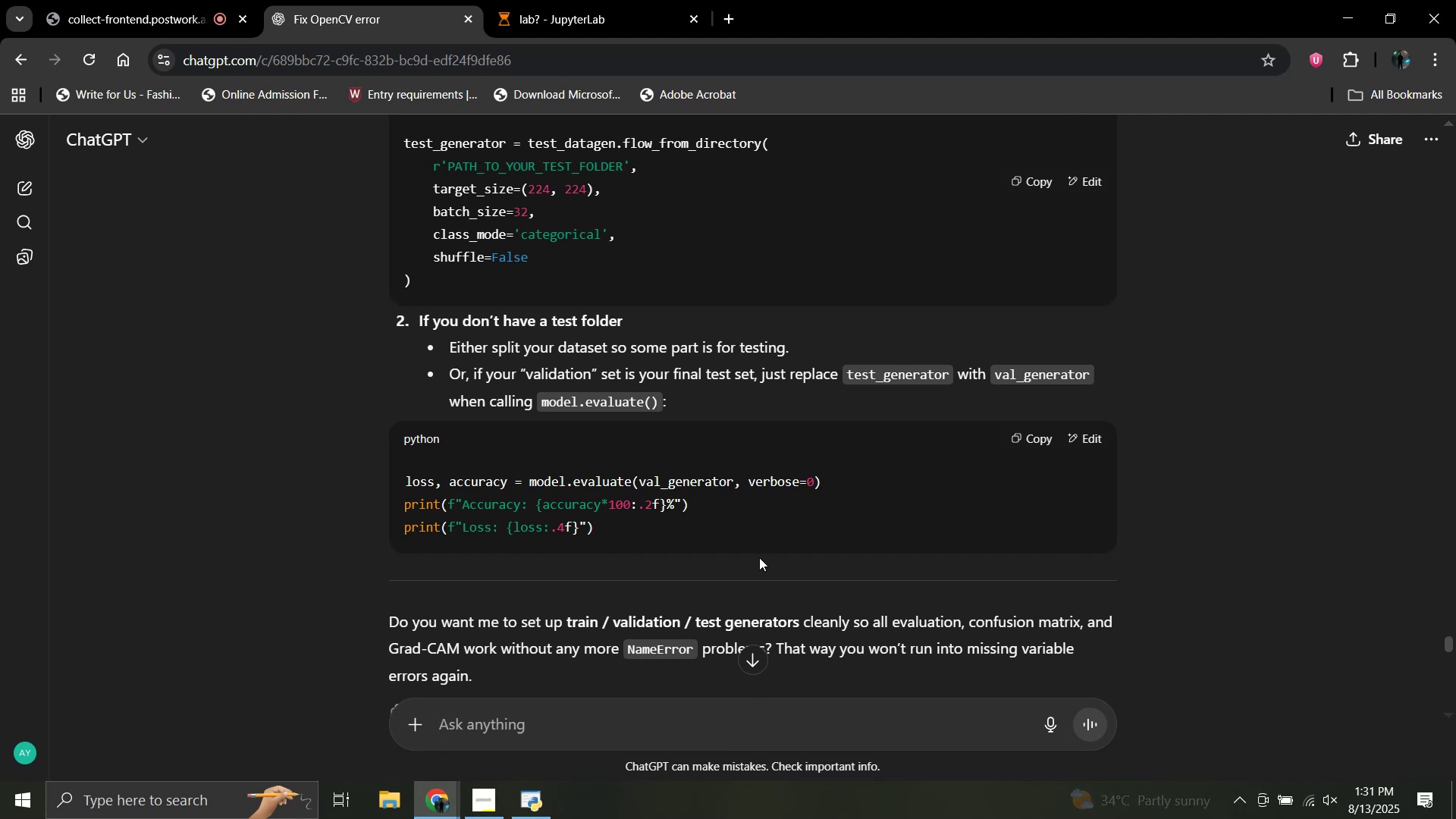 
scroll: coordinate [759, 557], scroll_direction: up, amount: 1.0
 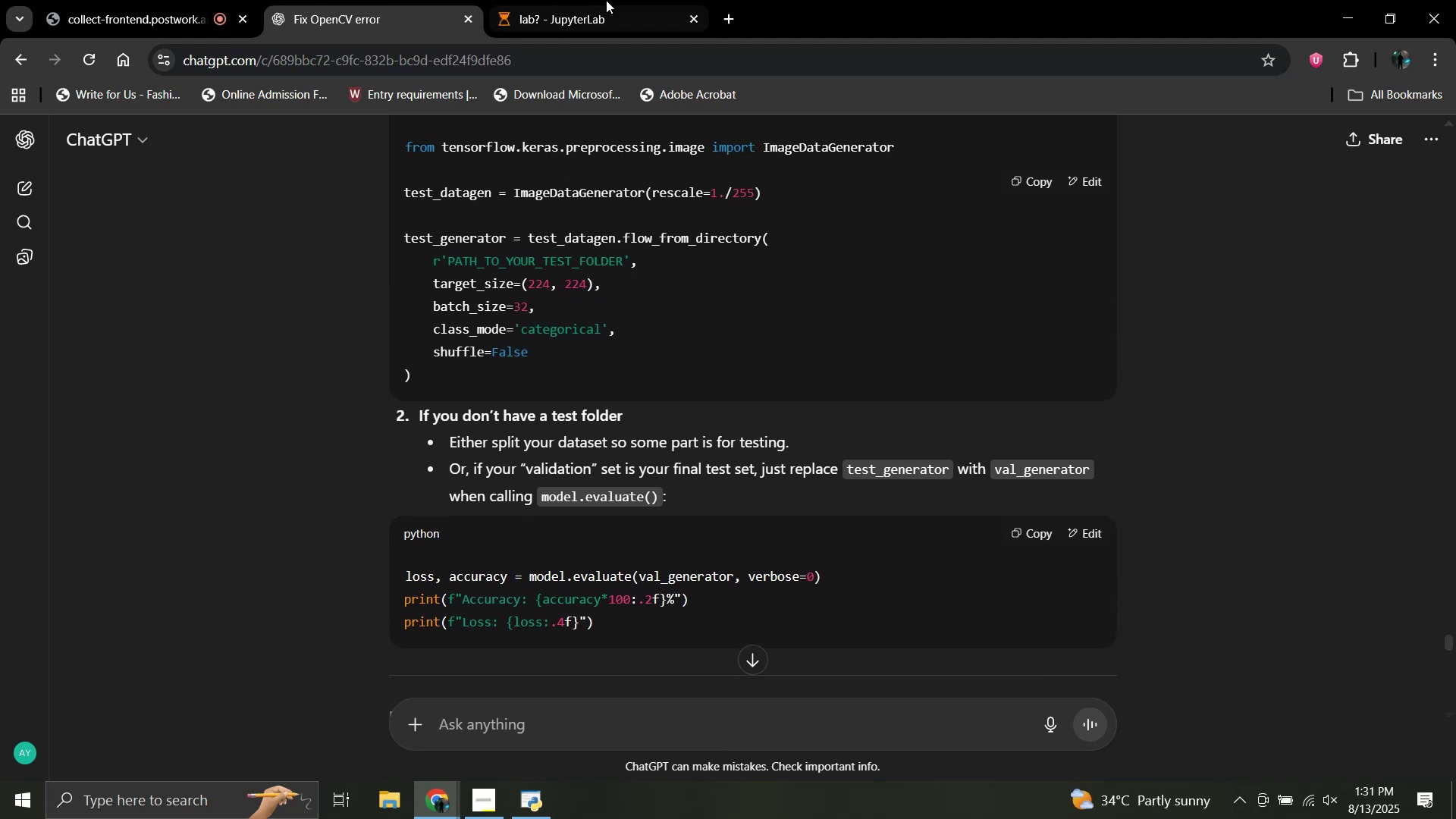 
left_click([606, 0])
 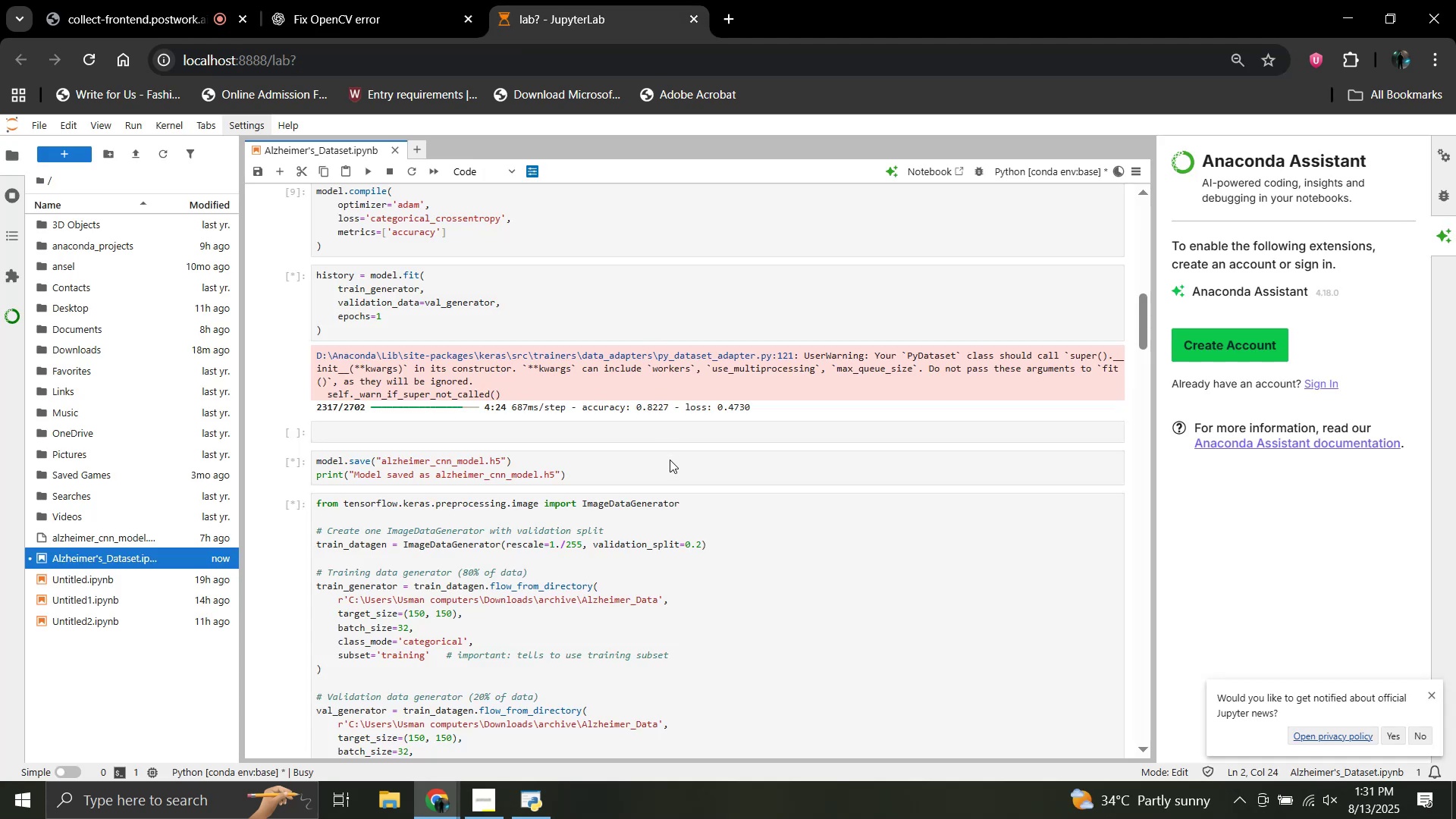 
scroll: coordinate [670, 460], scroll_direction: down, amount: 4.0
 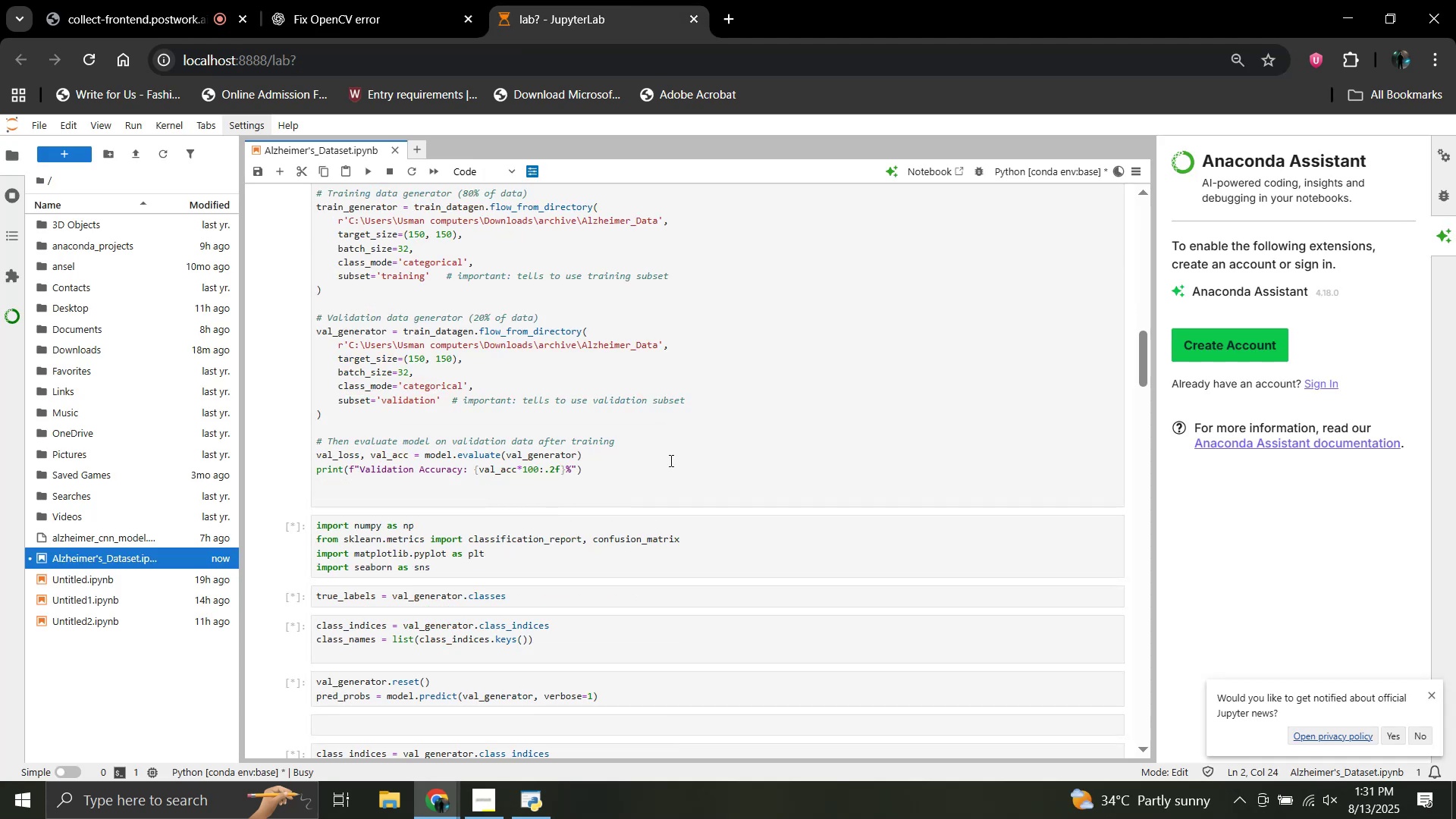 
scroll: coordinate [670, 460], scroll_direction: up, amount: 4.0
 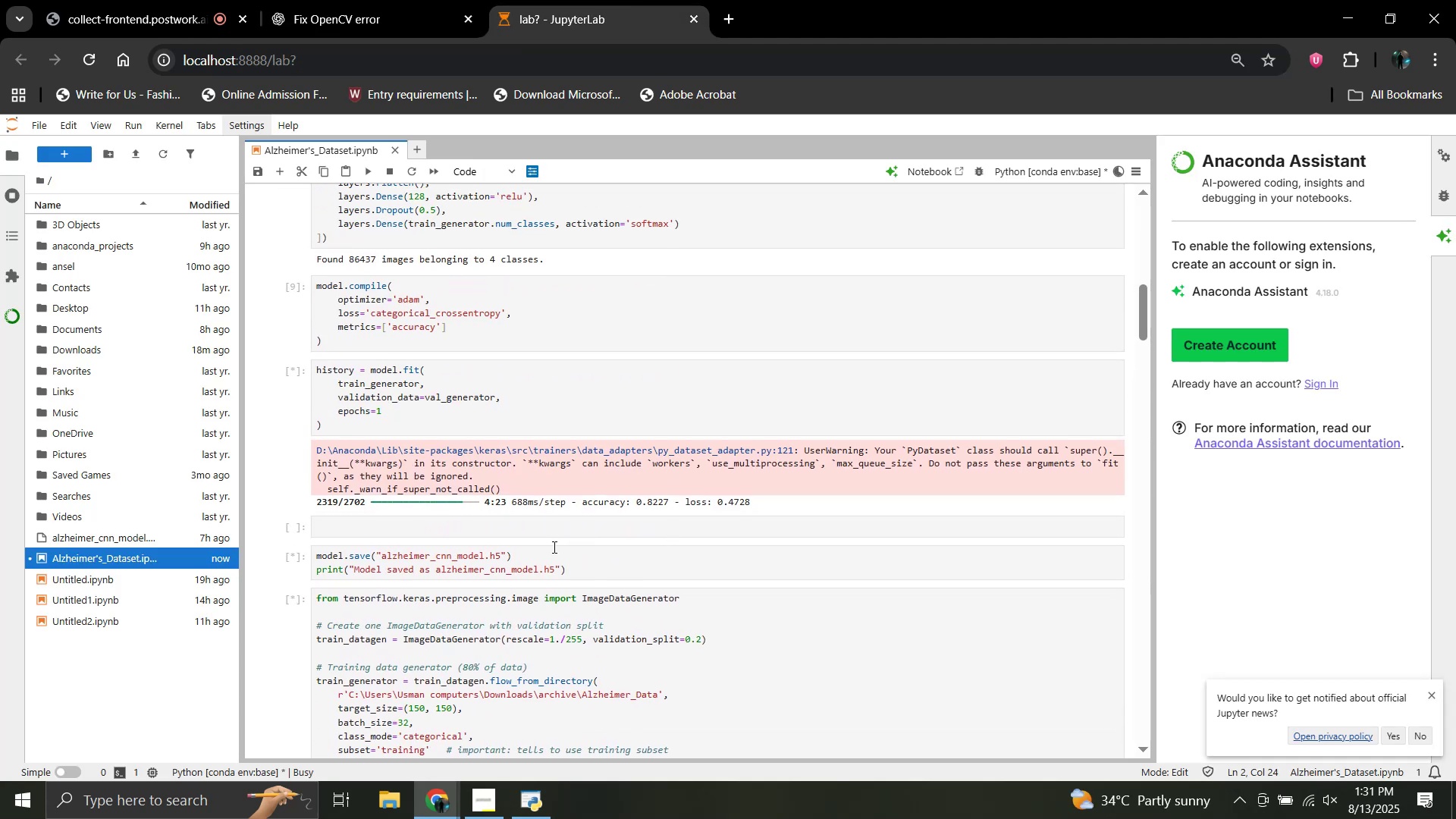 
scroll: coordinate [553, 547], scroll_direction: down, amount: 32.0
 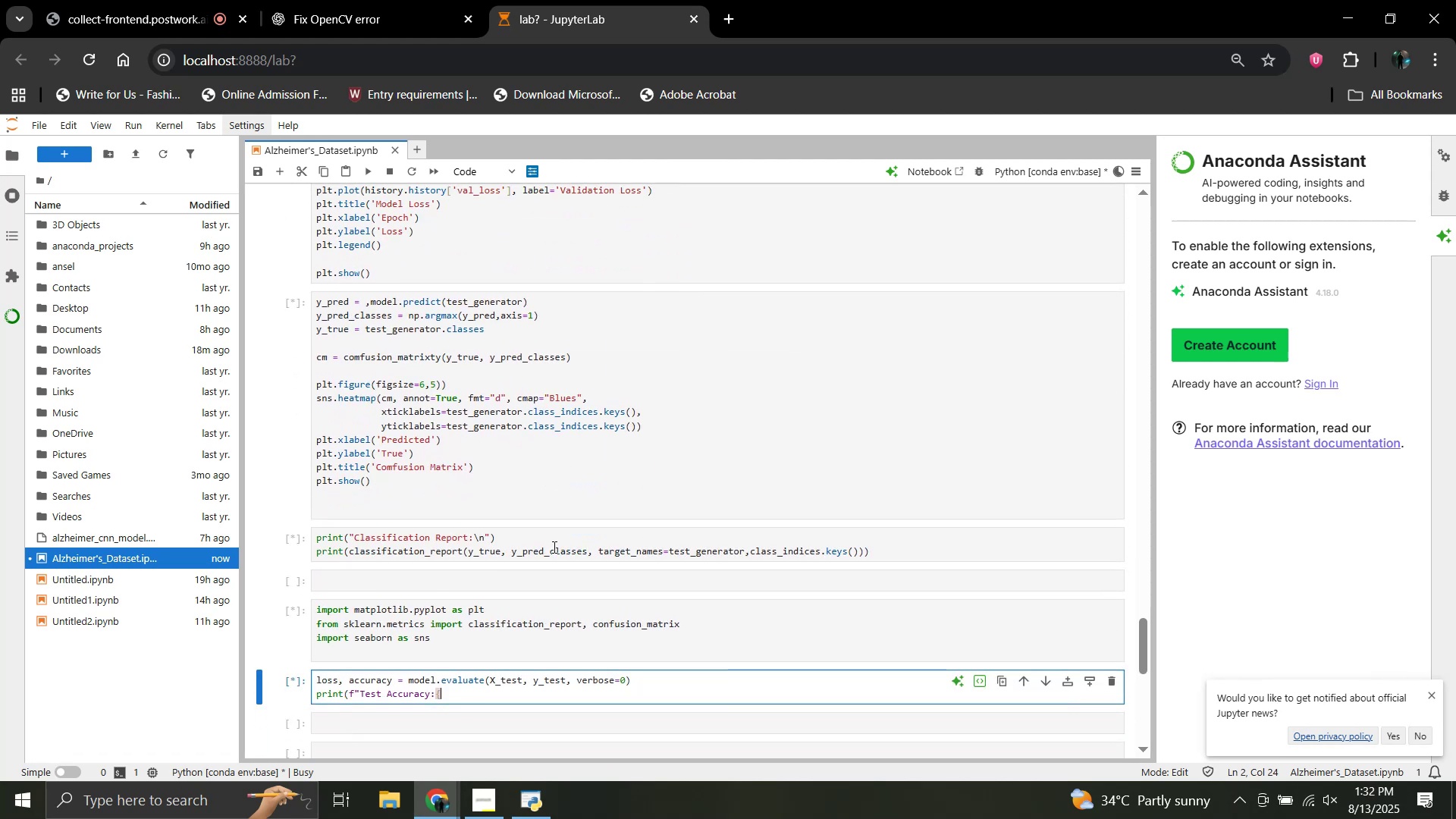 
scroll: coordinate [553, 547], scroll_direction: up, amount: 1.0
 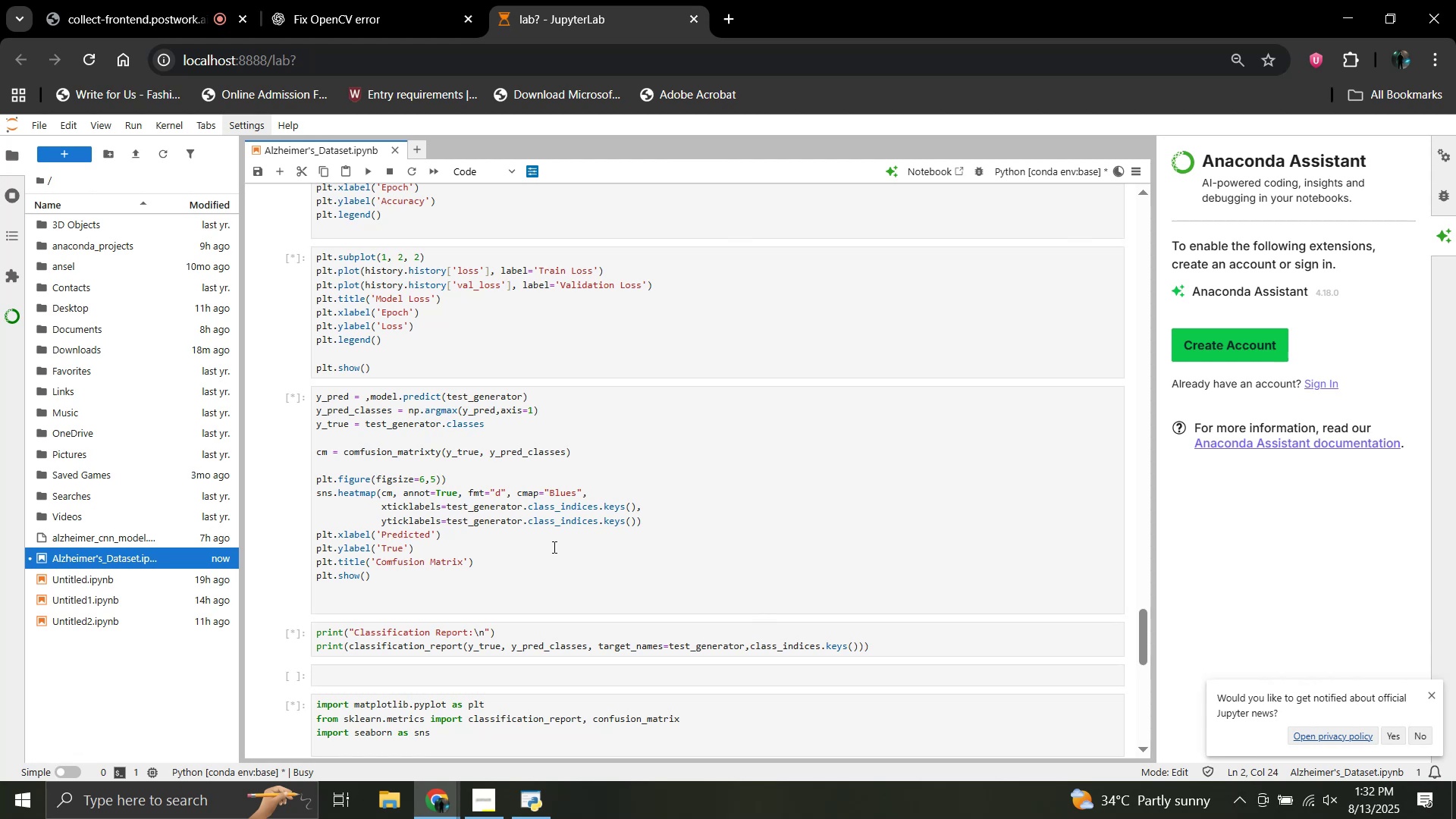 
wait(29.31)
 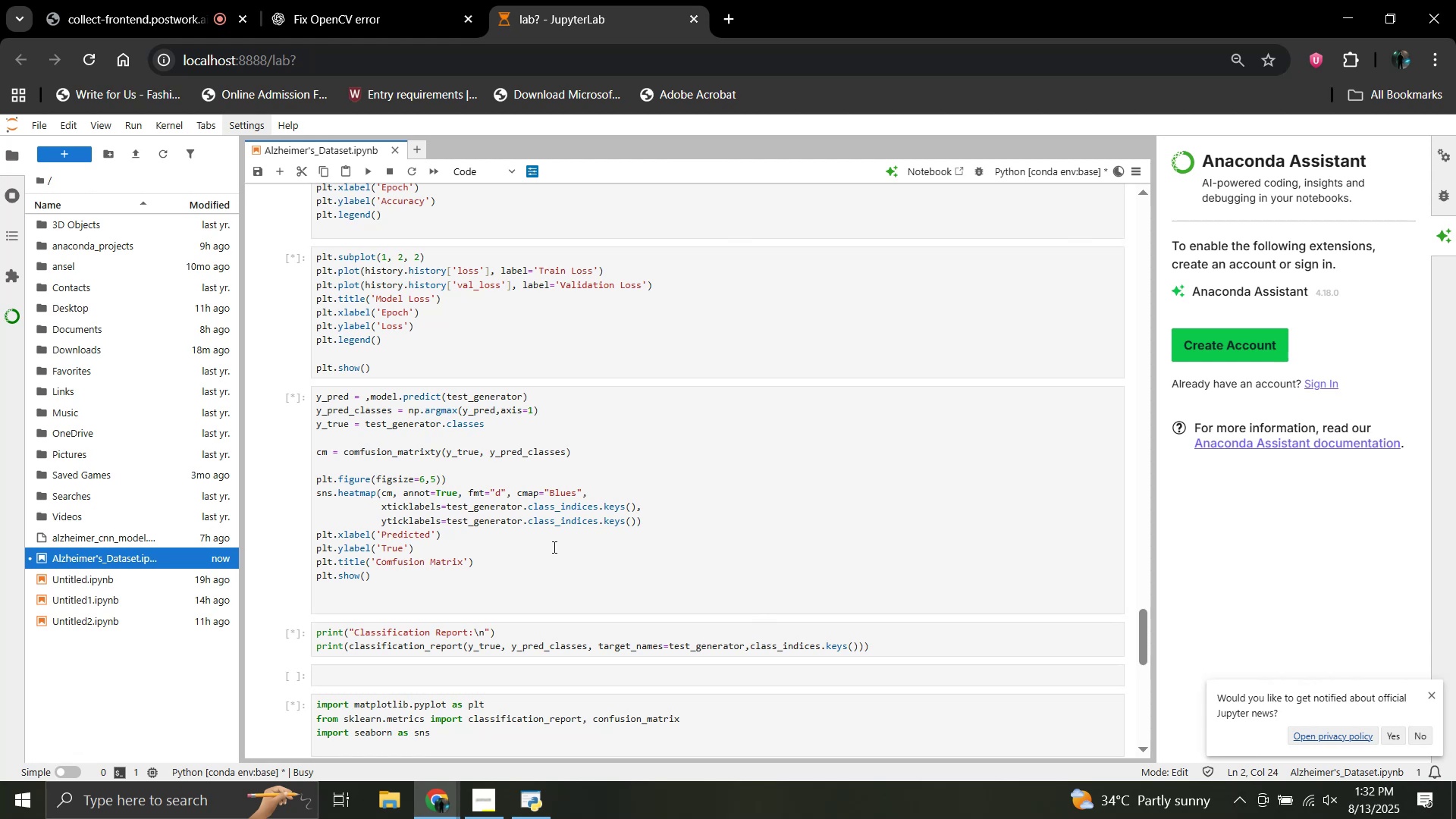 
scroll: coordinate [553, 547], scroll_direction: down, amount: 1.0
 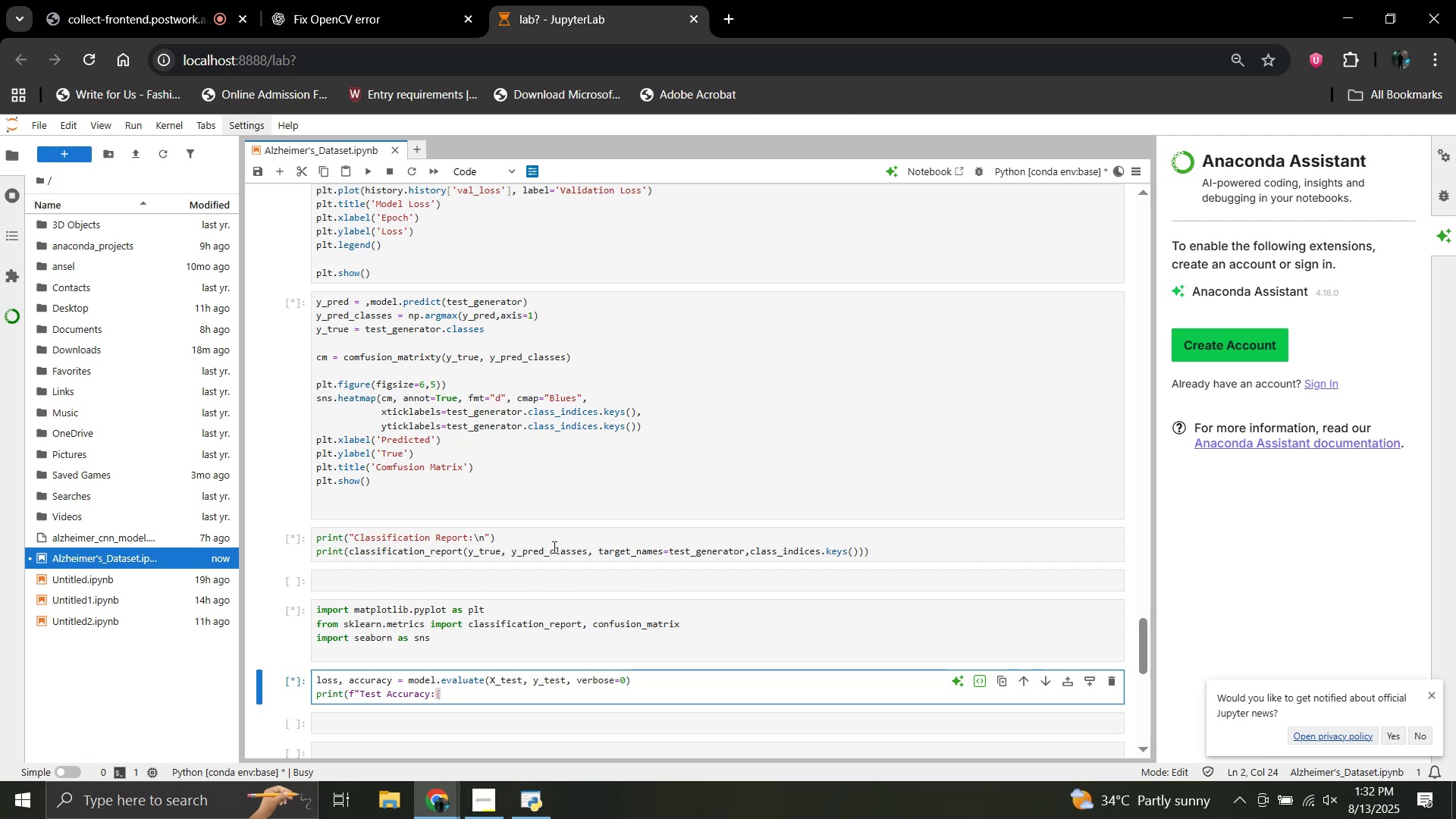 
wait(32.51)
 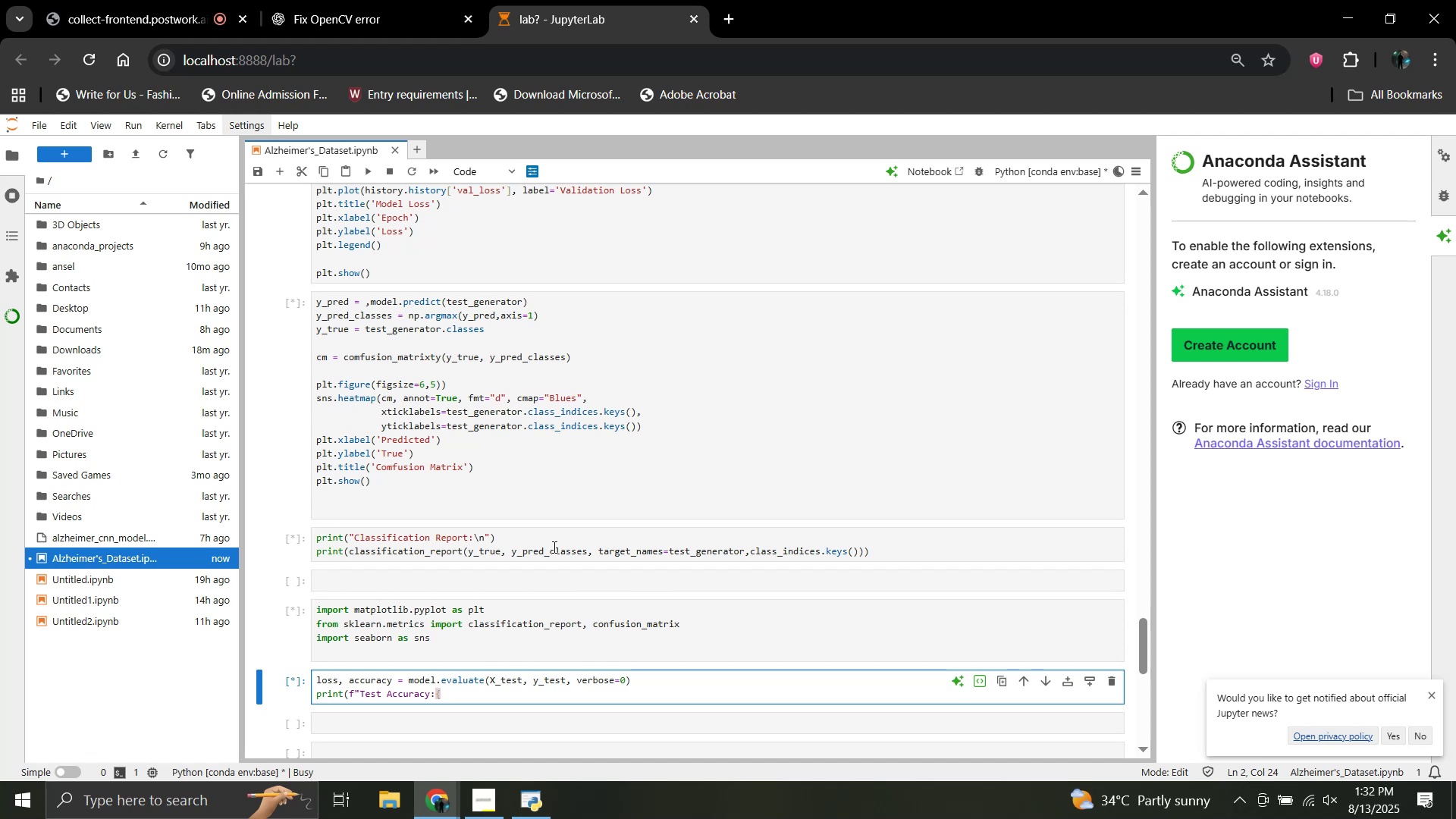 
scroll: coordinate [555, 492], scroll_direction: up, amount: 5.0
 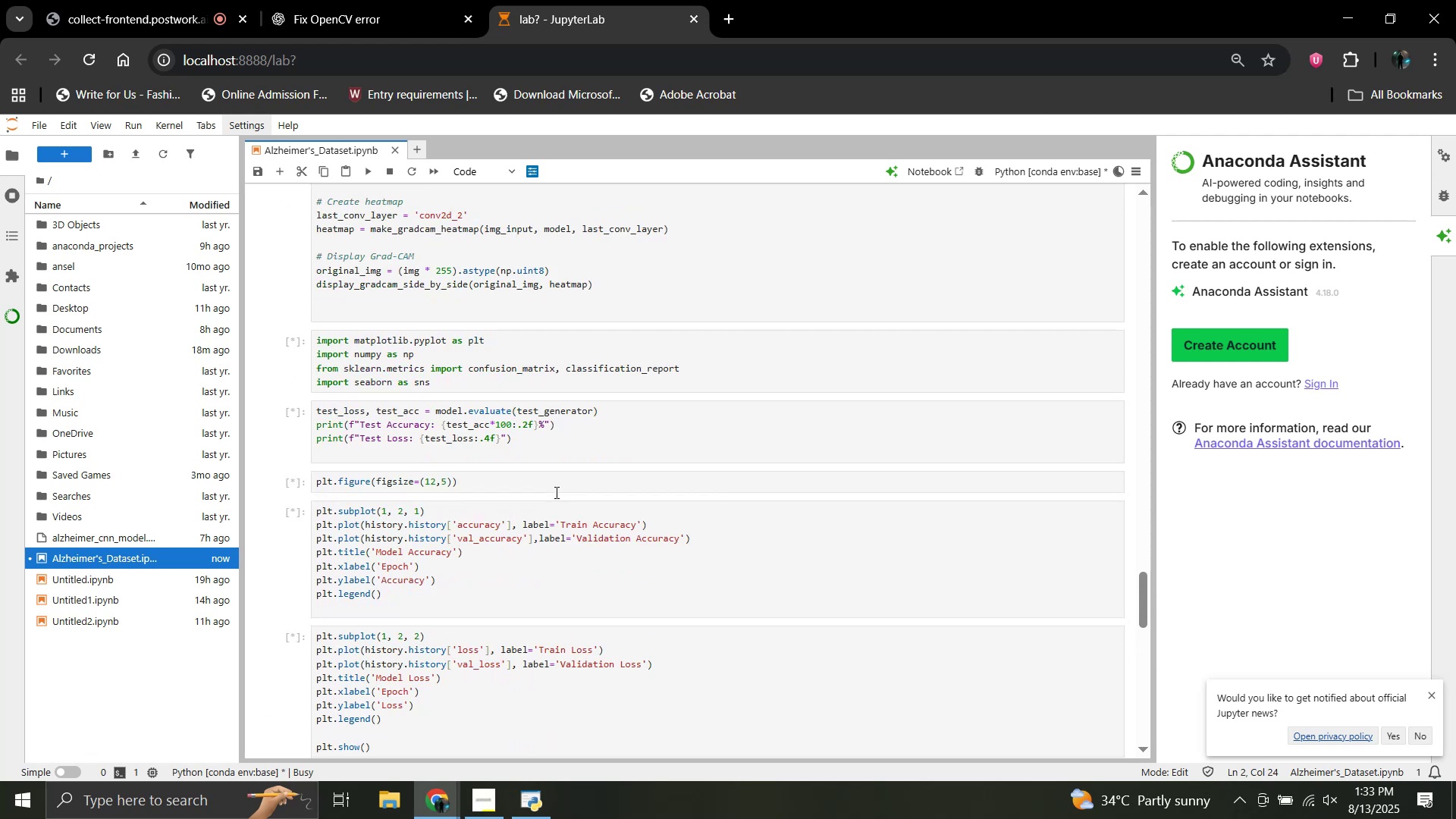 
scroll: coordinate [555, 492], scroll_direction: down, amount: 1.0
 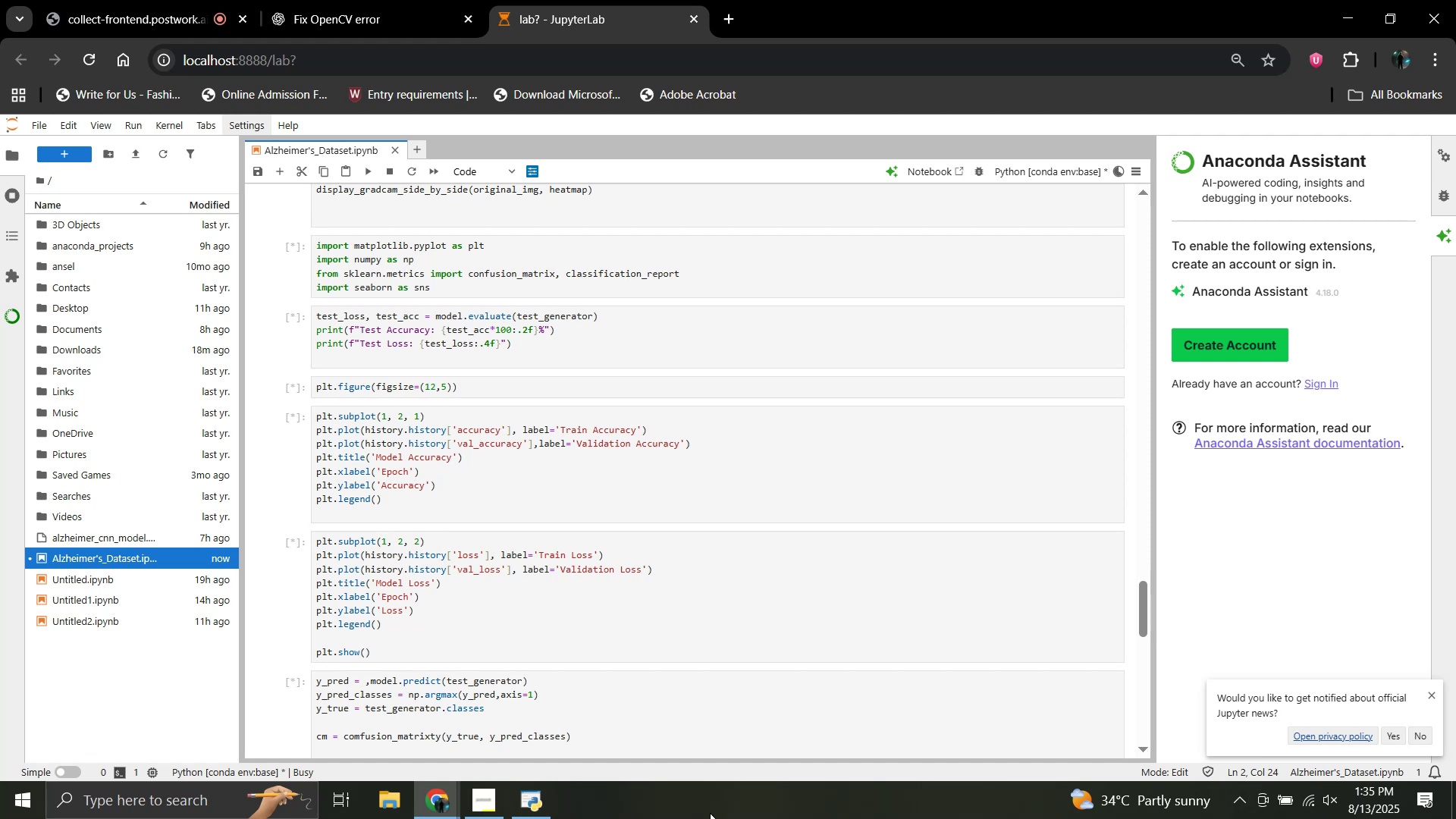 
wait(136.4)
 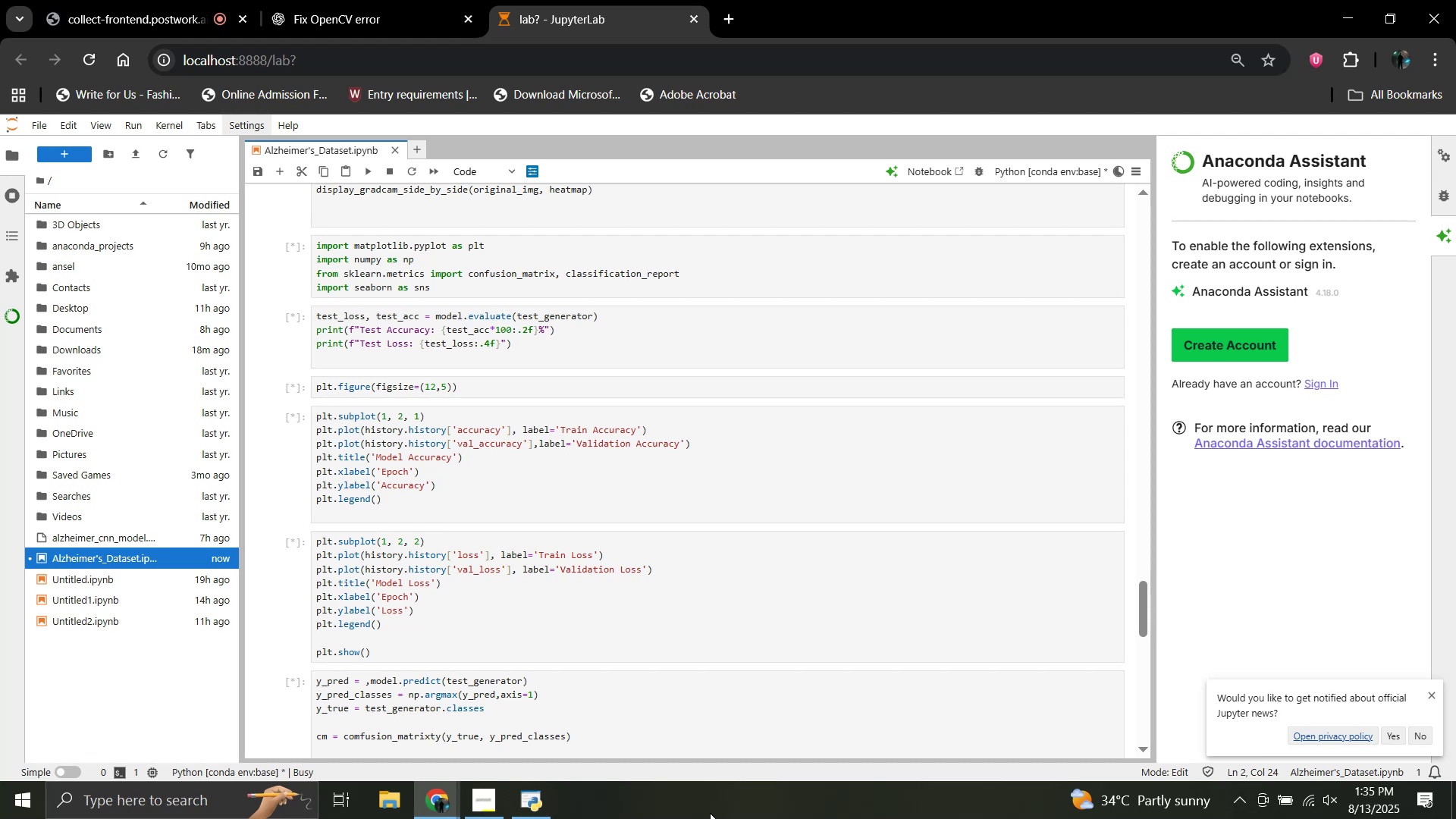 
scroll: coordinate [455, 410], scroll_direction: up, amount: 32.0
 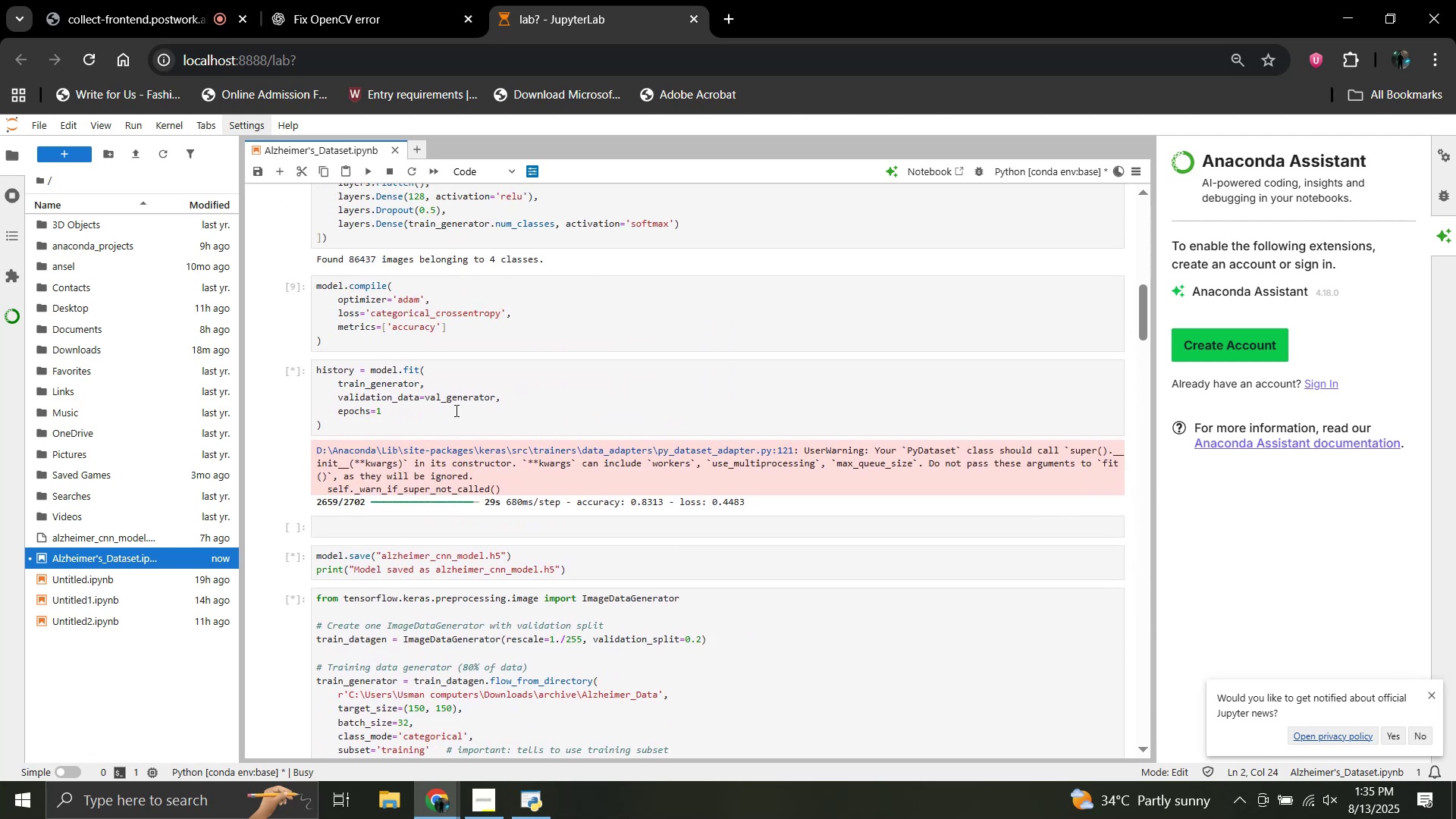 
scroll: coordinate [455, 410], scroll_direction: down, amount: 1.0
 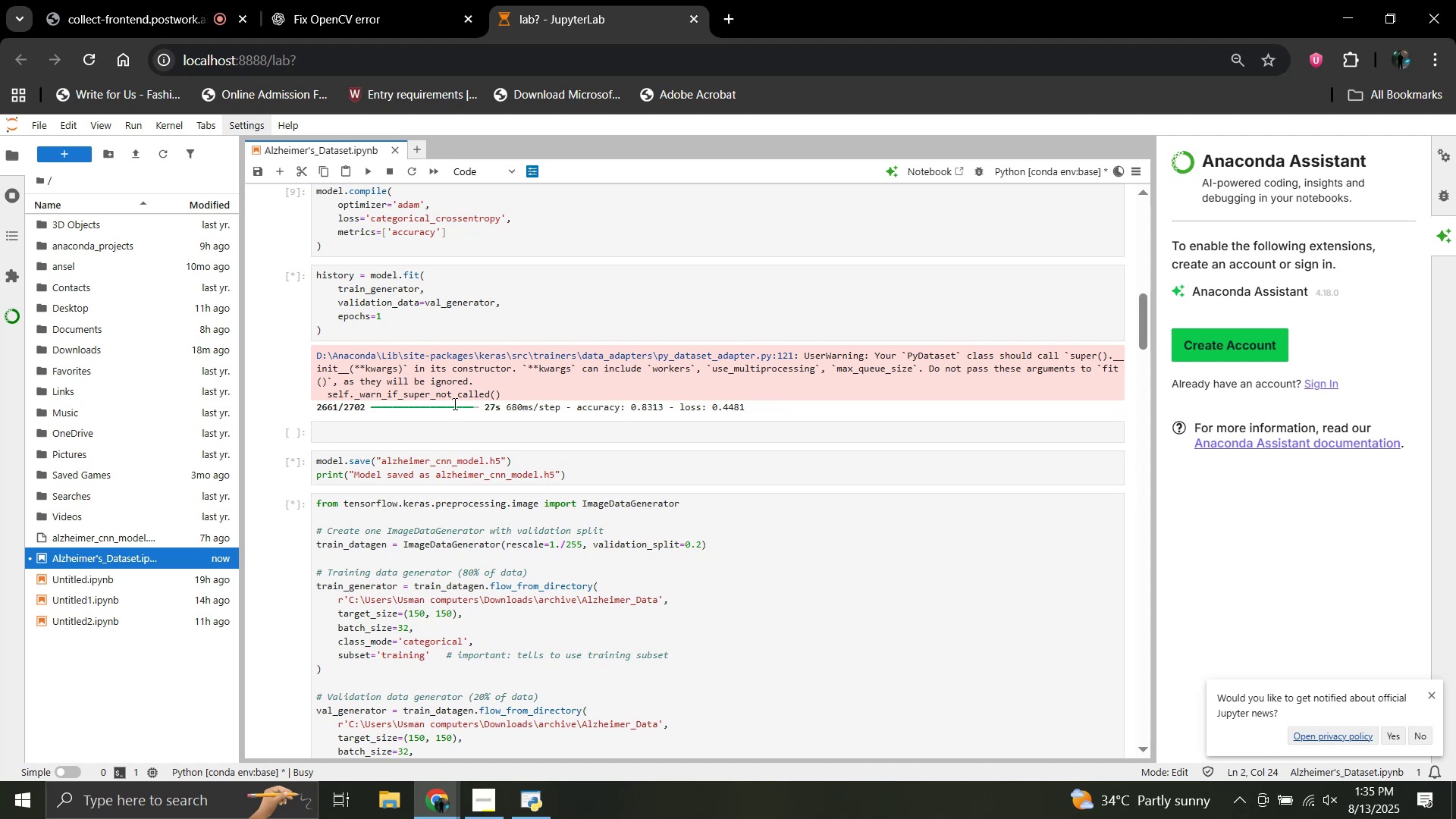 
left_click([382, 0])
 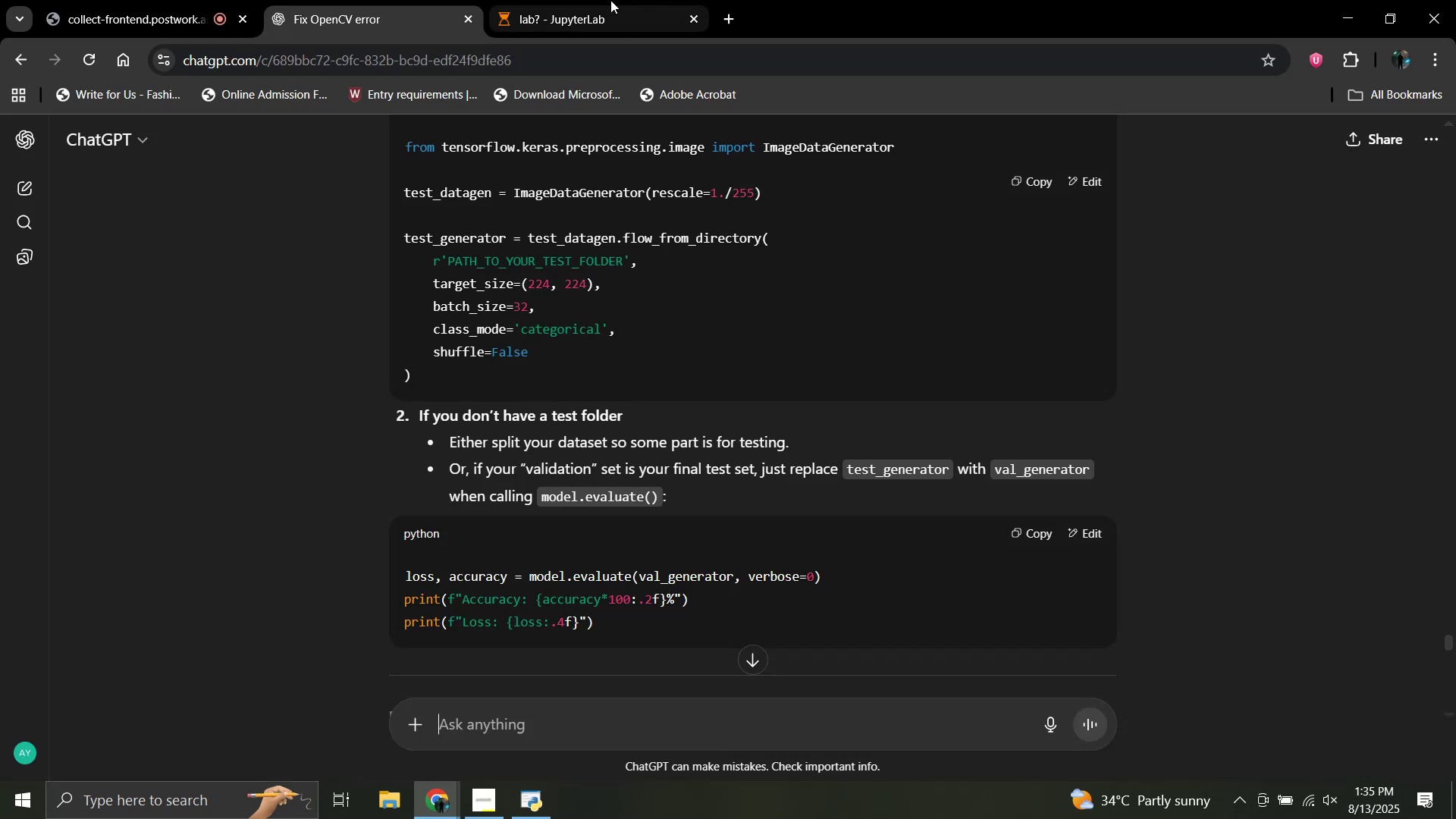 
scroll: coordinate [714, 402], scroll_direction: down, amount: 2.0
 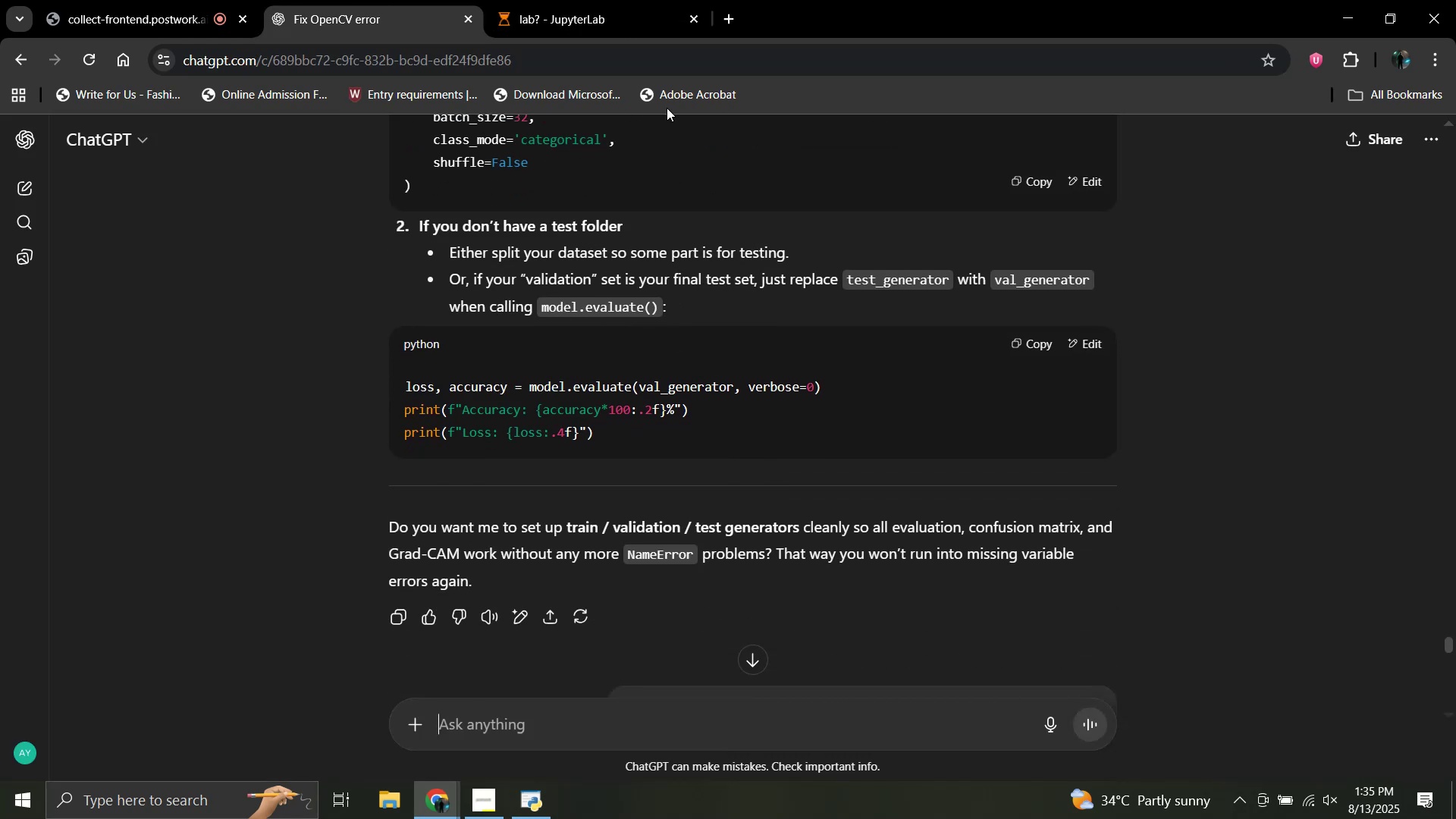 
left_click([590, 0])
 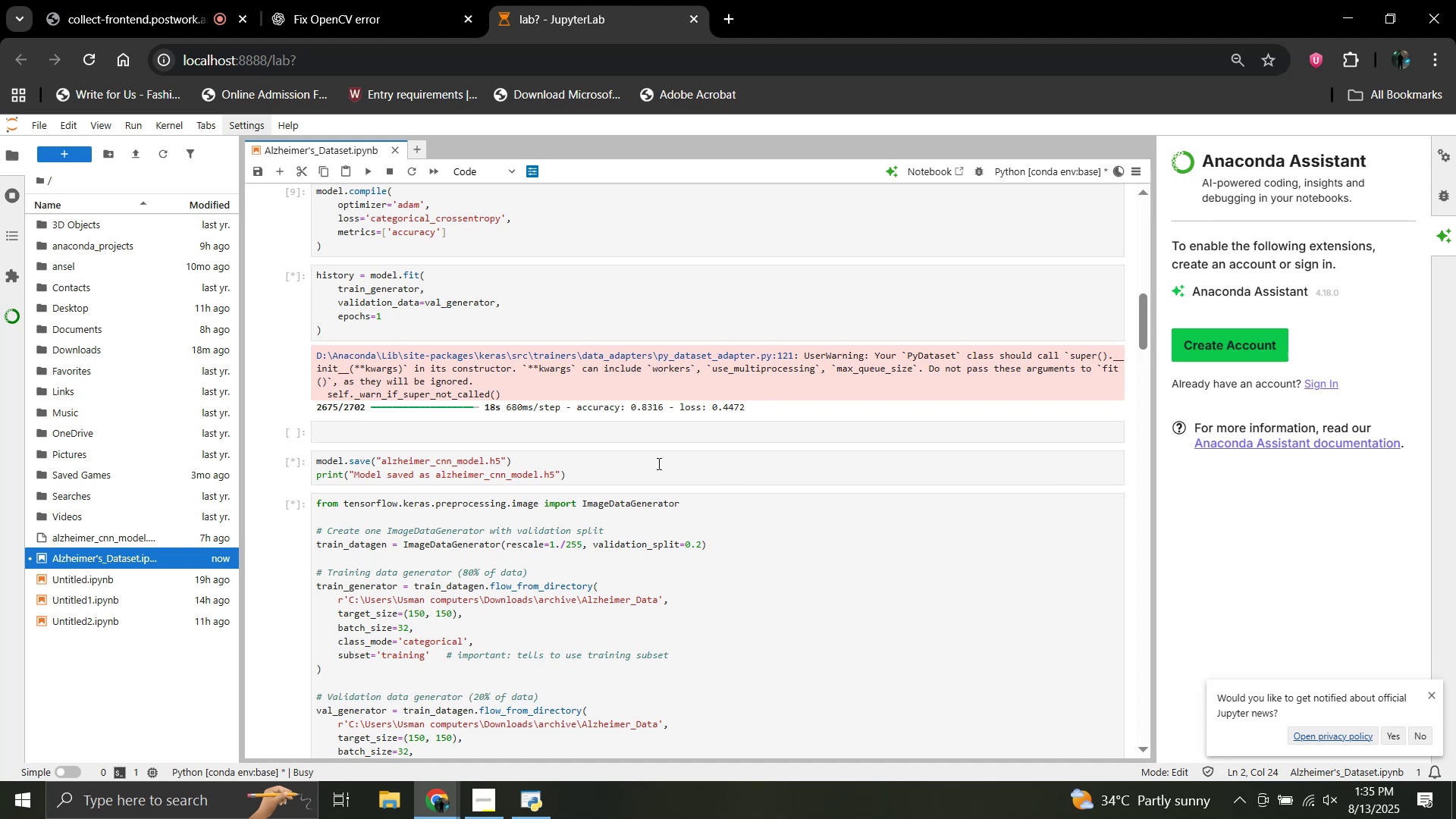 
wait(7.75)
 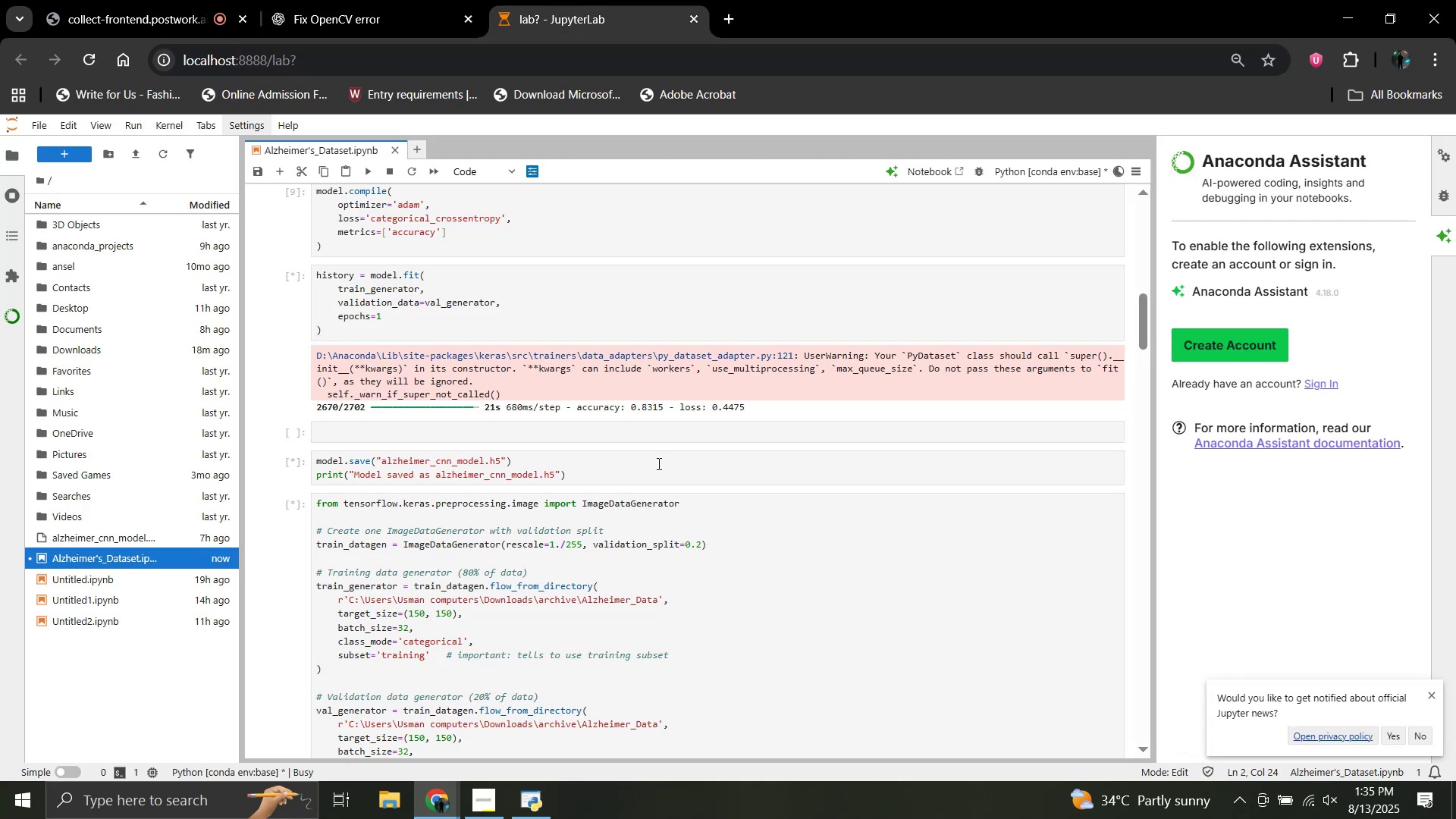 
scroll: coordinate [802, 600], scroll_direction: down, amount: 34.0
 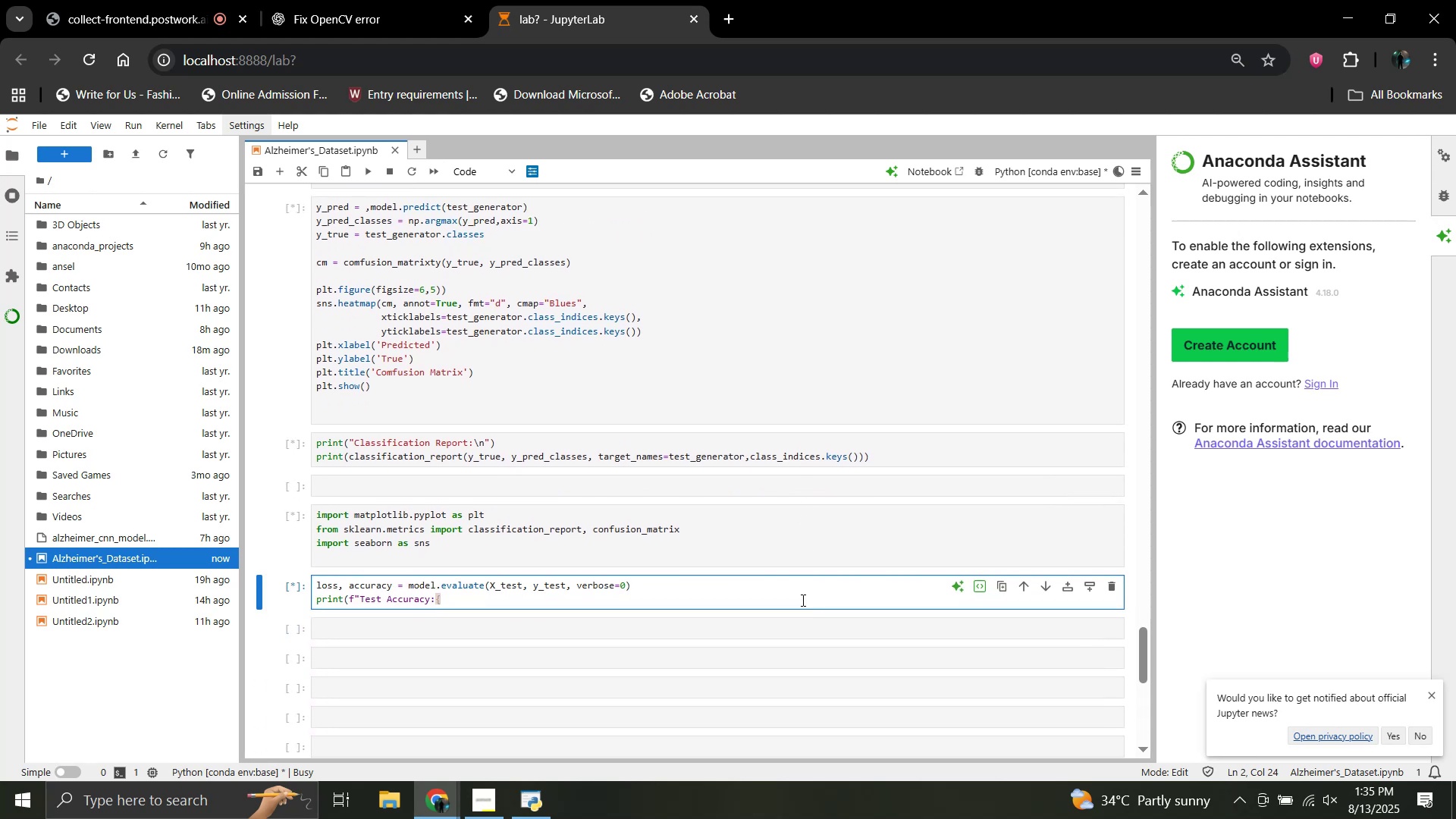 
scroll: coordinate [802, 600], scroll_direction: up, amount: 6.0
 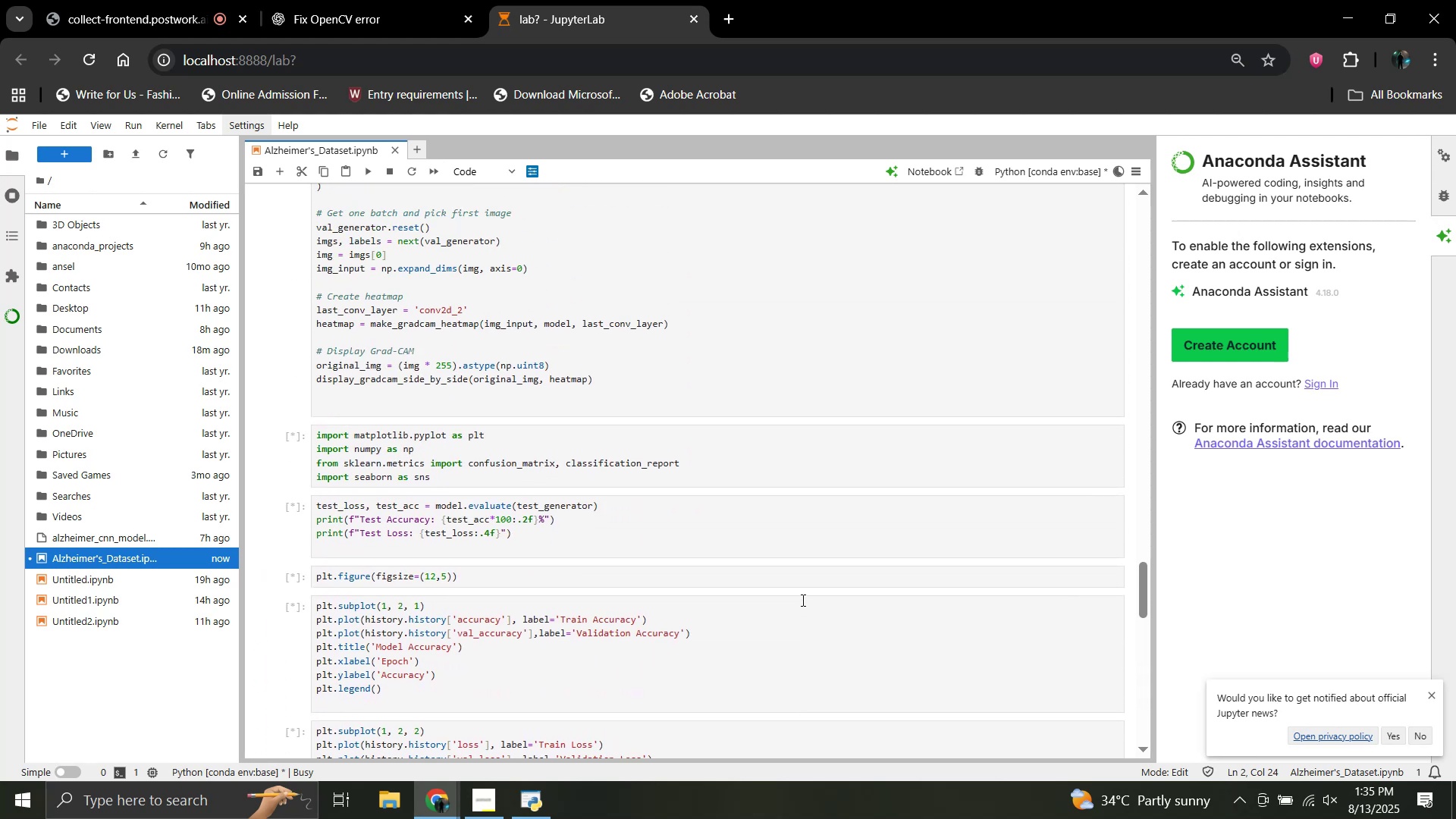 
scroll: coordinate [802, 600], scroll_direction: down, amount: 5.0
 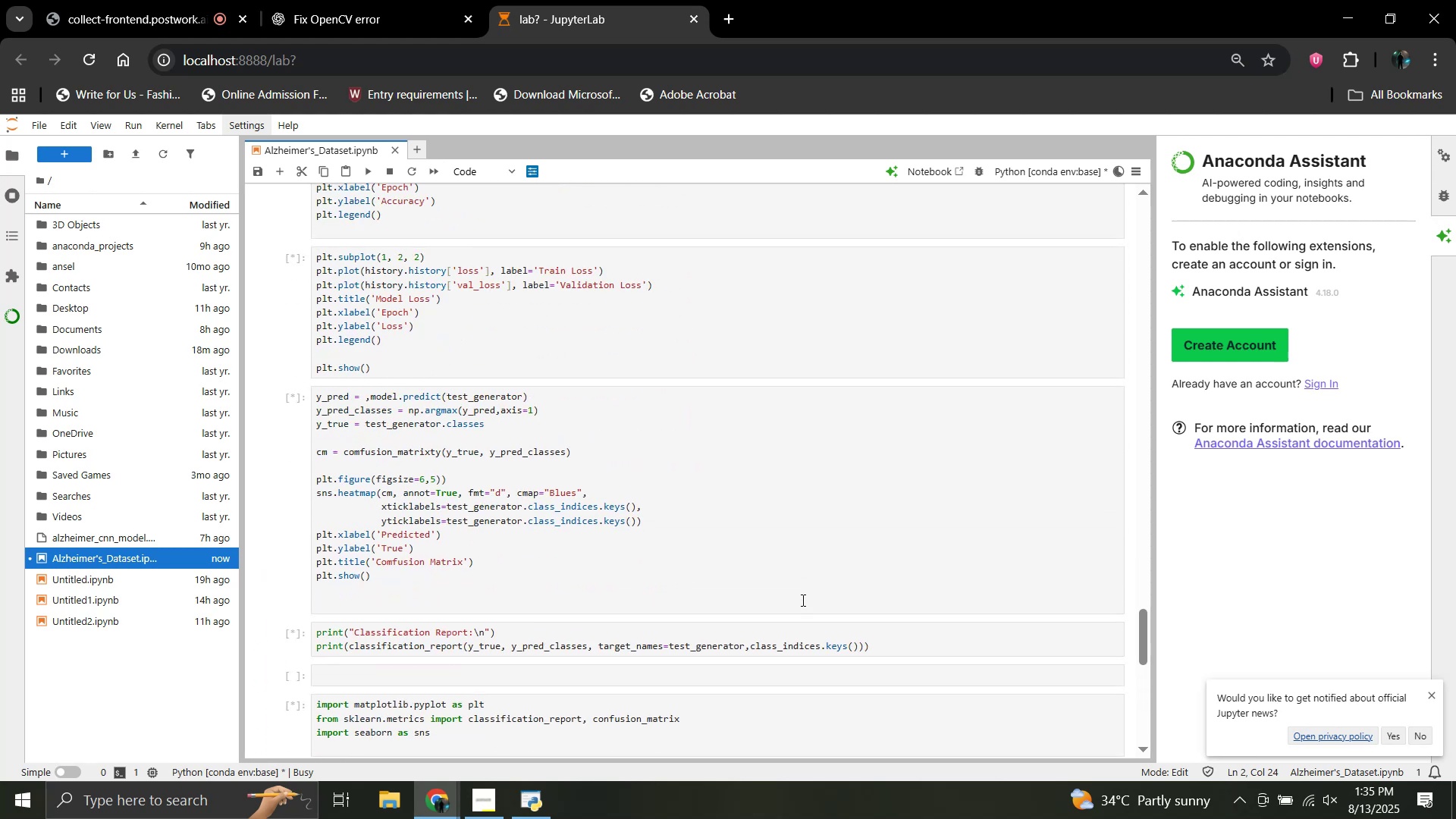 
scroll: coordinate [802, 600], scroll_direction: up, amount: 10.0
 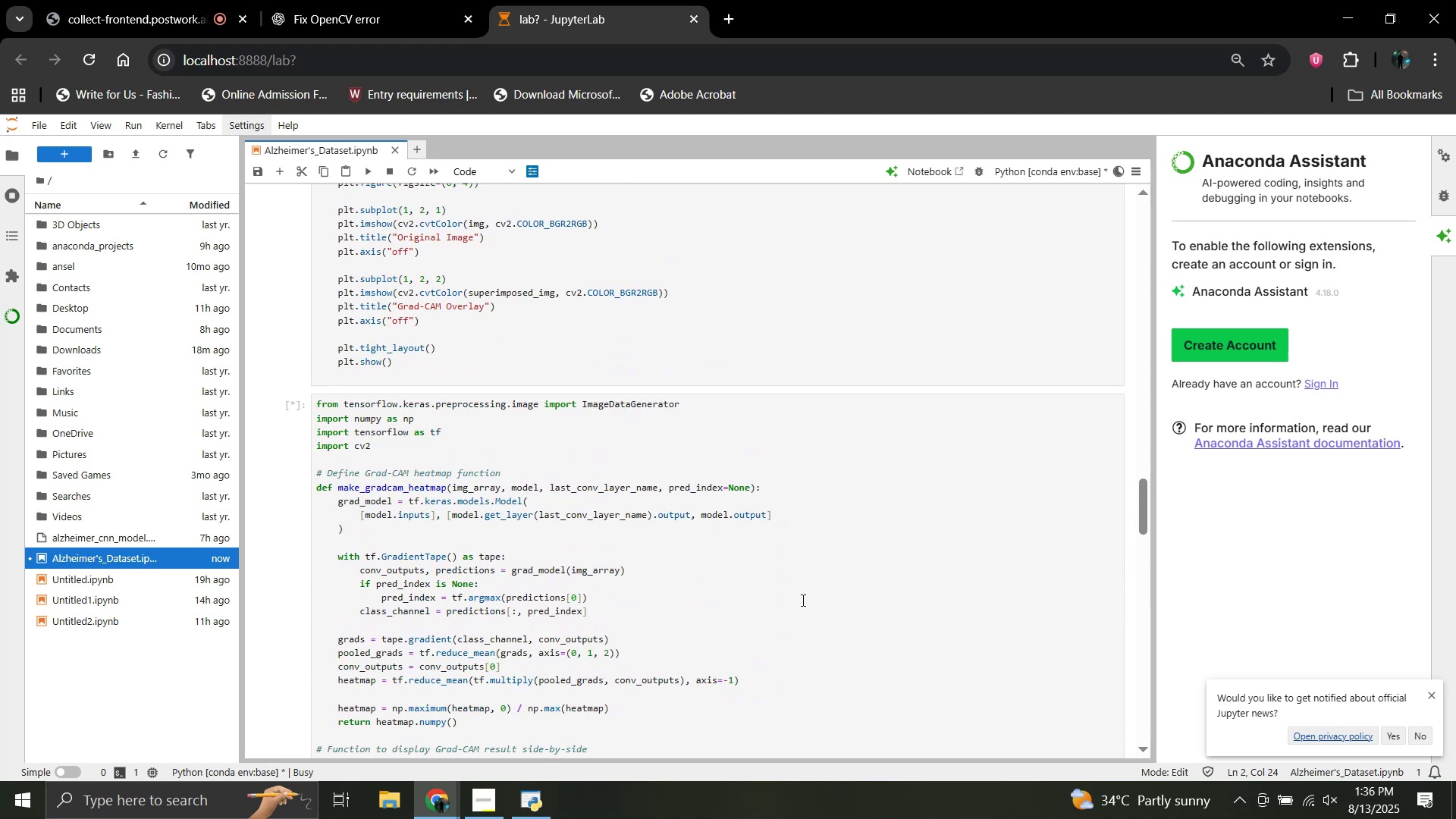 
scroll: coordinate [802, 600], scroll_direction: down, amount: 6.0
 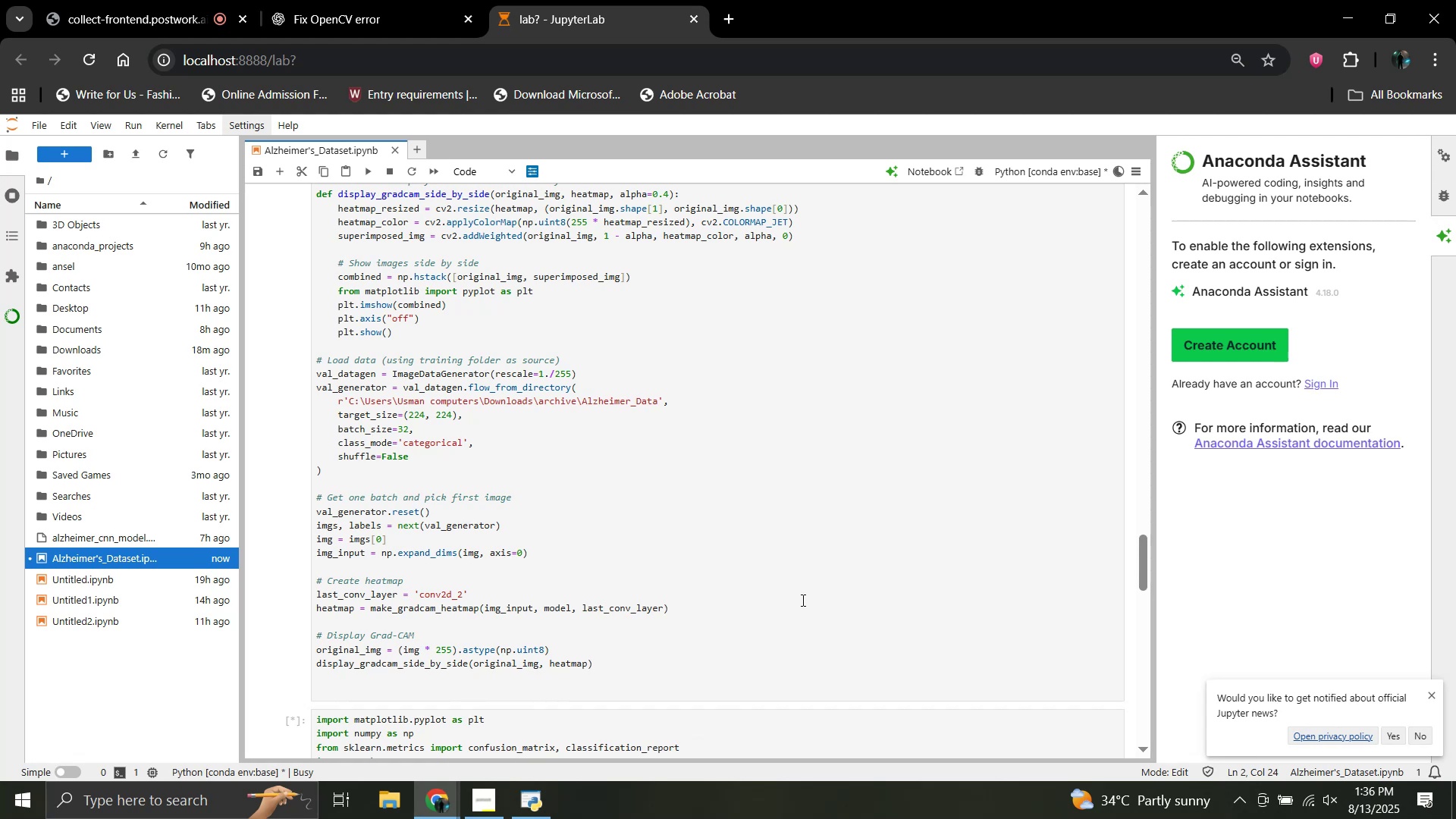 
scroll: coordinate [802, 600], scroll_direction: up, amount: 9.0
 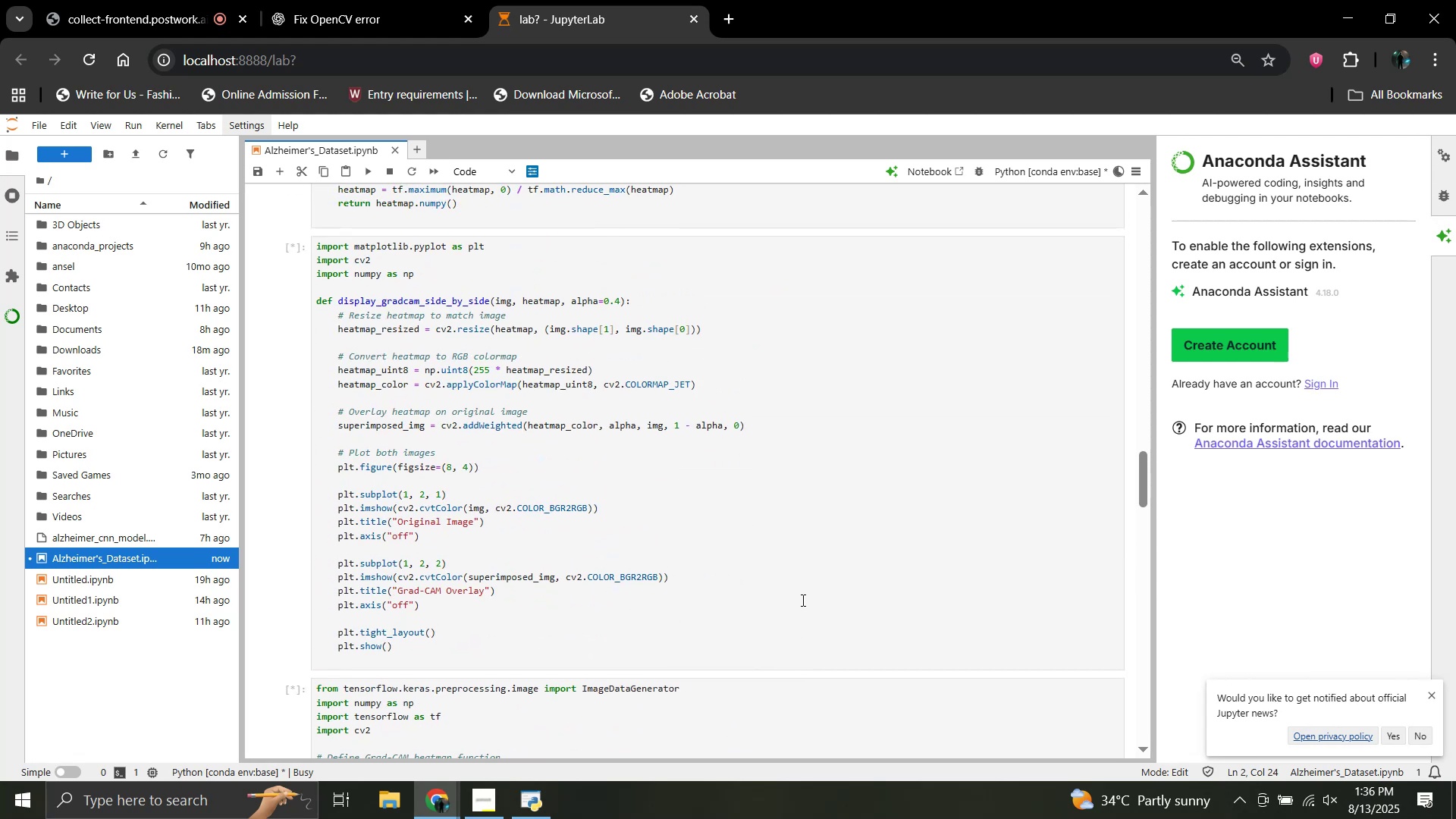 
scroll: coordinate [802, 600], scroll_direction: down, amount: 7.0
 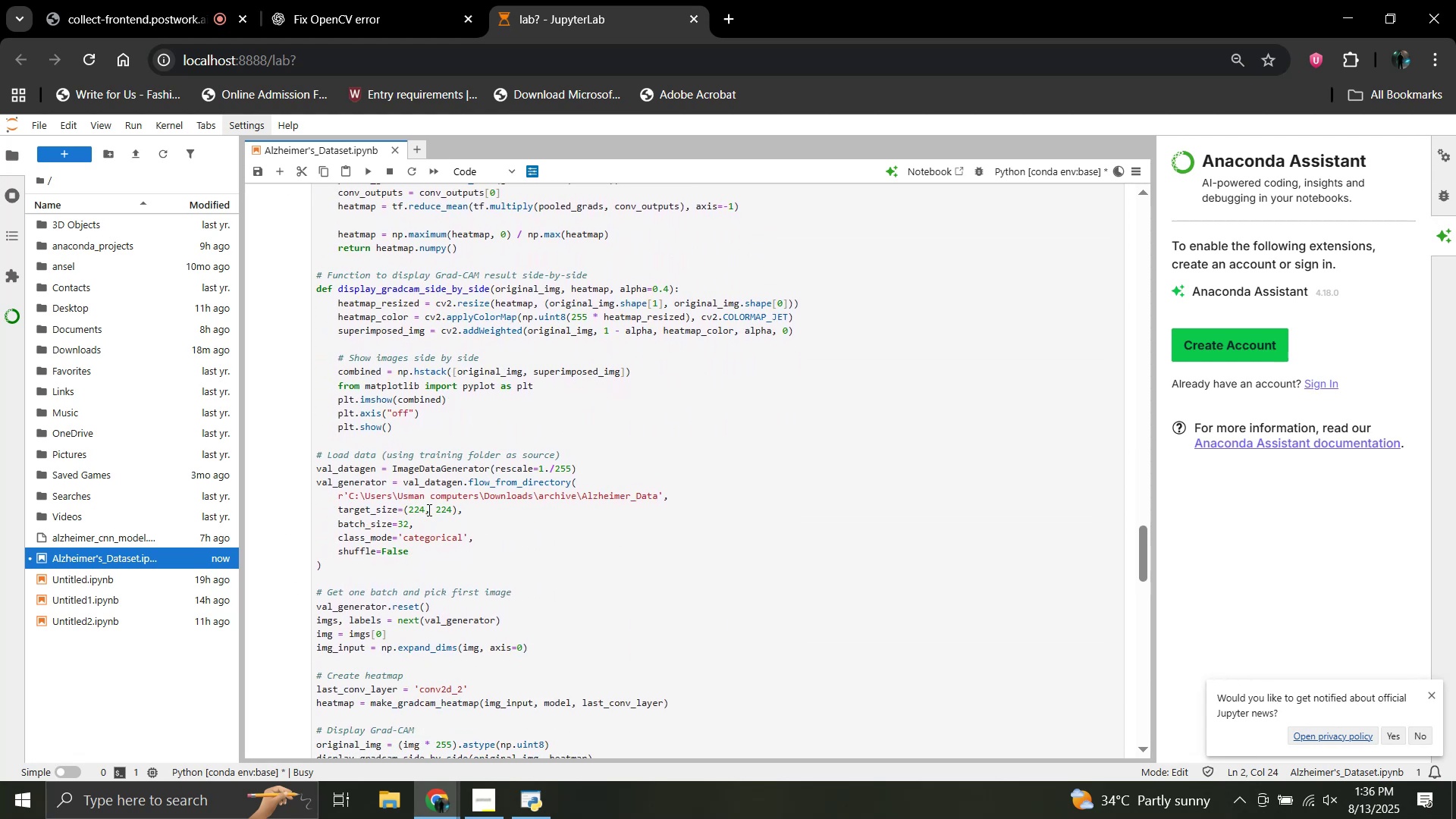 
wait(6.52)
 